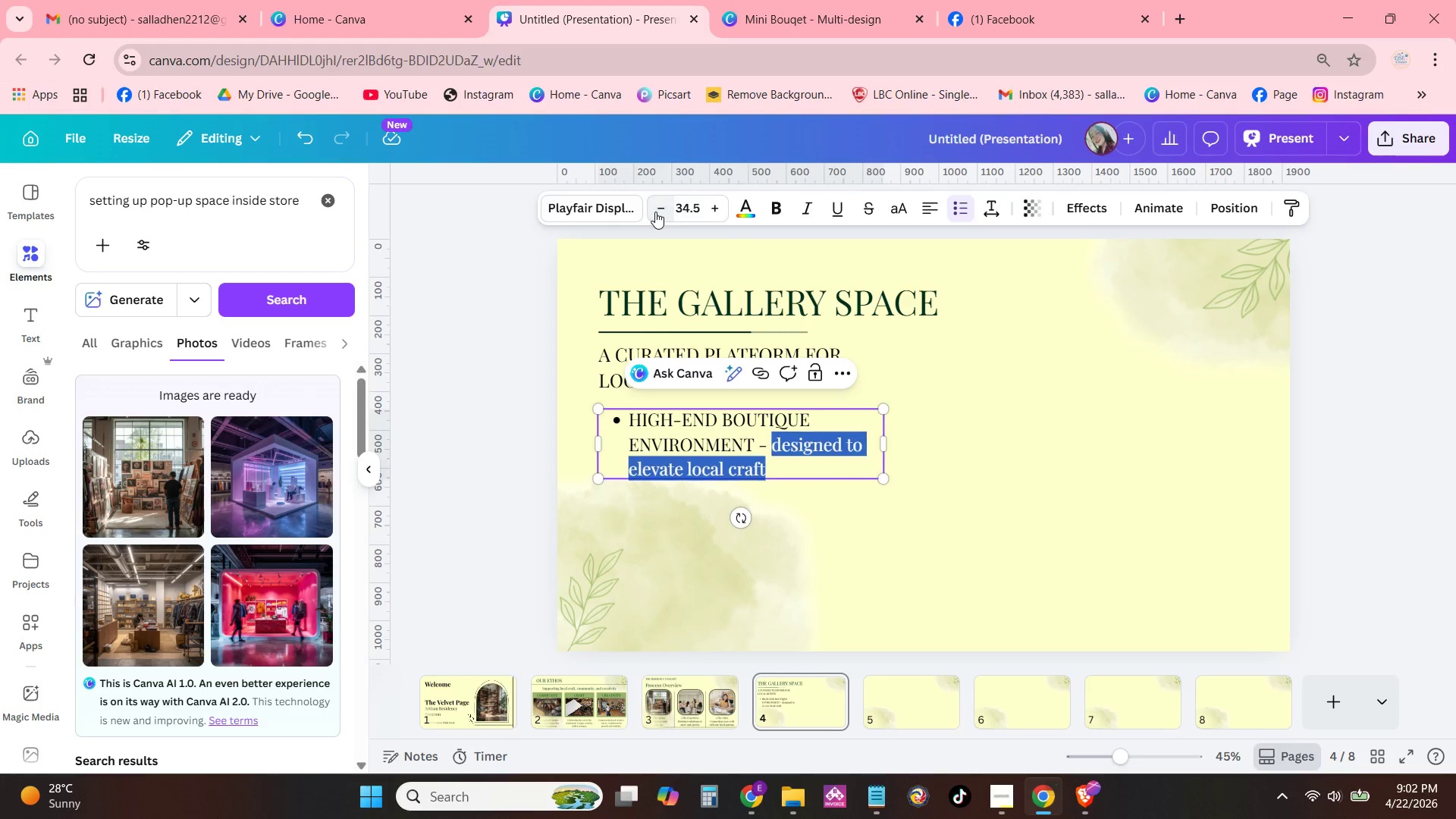 
double_click([656, 212])
 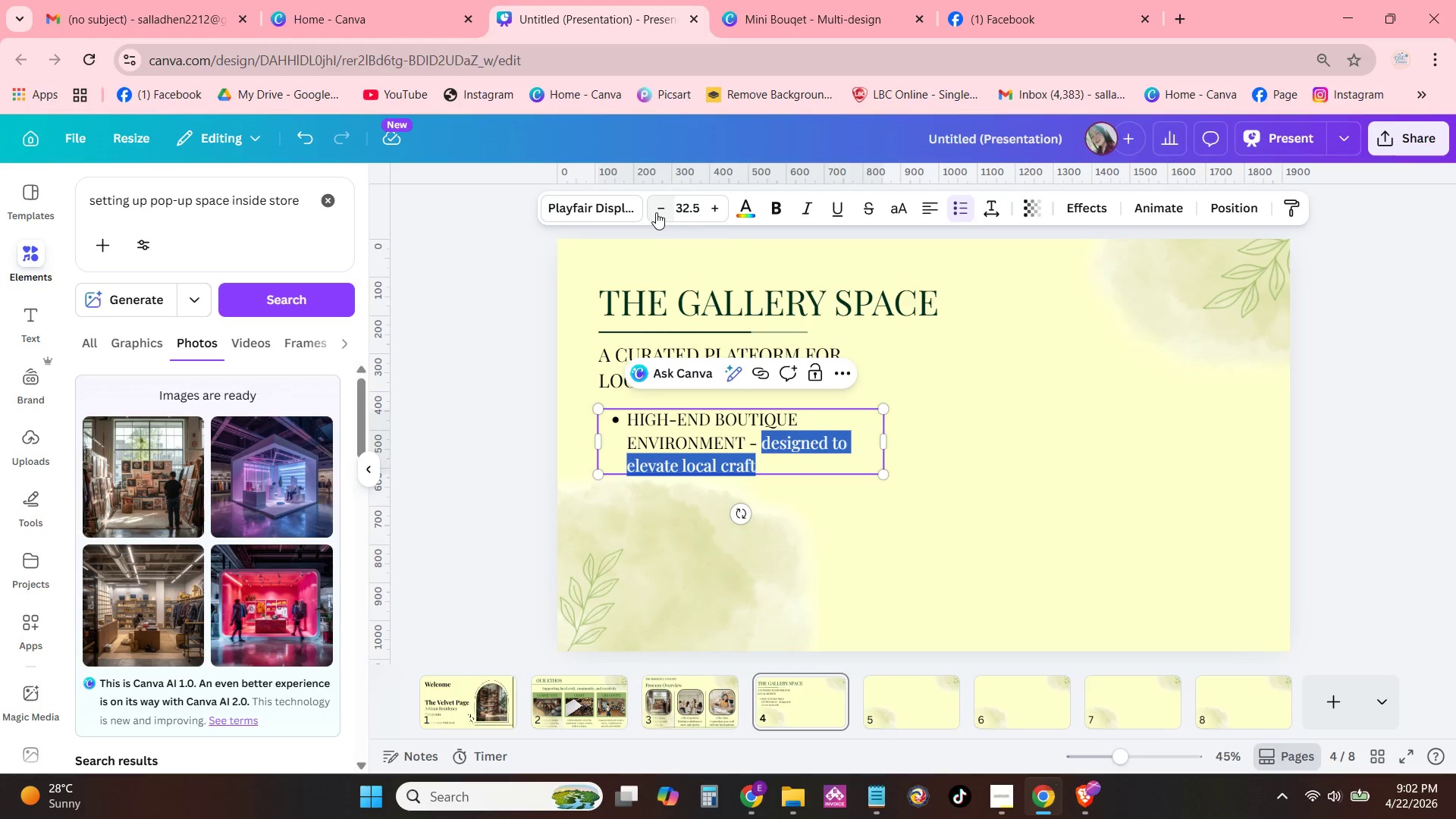 
triple_click([656, 212])
 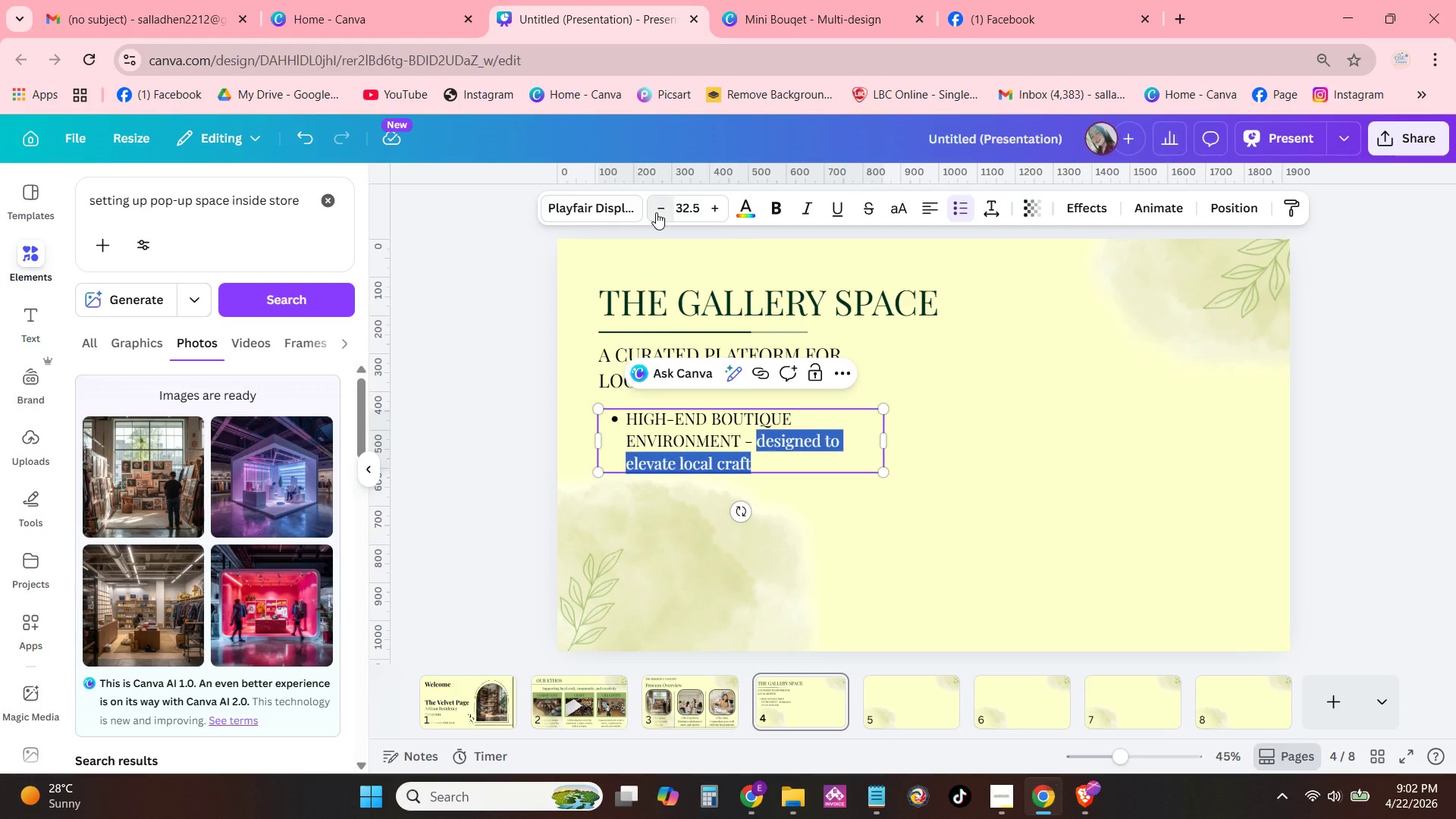 
triple_click([656, 212])
 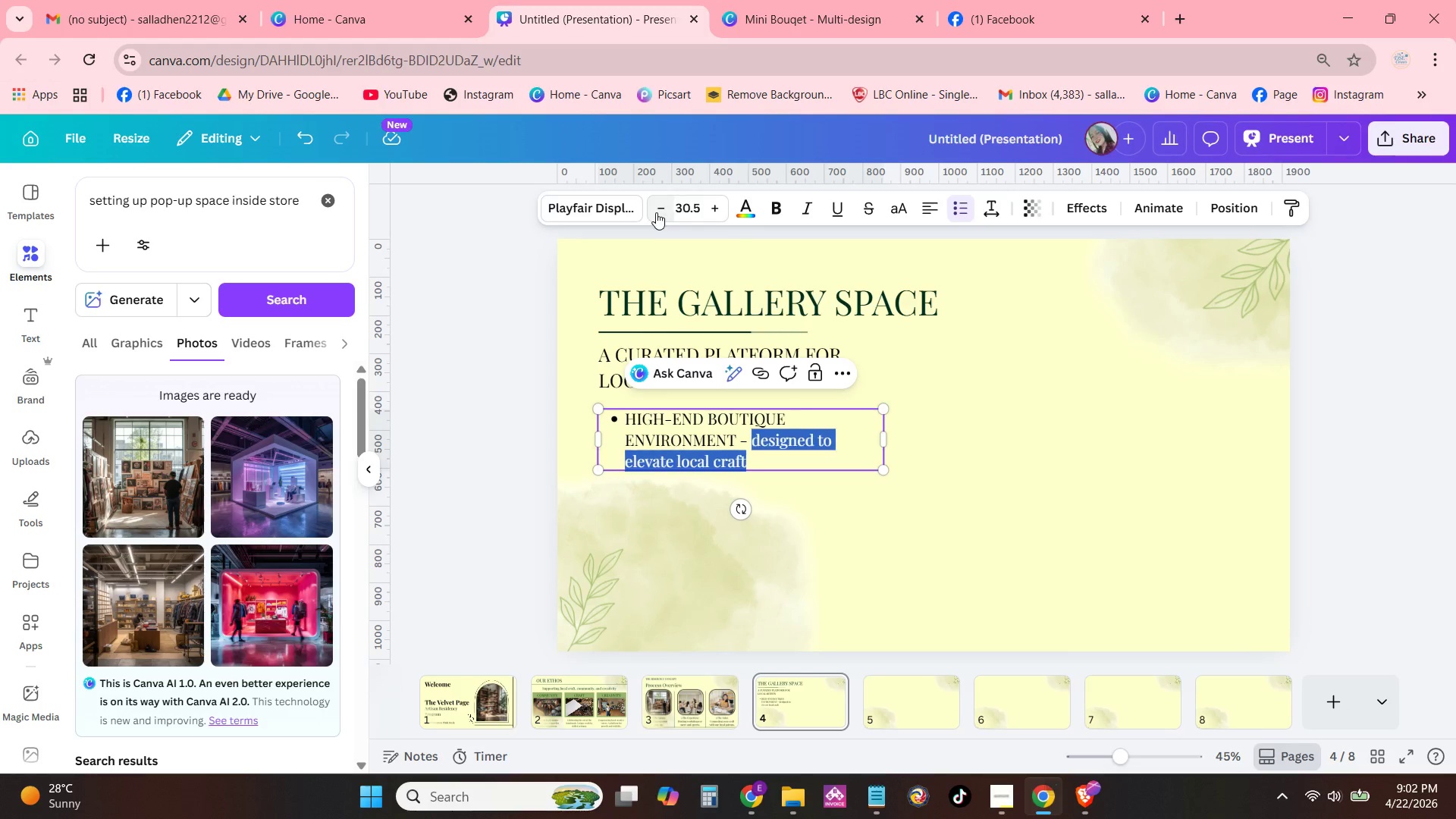 
triple_click([656, 212])
 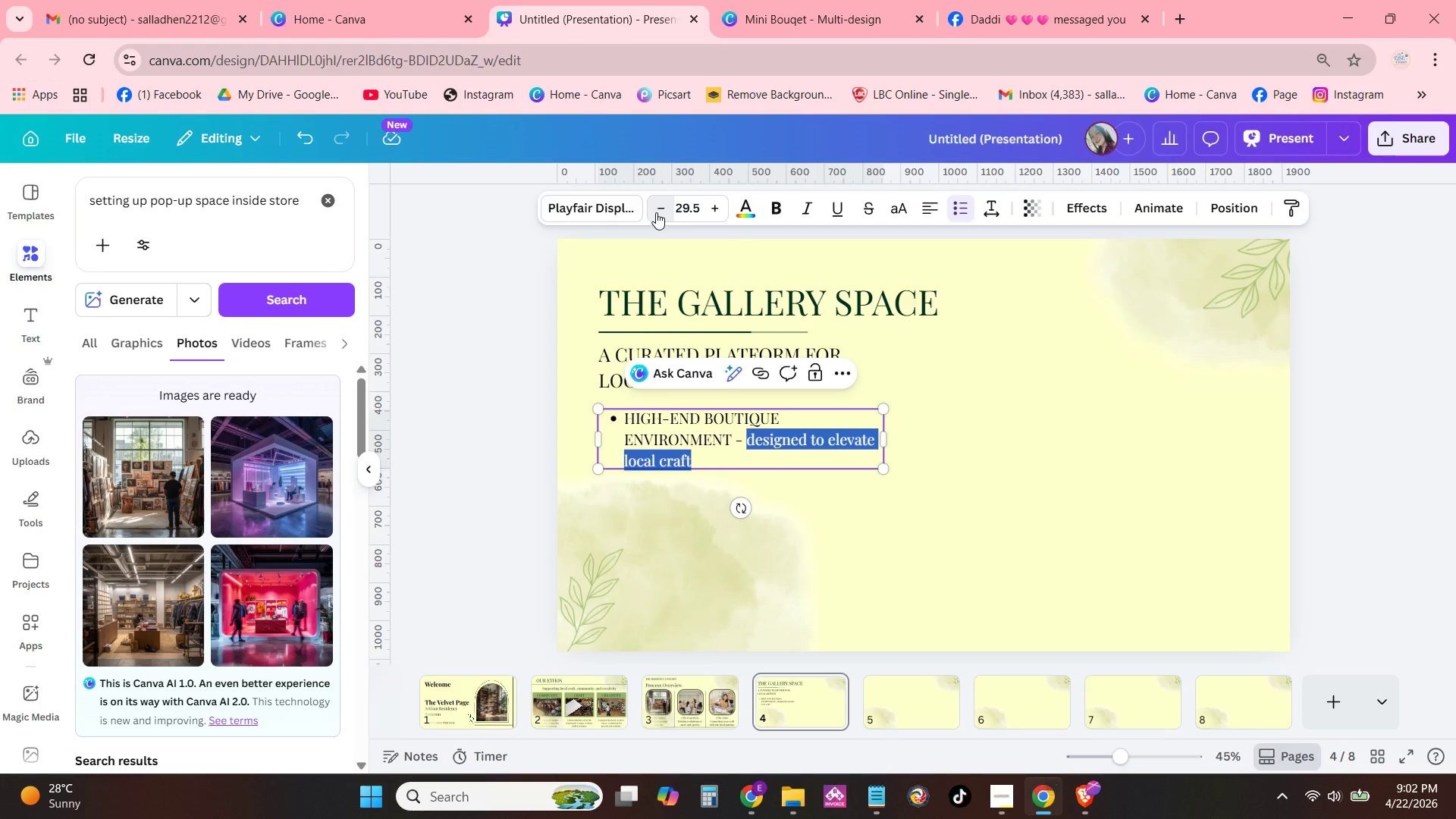 
double_click([656, 212])
 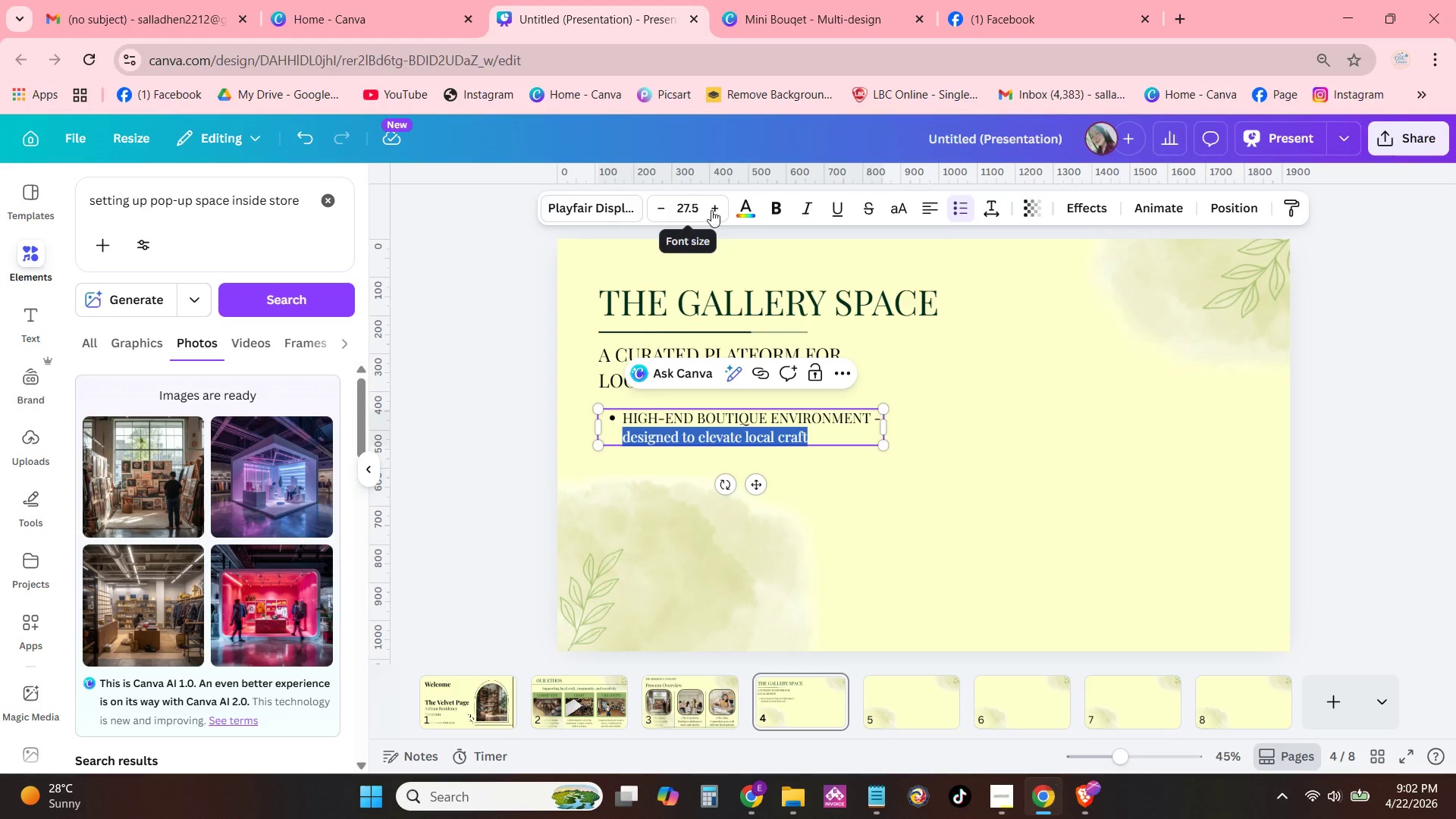 
double_click([718, 209])
 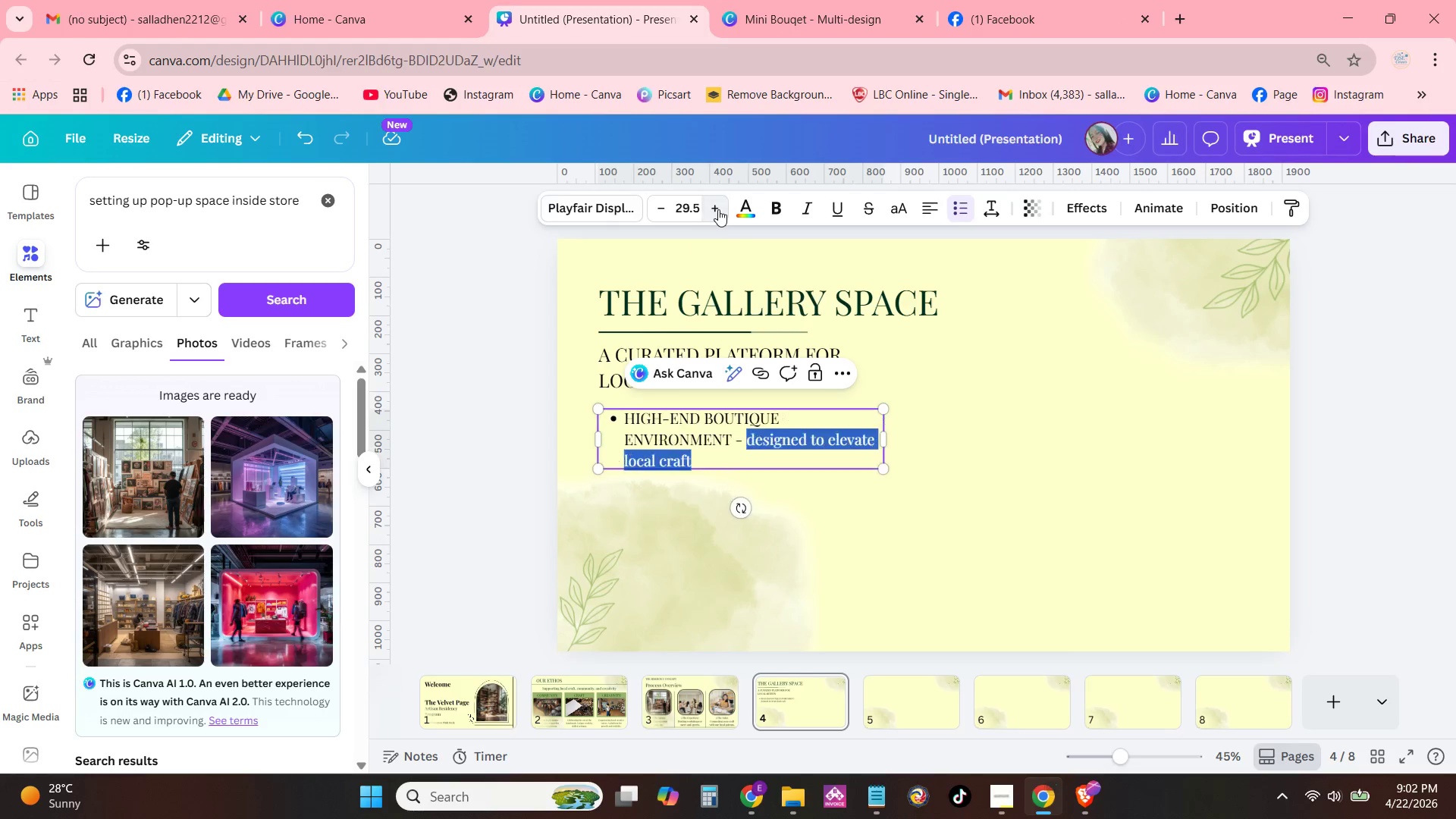 
triple_click([718, 209])
 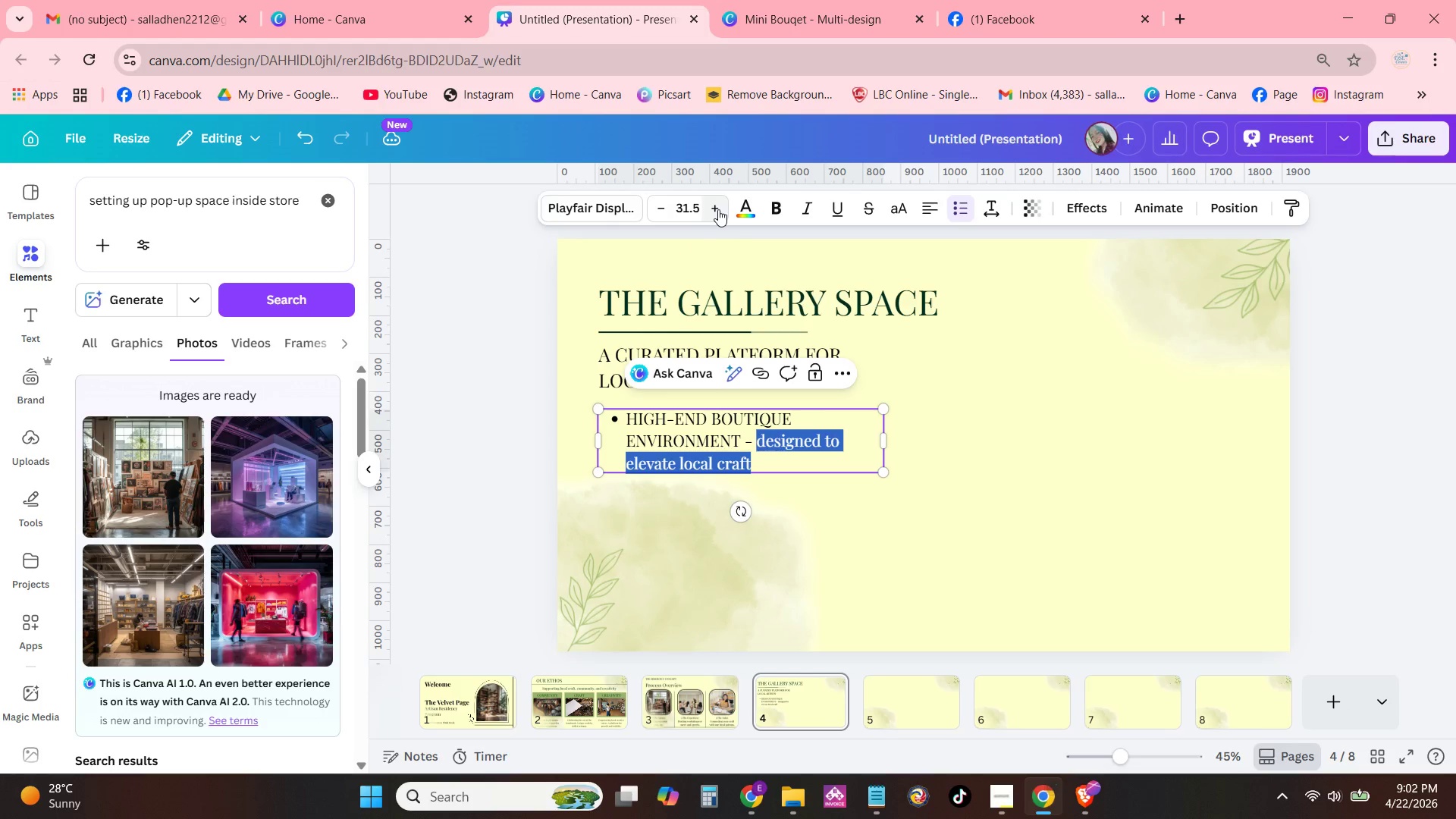 
double_click([718, 209])
 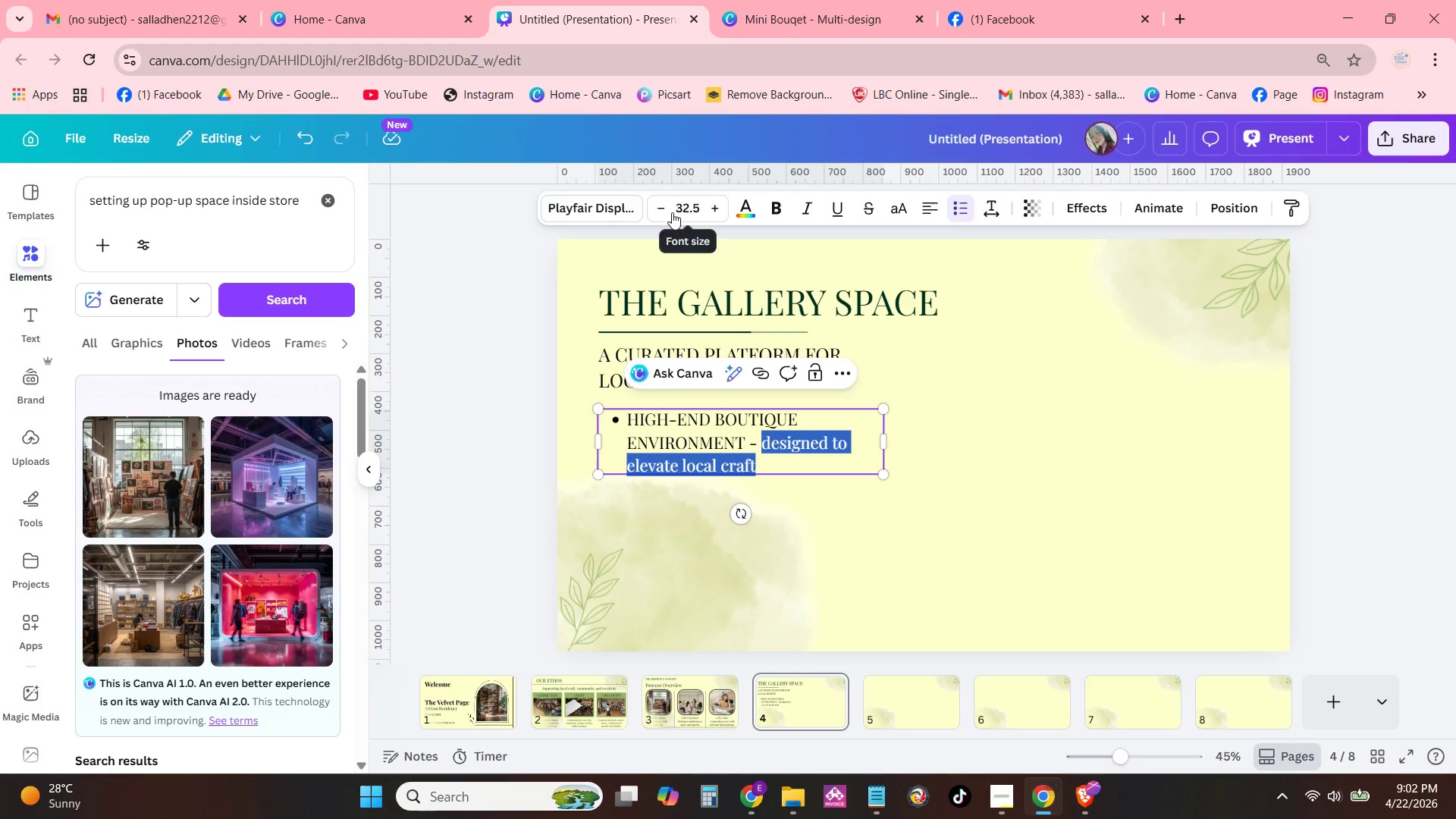 
left_click([931, 425])
 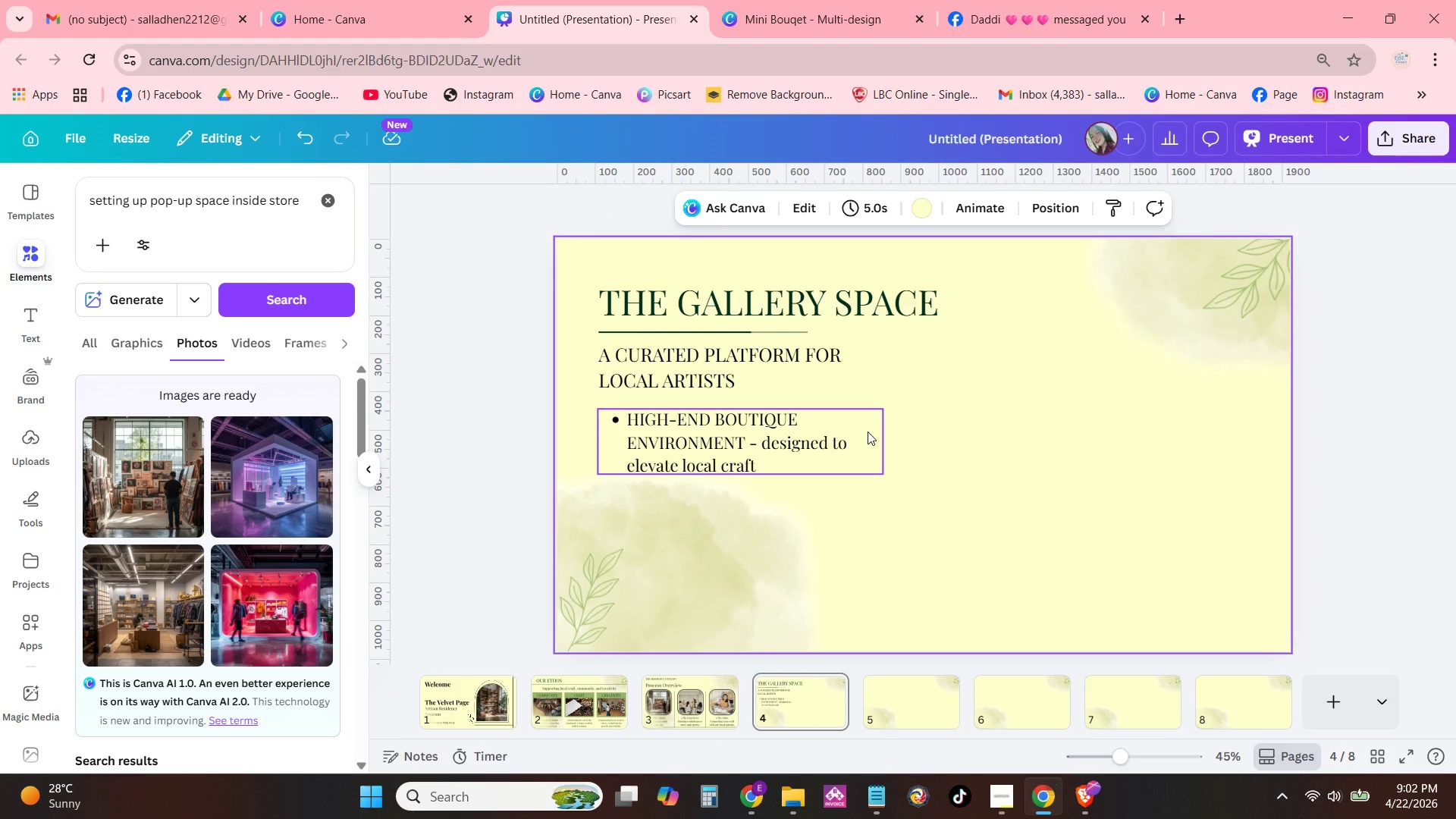 
left_click([867, 429])
 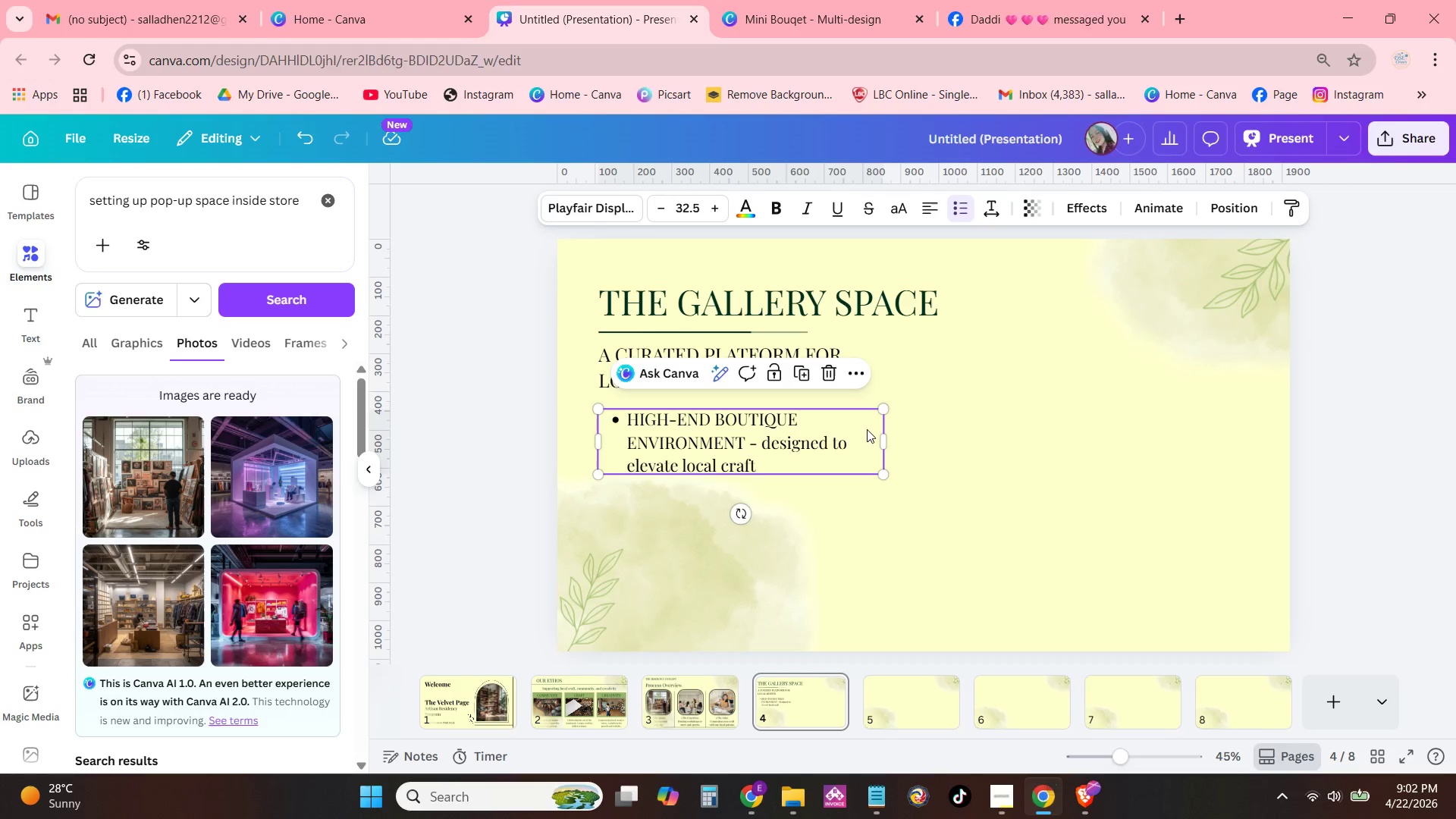 
key(Control+C)
 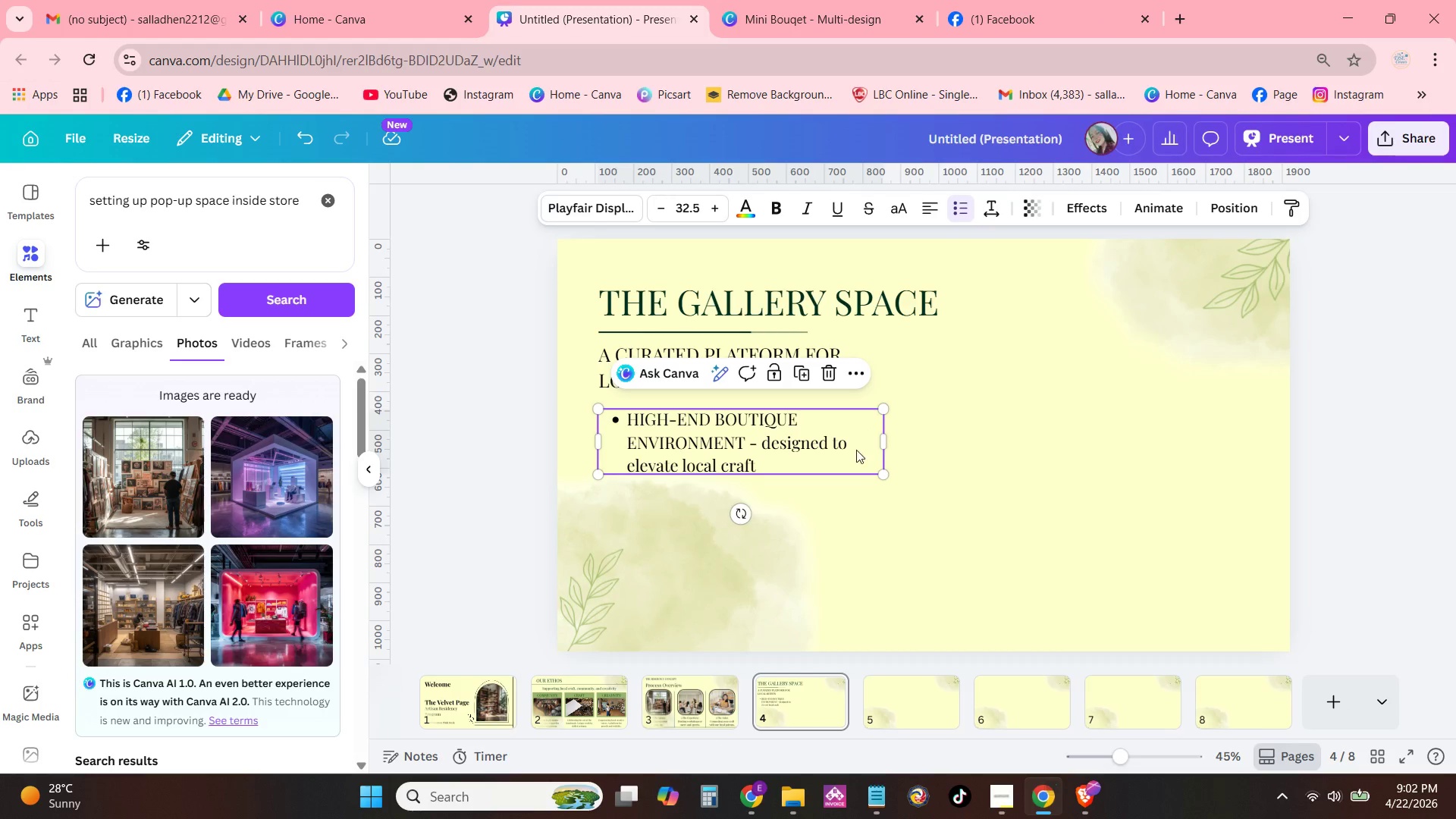 
key(Control+V)
 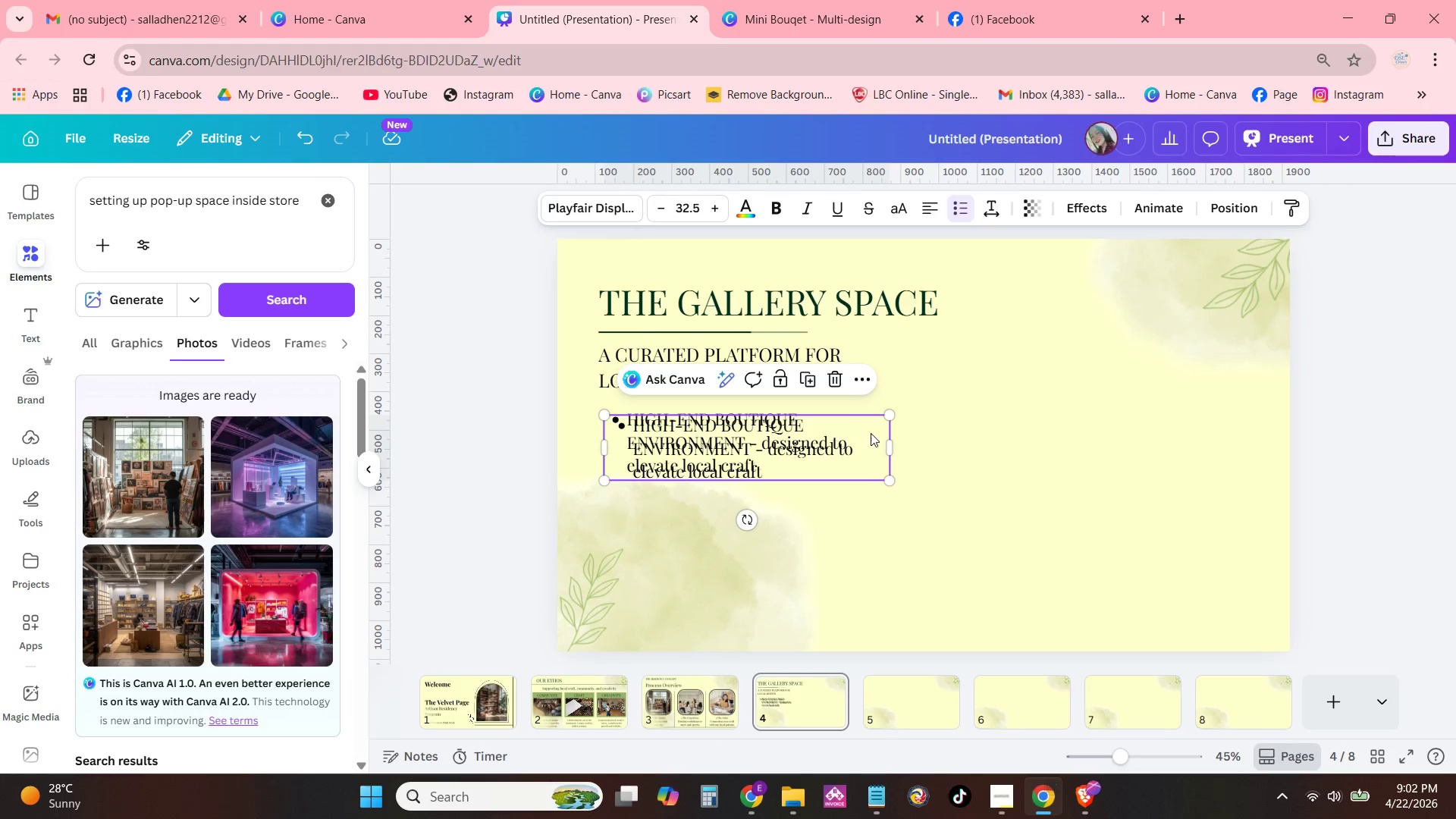 
left_click_drag(start_coordinate=[871, 433], to_coordinate=[863, 496])
 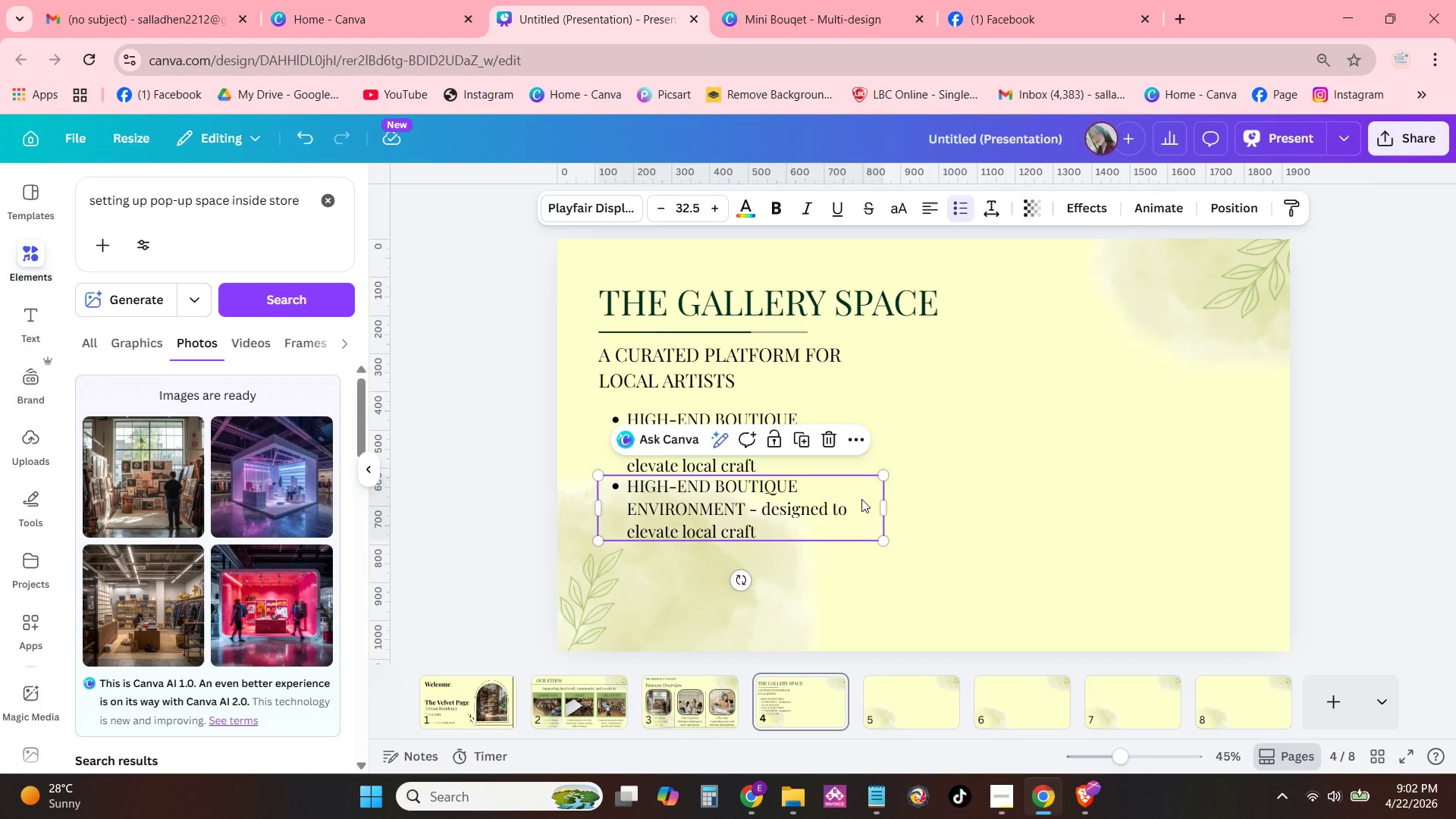 
hold_key(key=ControlLeft, duration=0.72)
 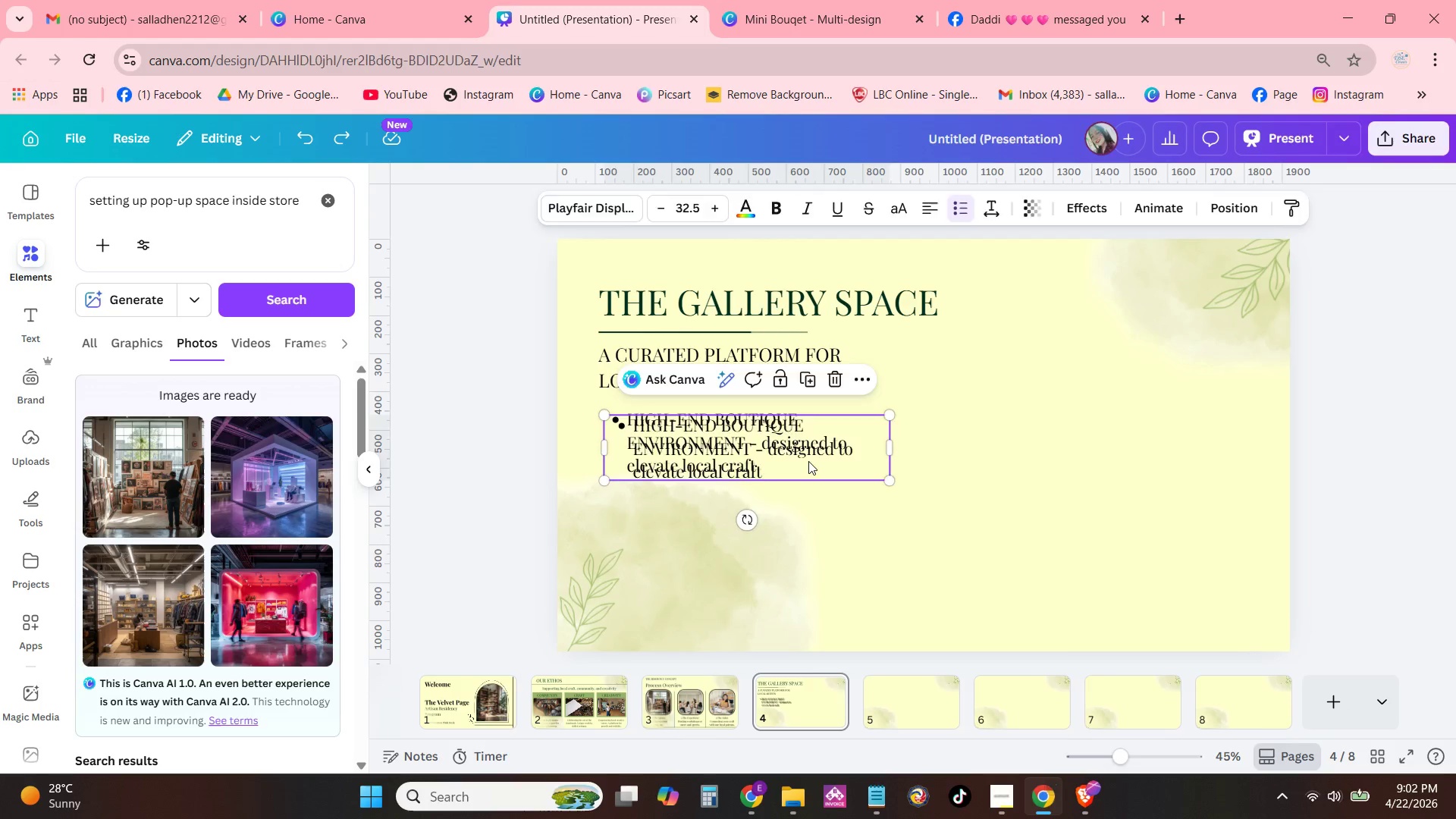 
key(Z)
 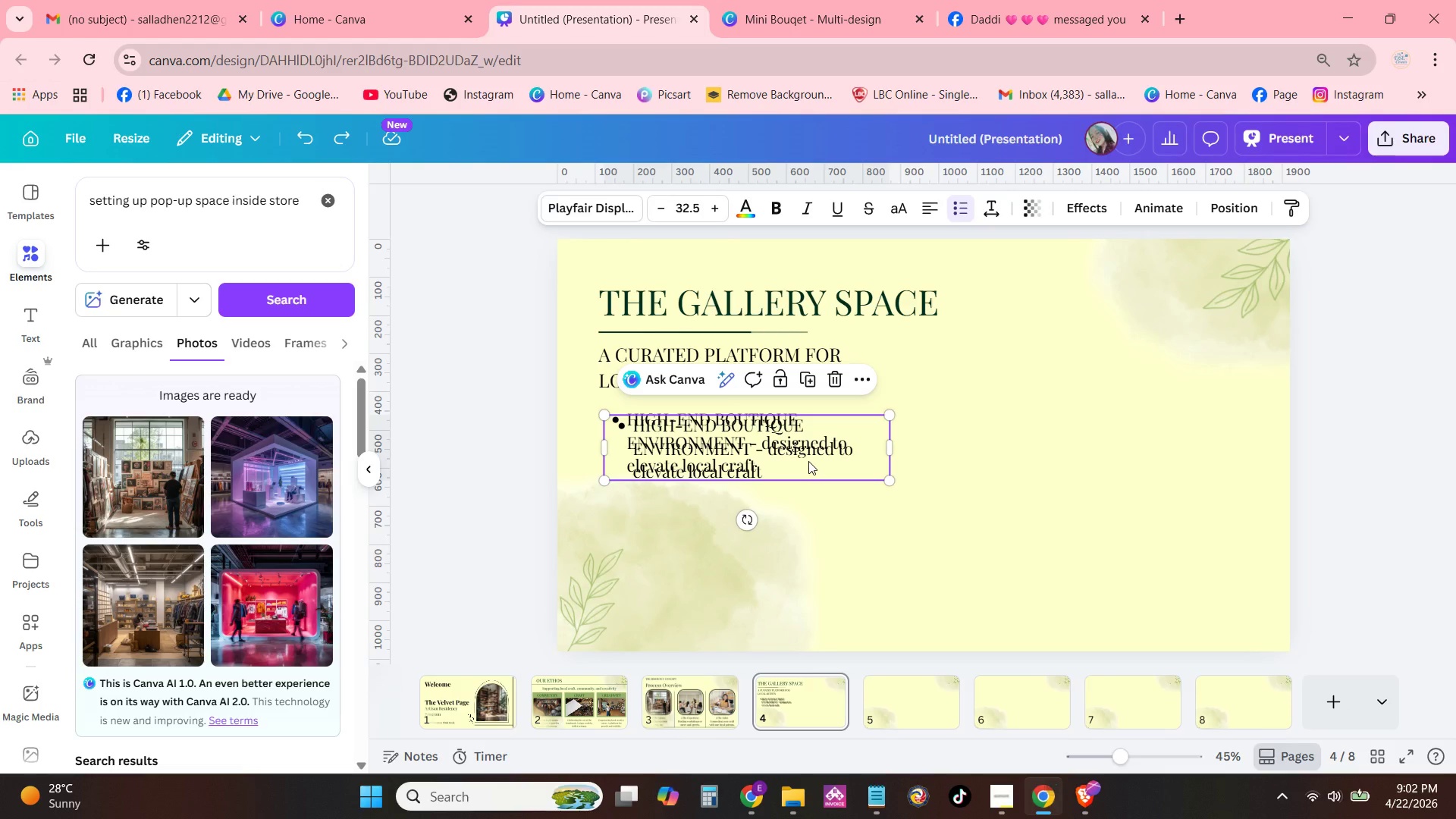 
key(Control+Z)
 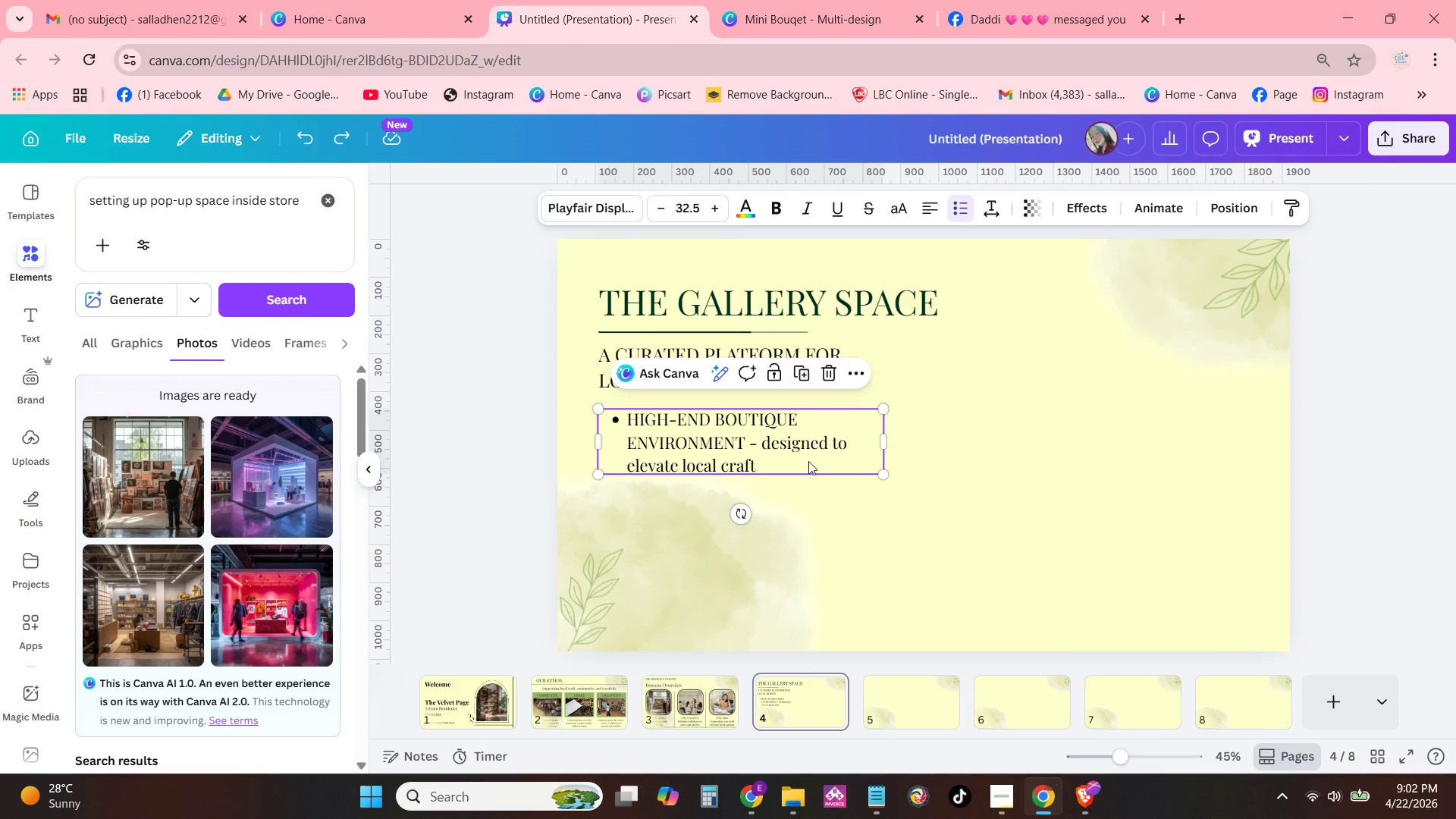 
double_click([808, 461])
 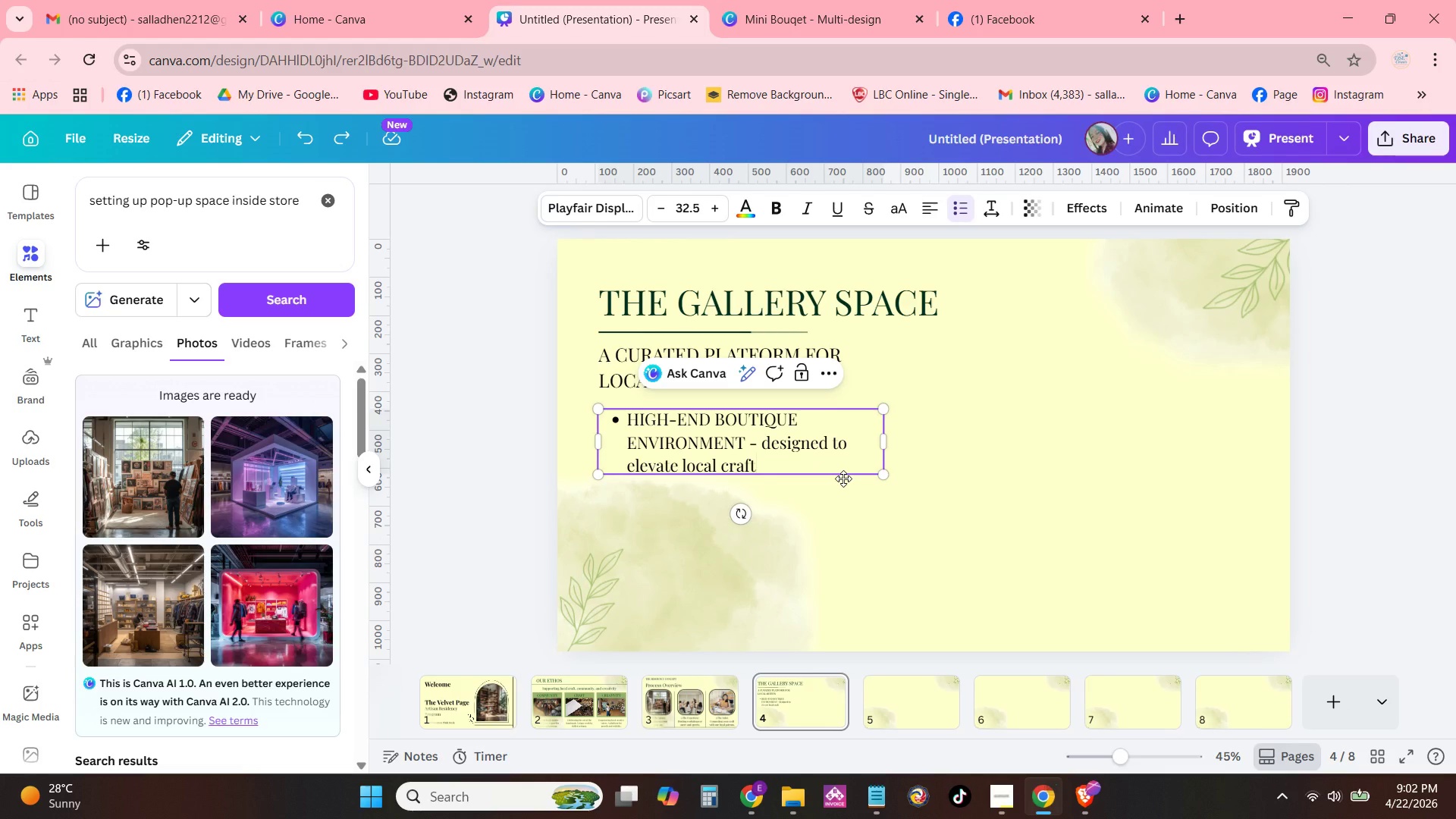 
type(.)
key(NumpadEnter)
type(Prem)
key(Backspace)
key(Backspace)
key(Backspace)
type(REMIUM IN-STORE DISPLAYS - fpr )
key(Backspace)
key(Backspace)
key(Backspace)
type(or )
 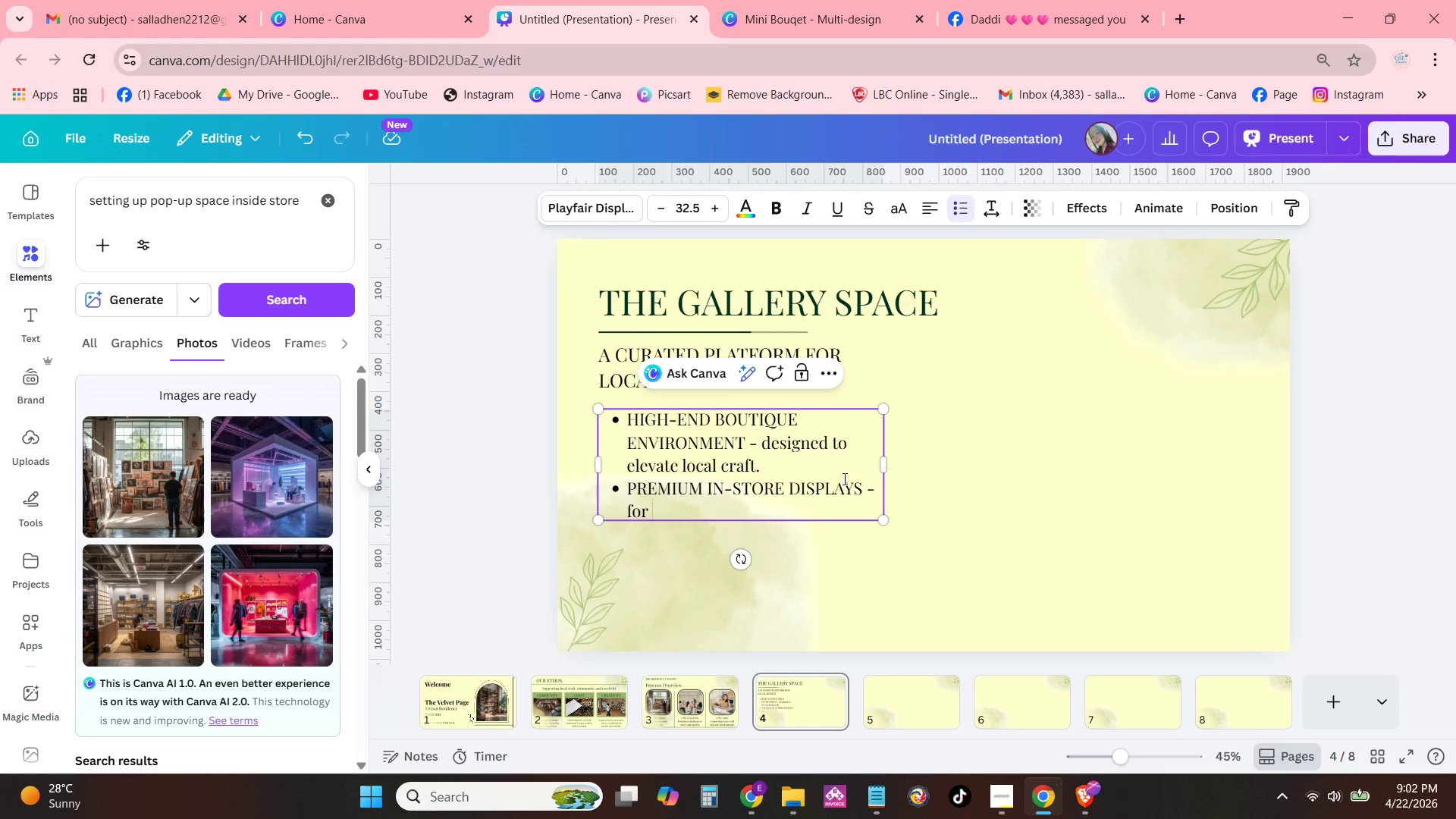 
left_click_drag(start_coordinate=[886, 466], to_coordinate=[913, 466])
 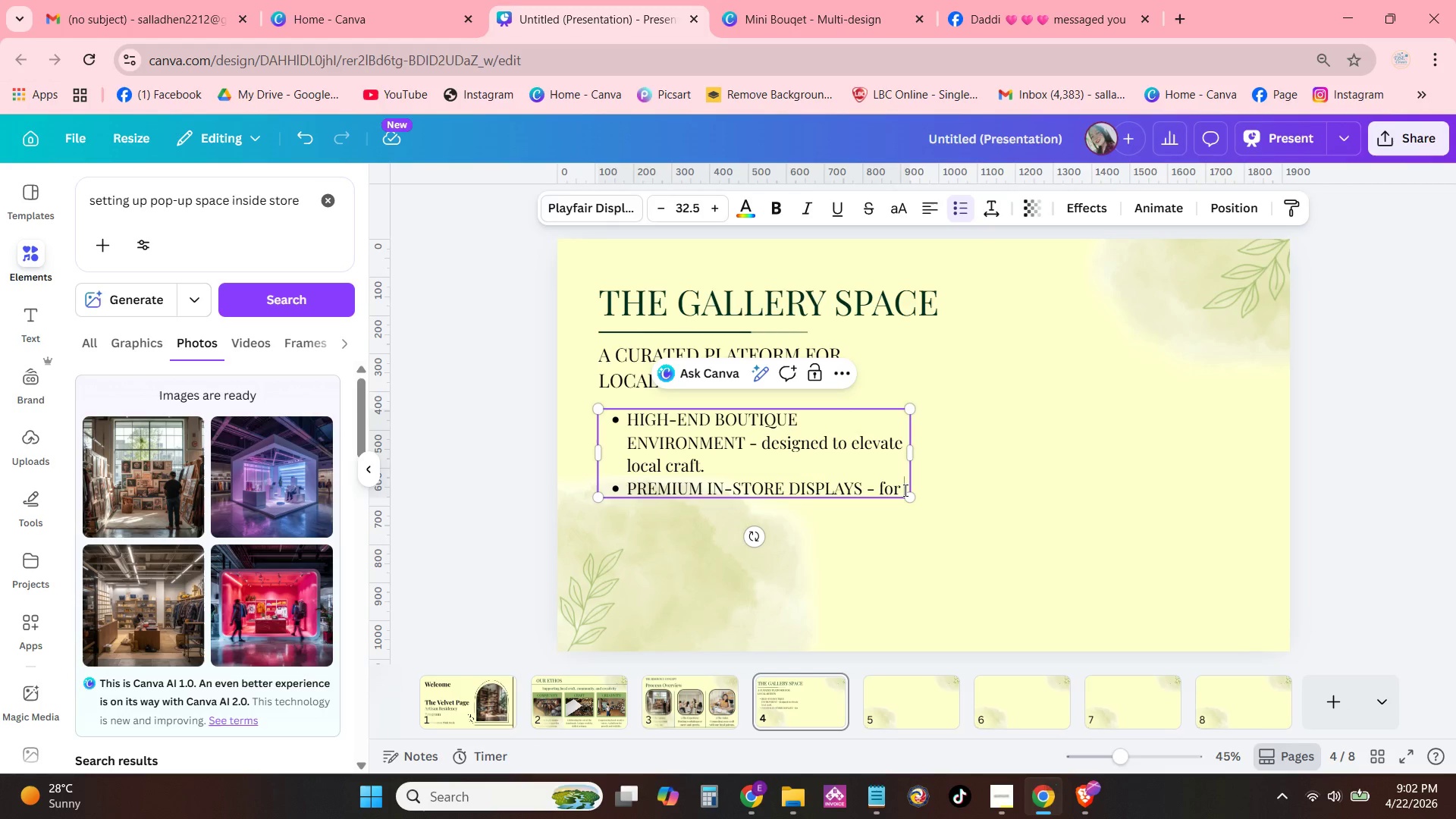 
left_click([904, 490])
 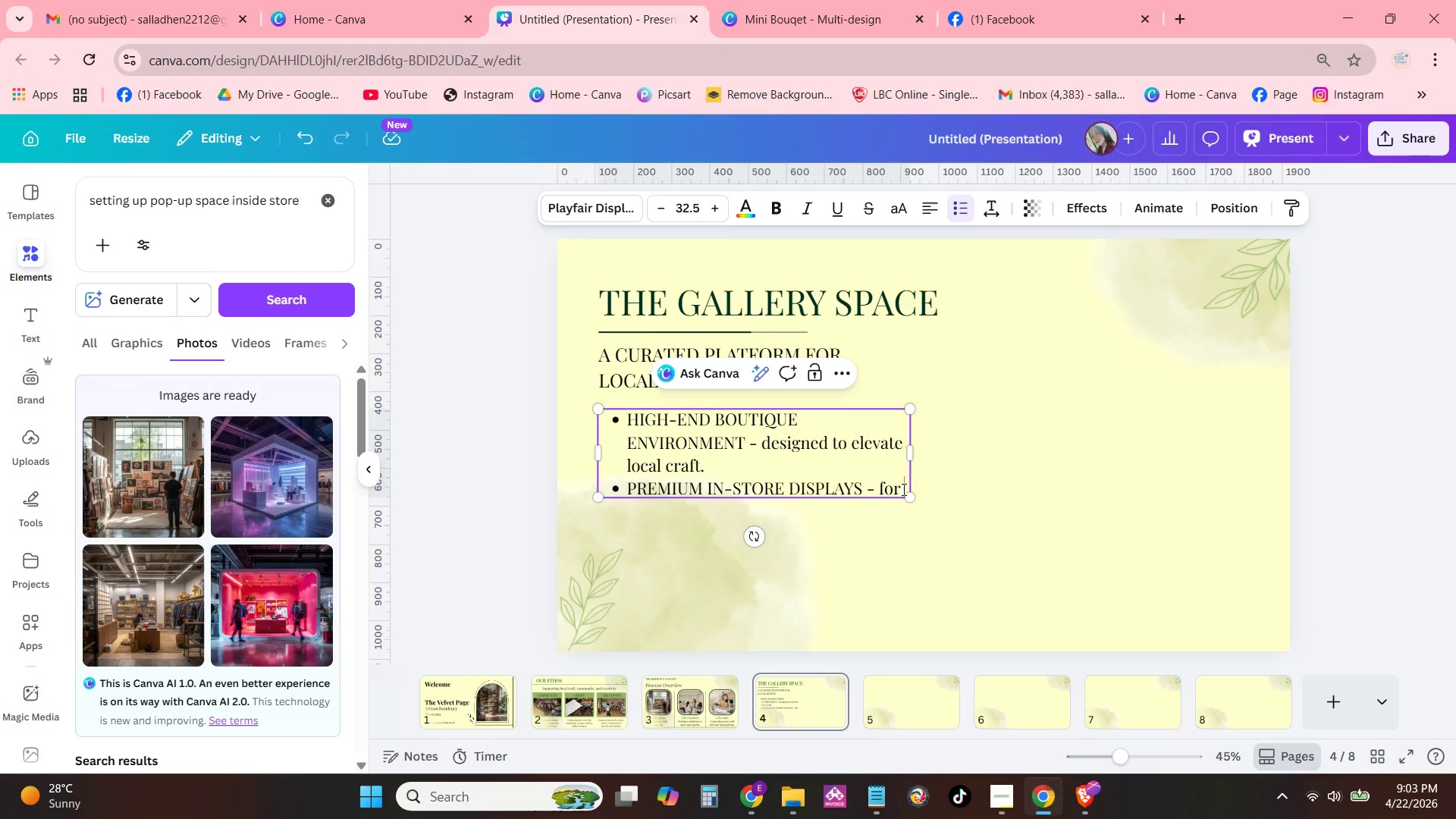 
type(profee)
key(Backspace)
type(ssional product presentation.)
 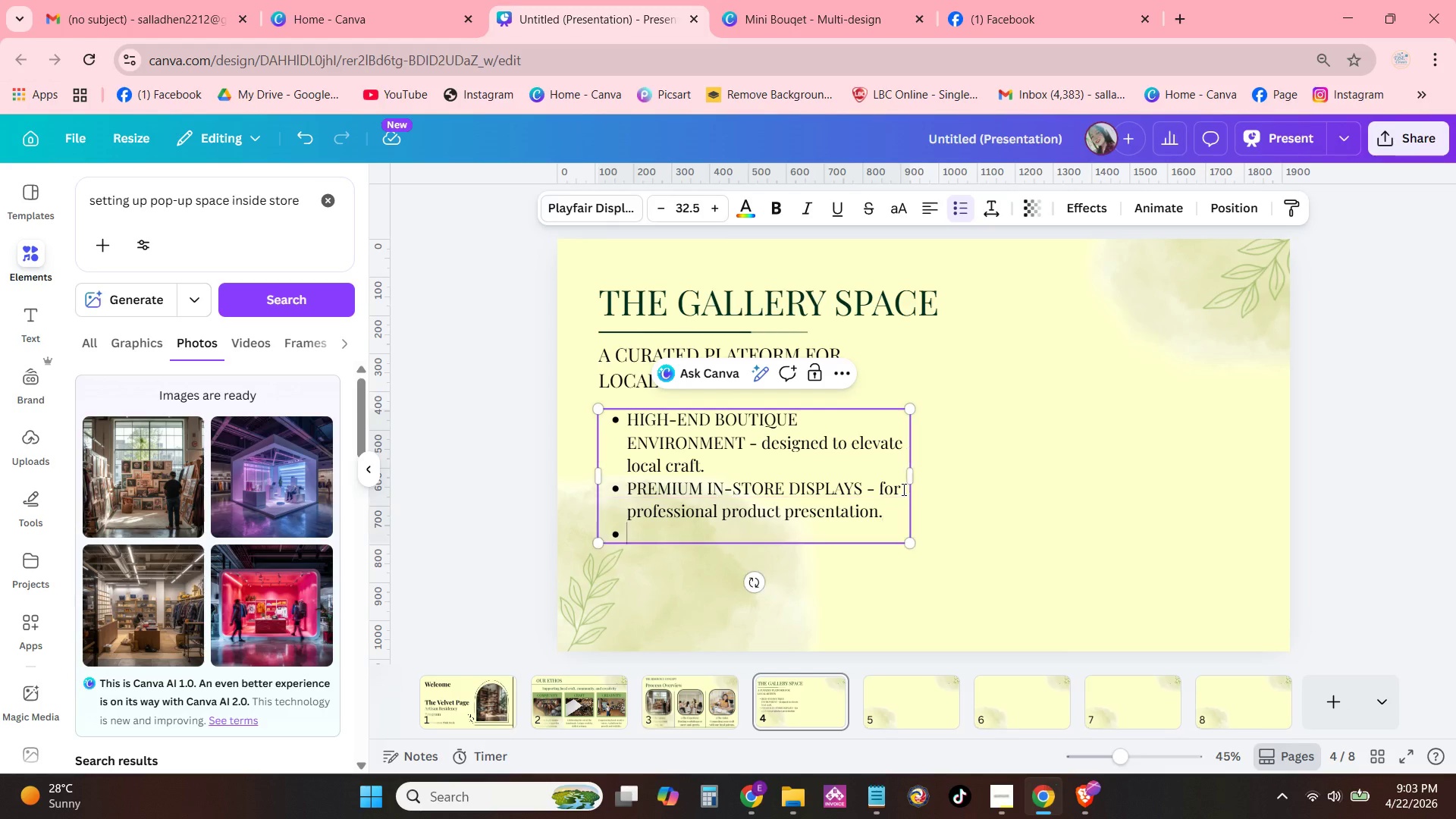 
key(Enter)
 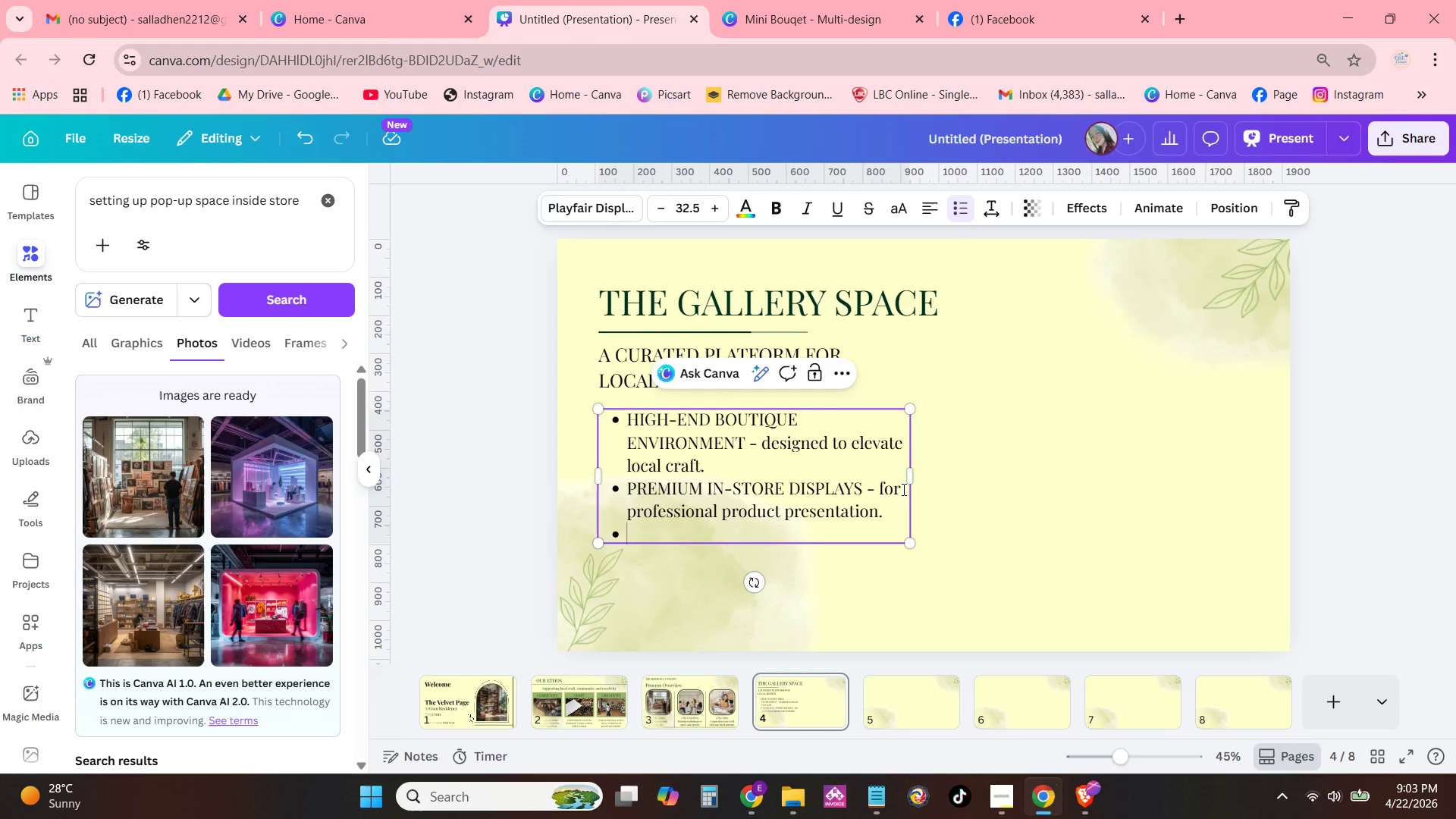 
type(FEL)
key(Backspace)
key(Backspace)
type(LEXIBLE LAYOUTS - )
 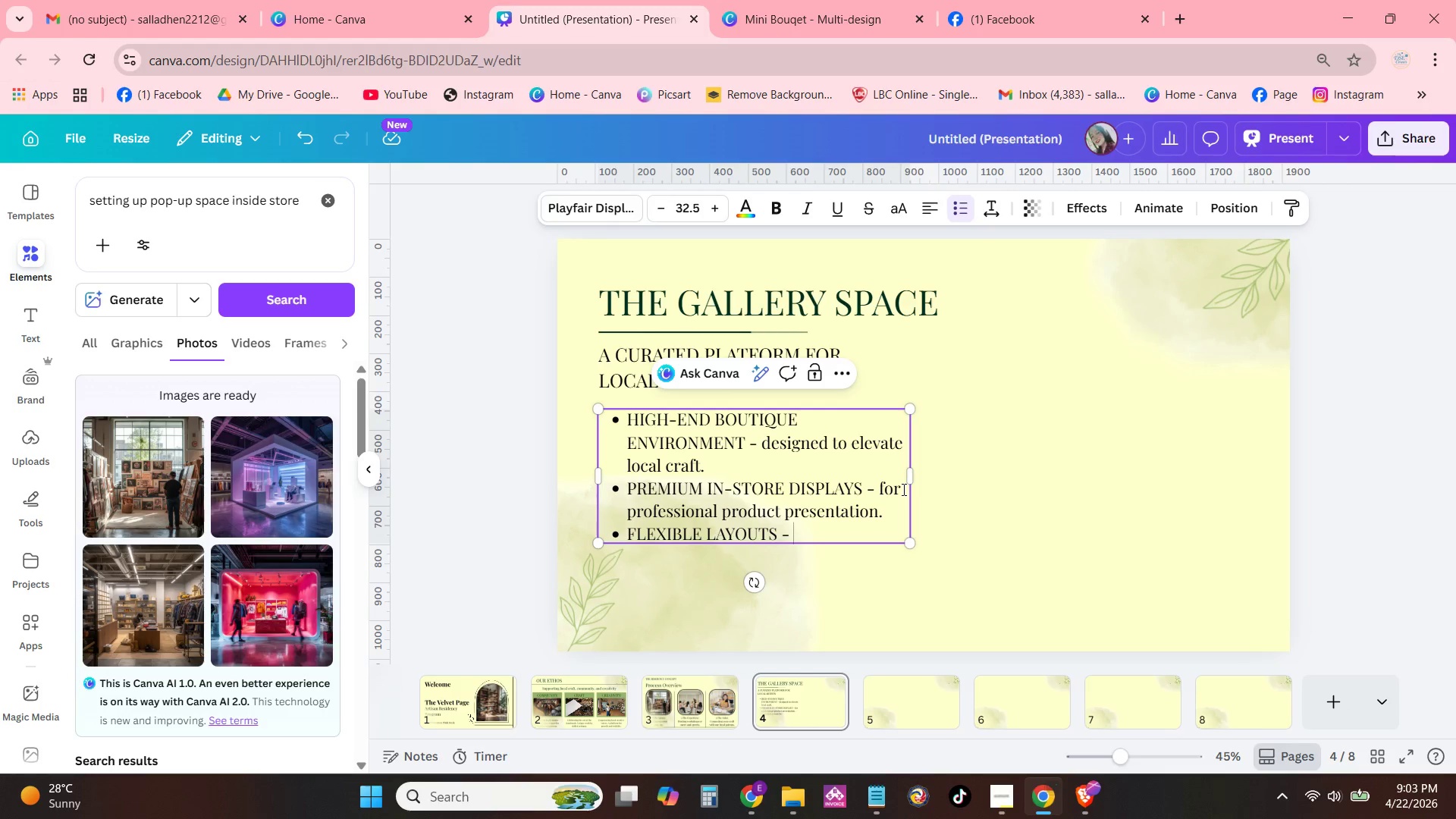 
hold_key(key=ControlLeft, duration=0.81)
 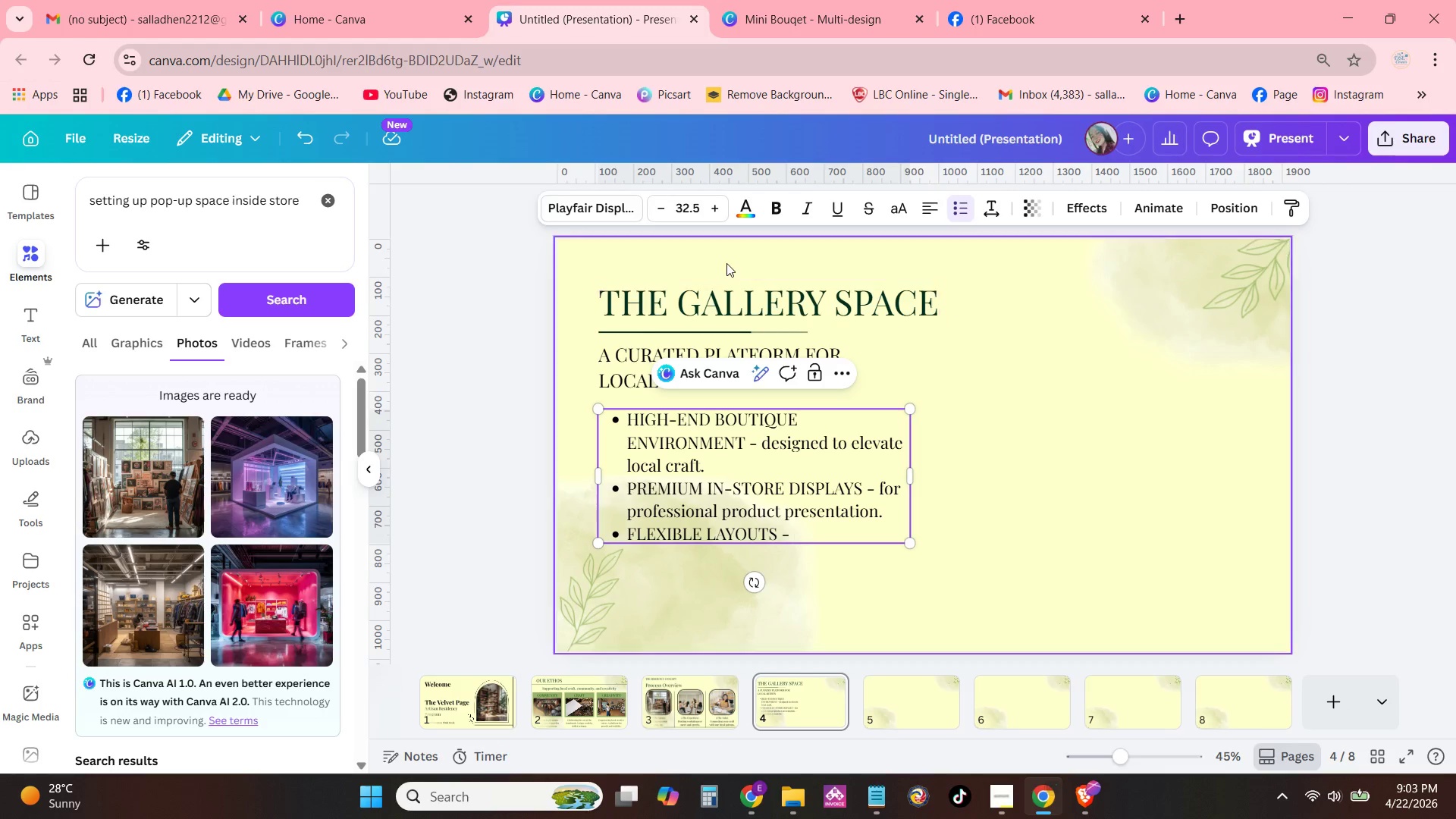 
key(CapsLock)
 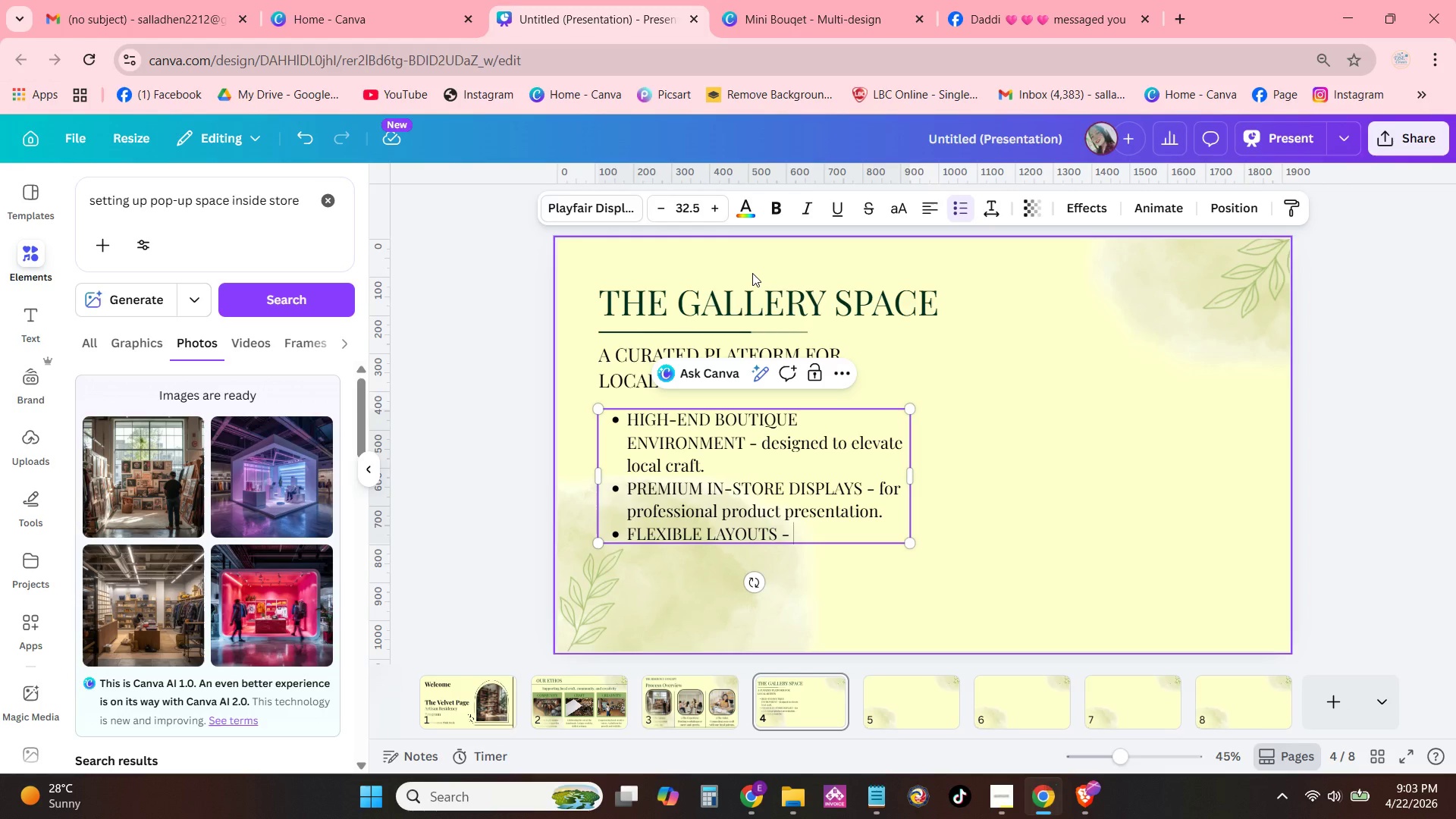 
type(adaptable for workshops, pop-ups )
key(Backspace)
type(, and showcases.)
 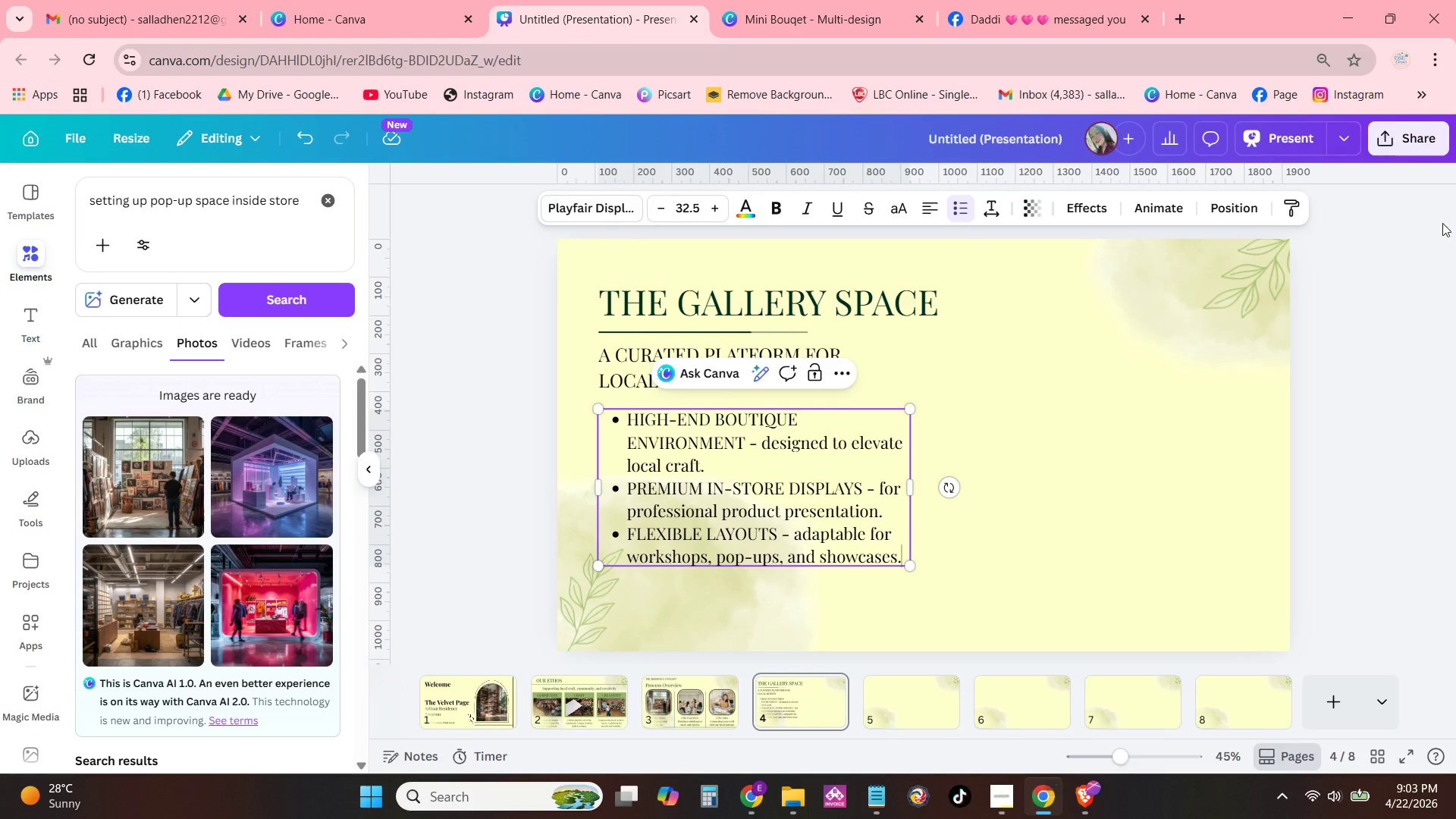 
left_click([1182, 459])
 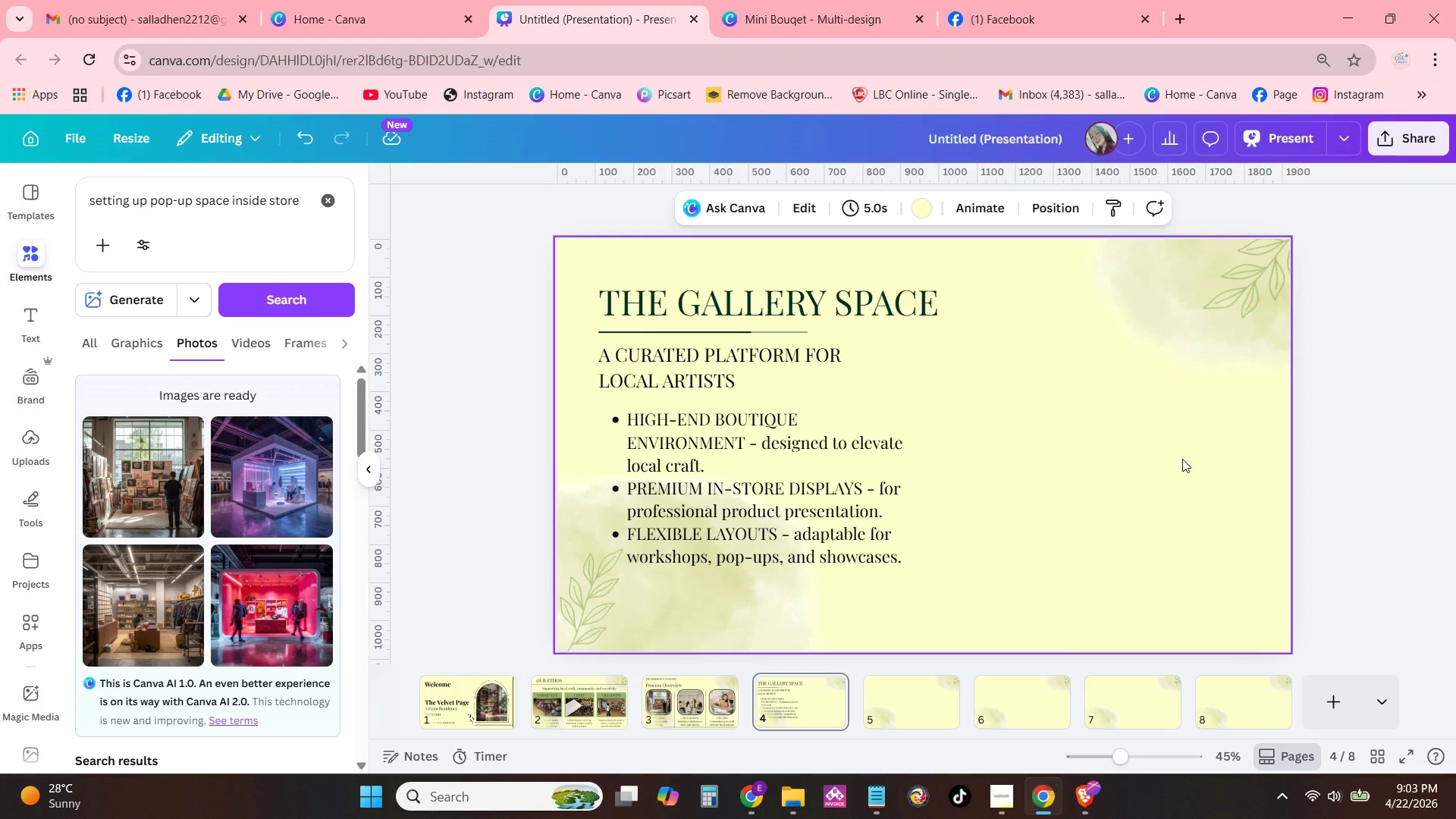 
wait(10.44)
 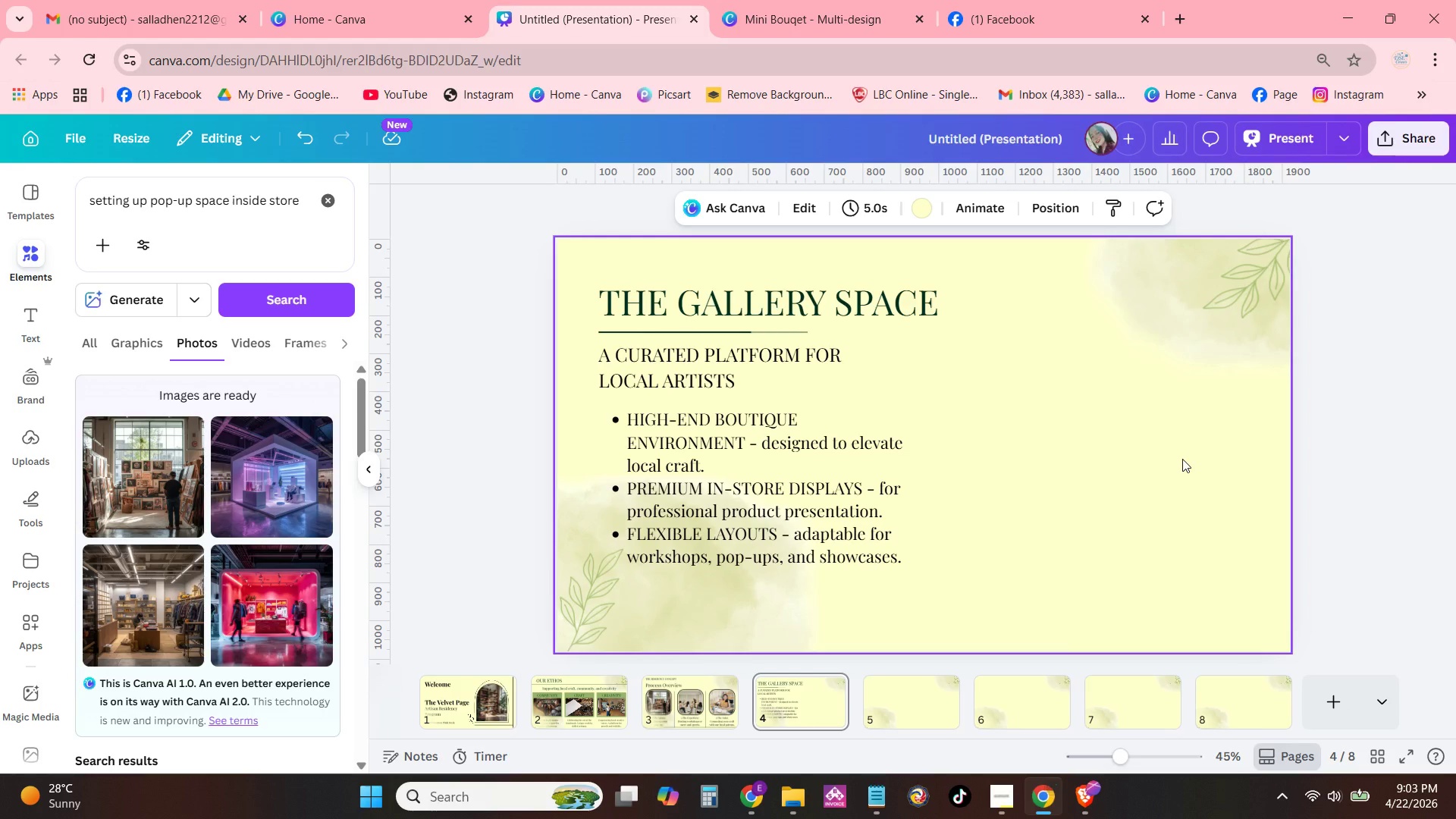 
left_click([487, 703])
 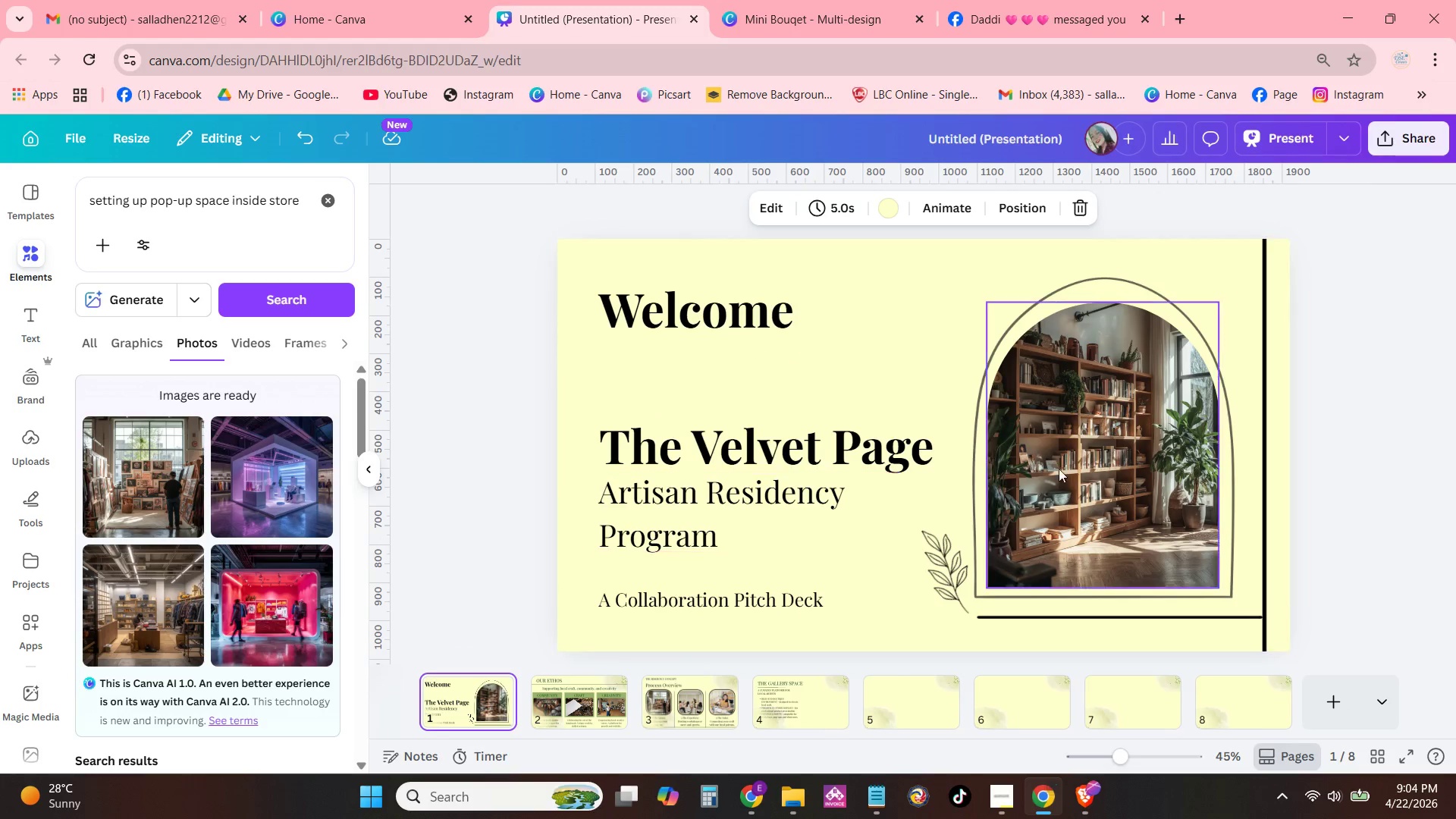 
left_click([1078, 461])
 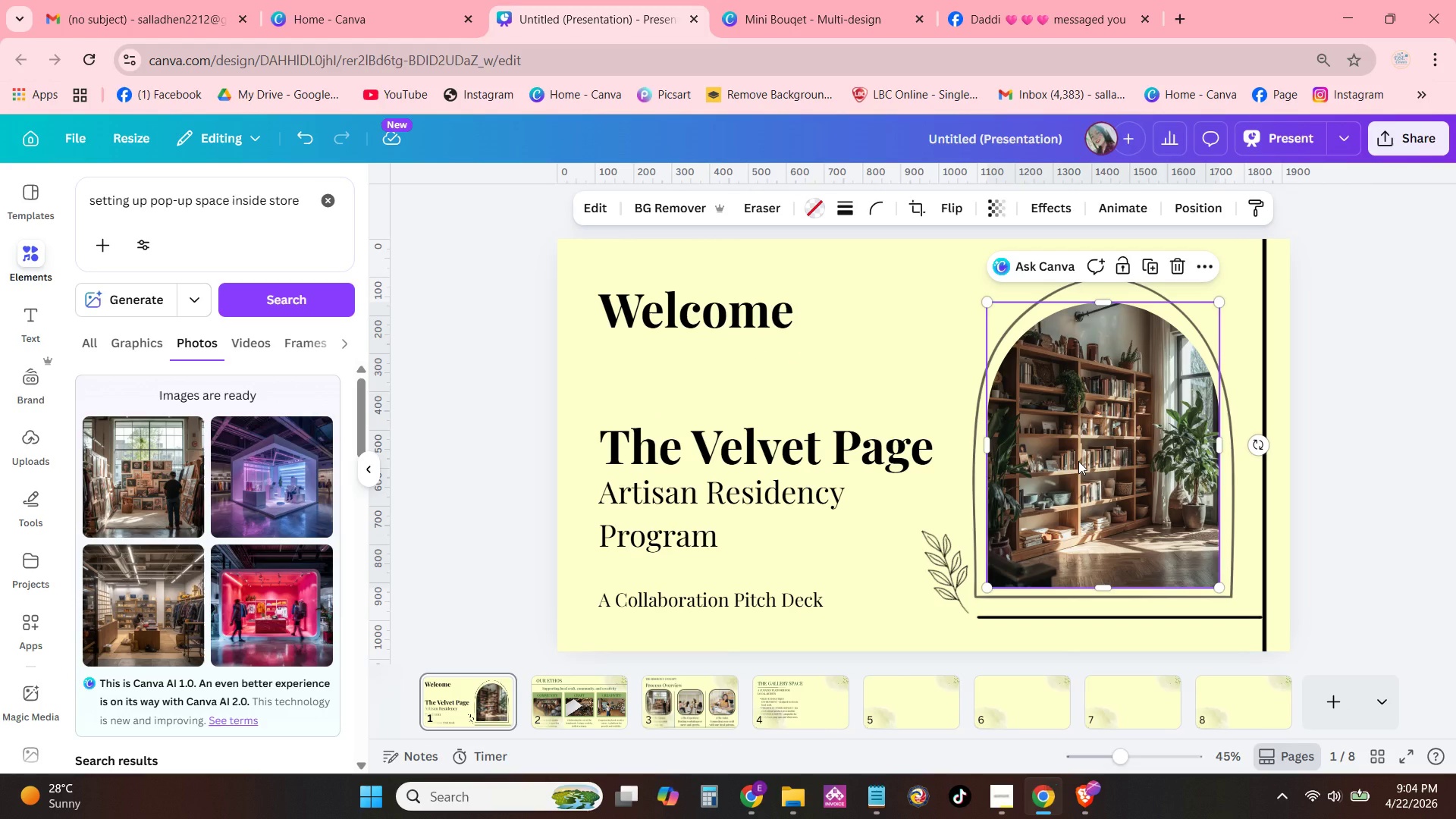 
key(Control+C)
 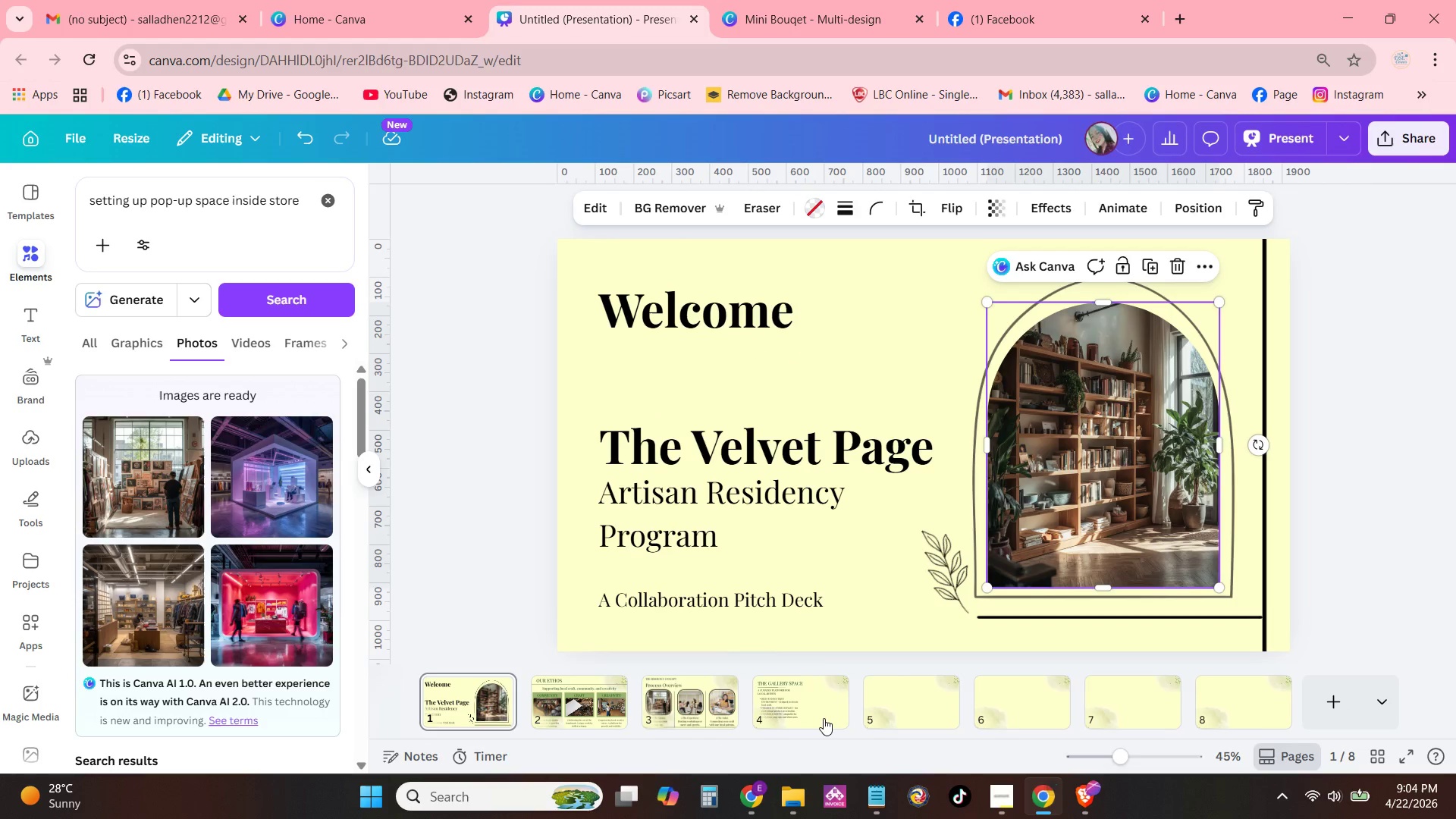 
left_click([824, 718])
 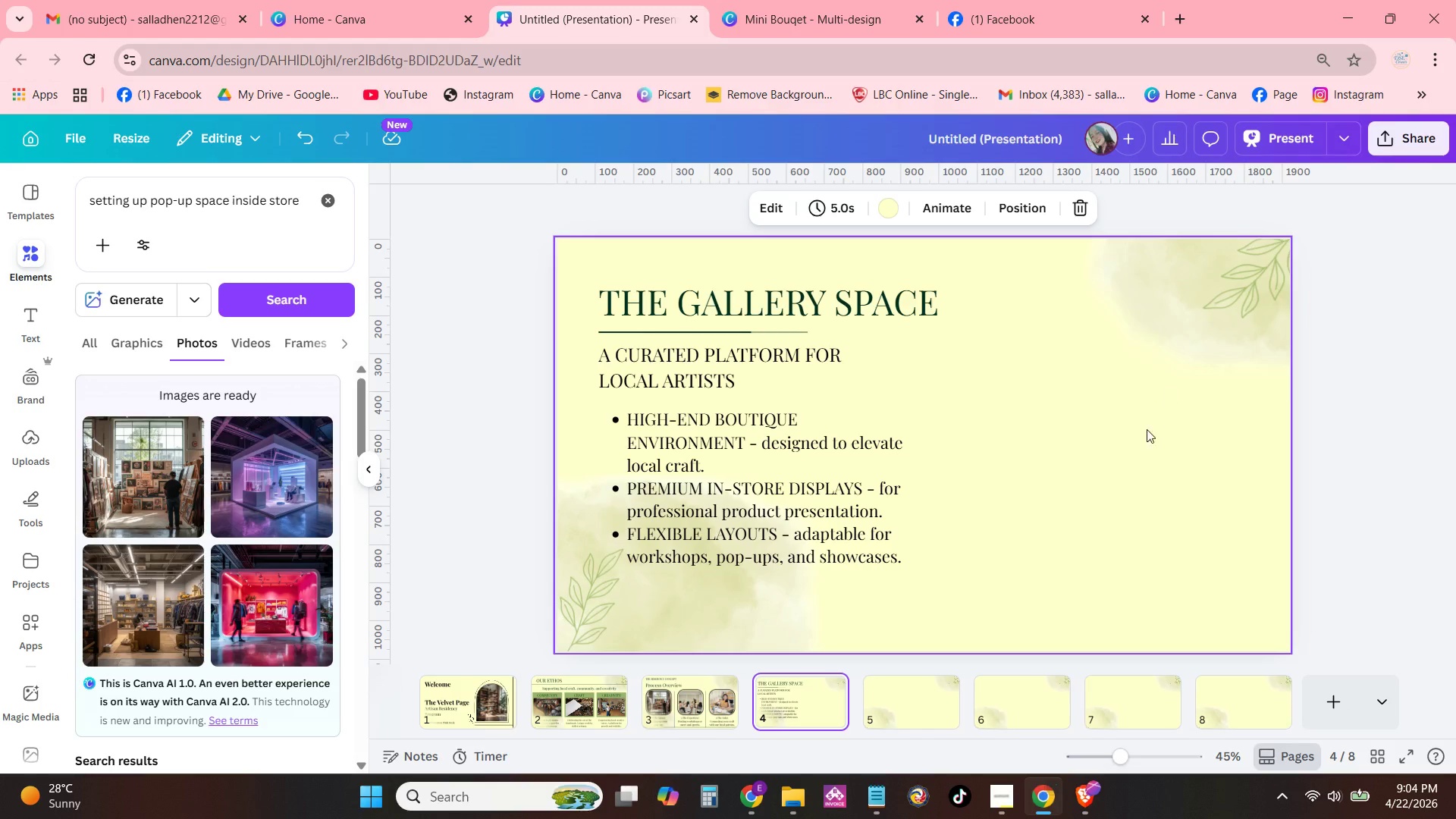 
left_click([1139, 443])
 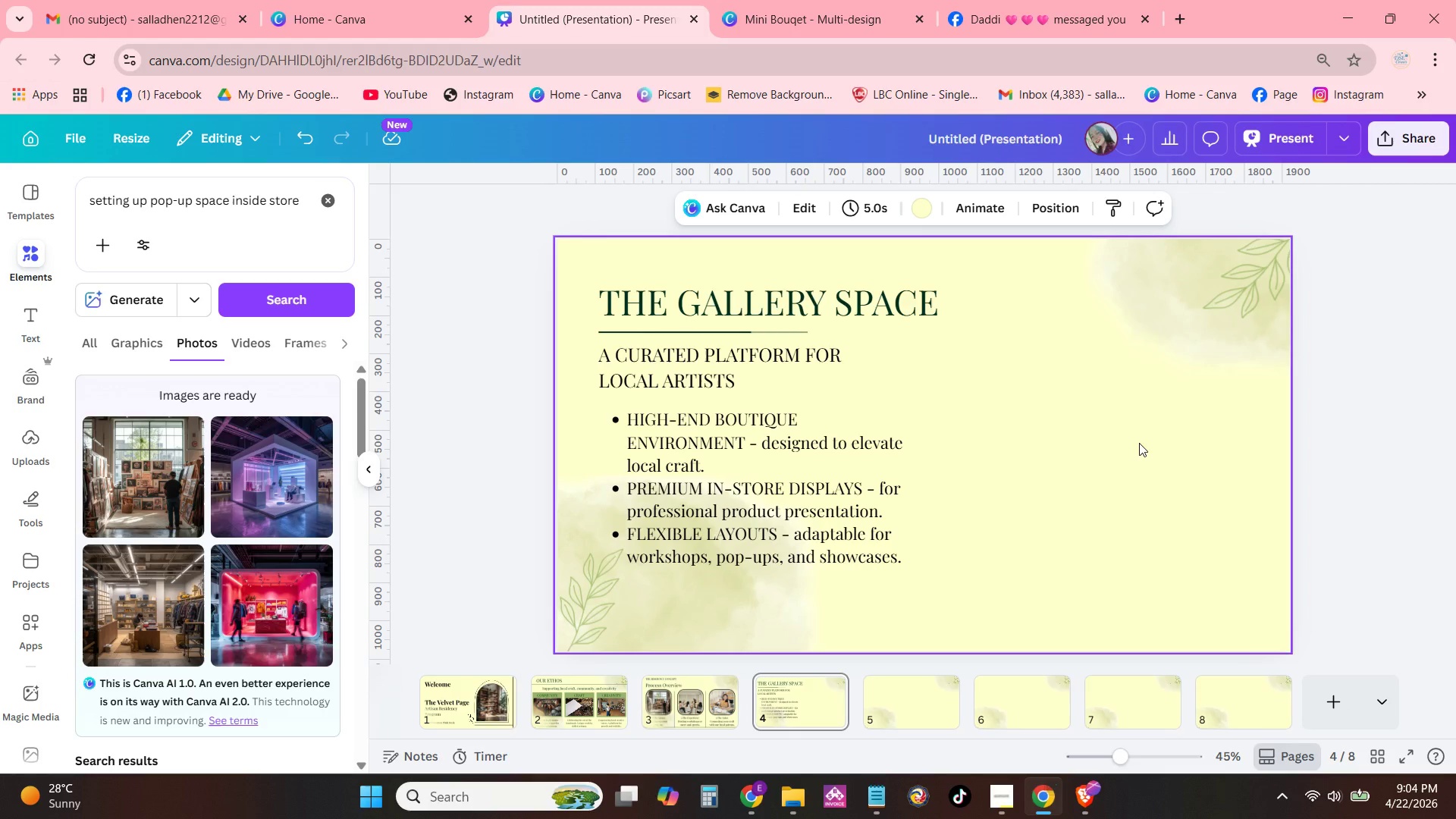 
key(Control+V)
 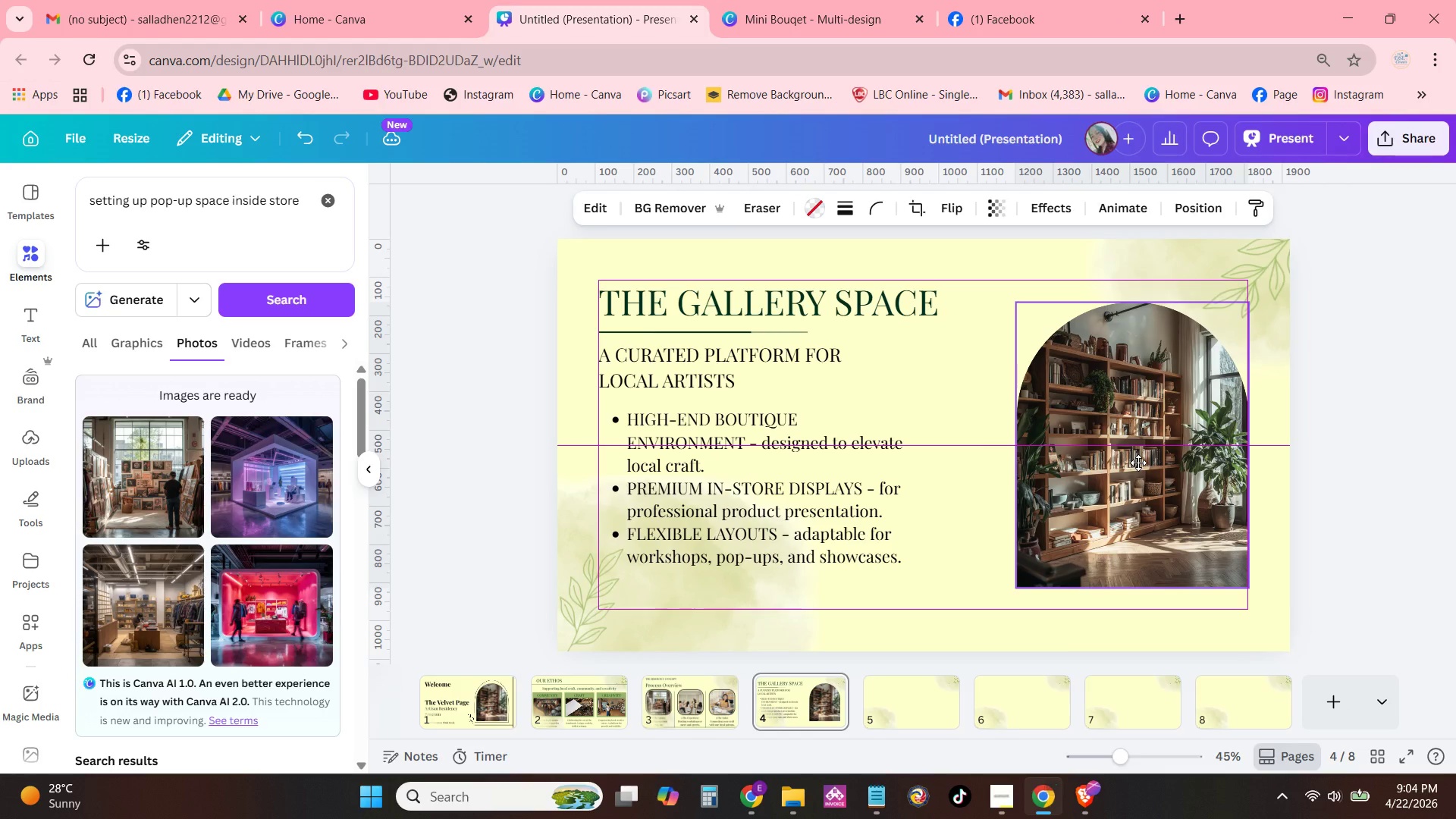 
wait(11.92)
 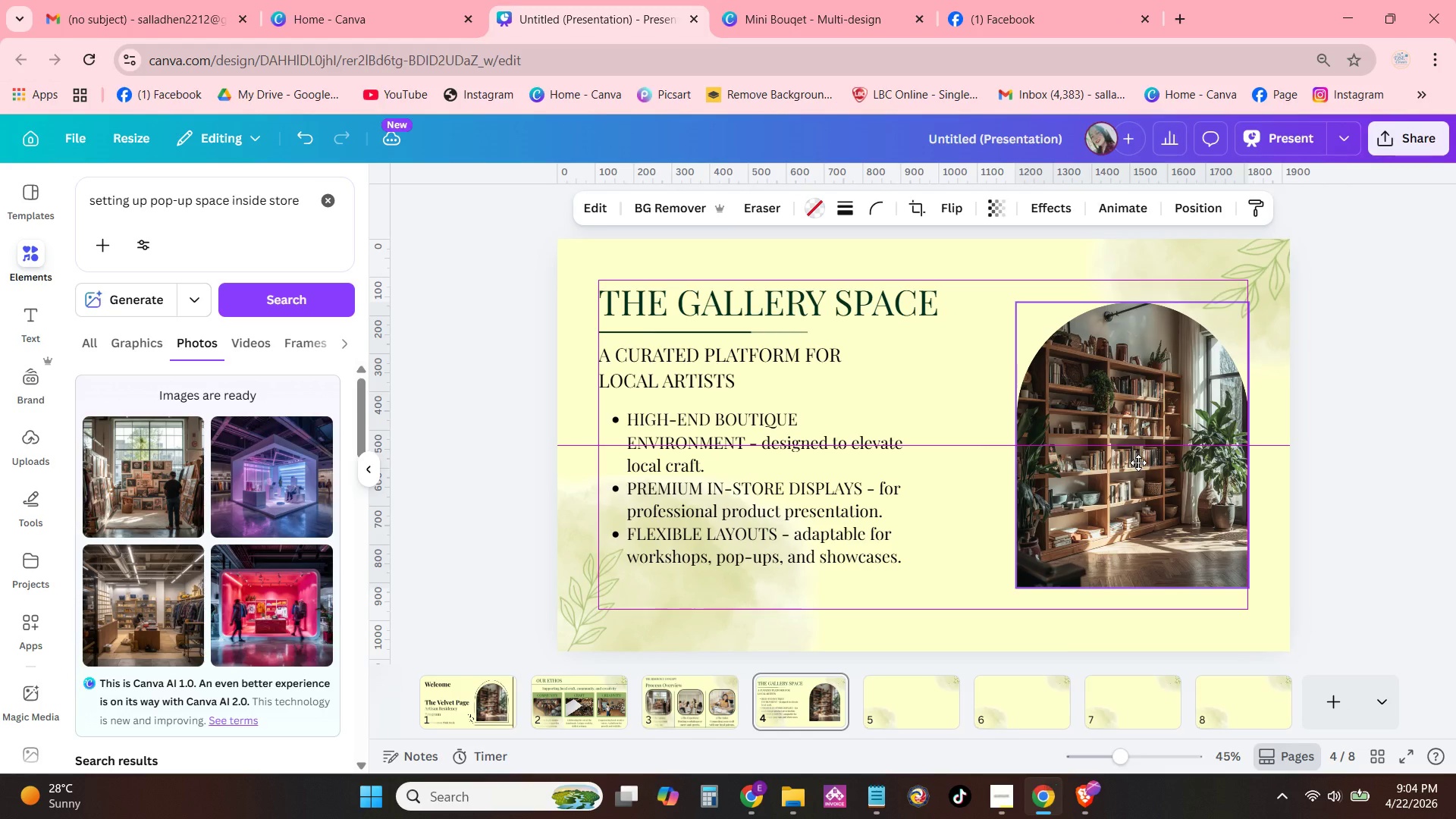 
left_click([1303, 488])
 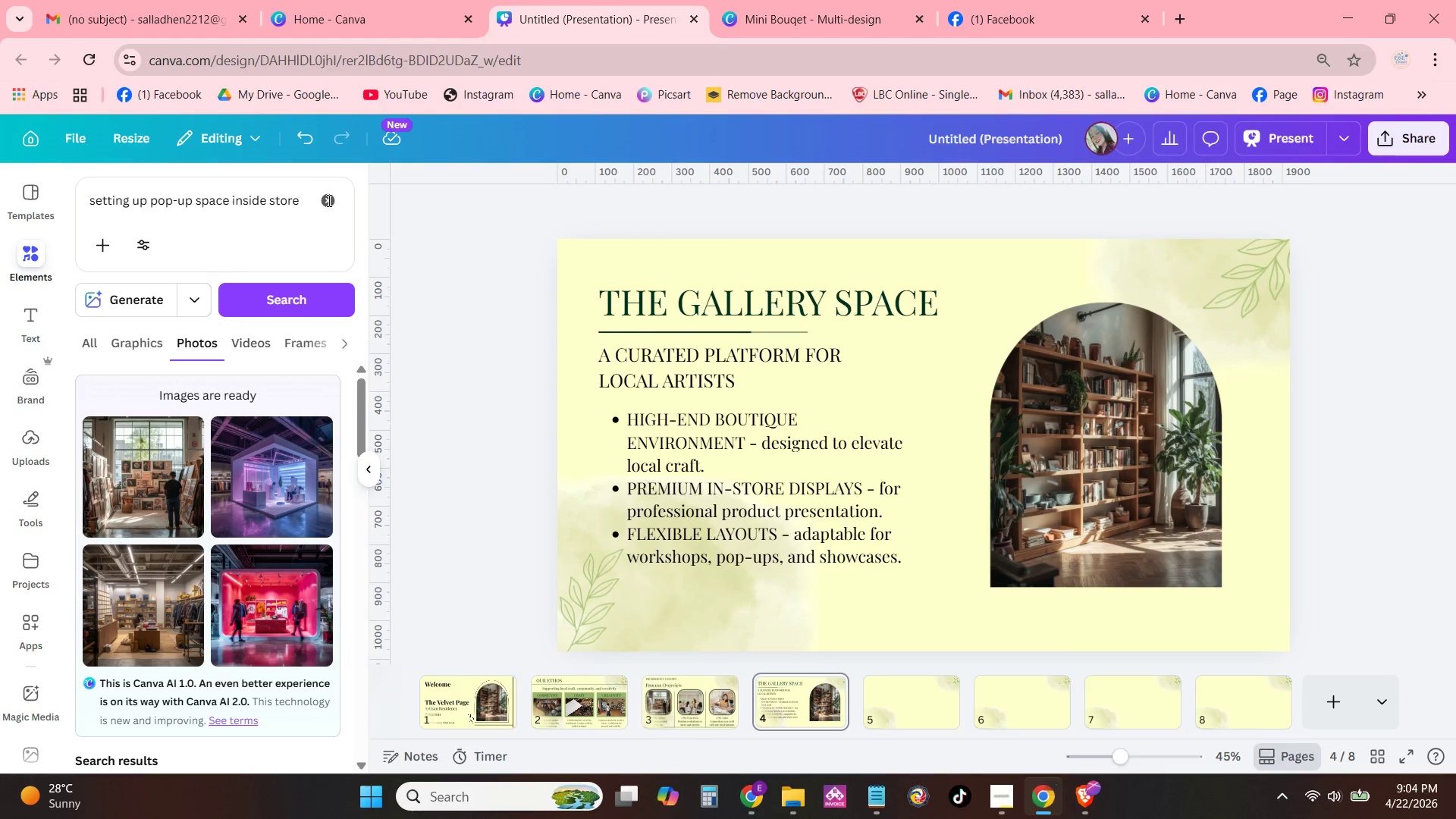 
left_click([263, 207])
 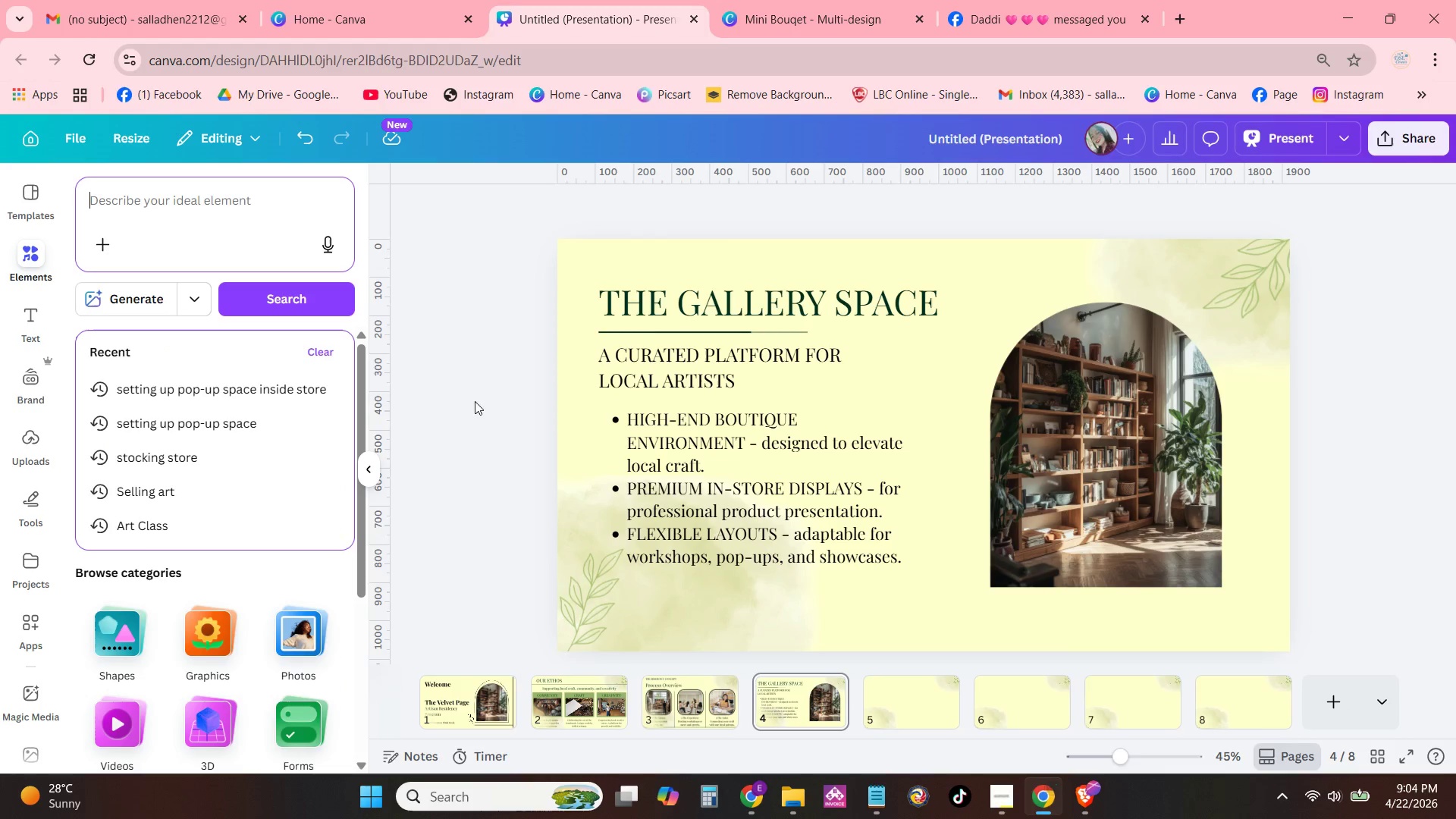 
type(oval frame)
 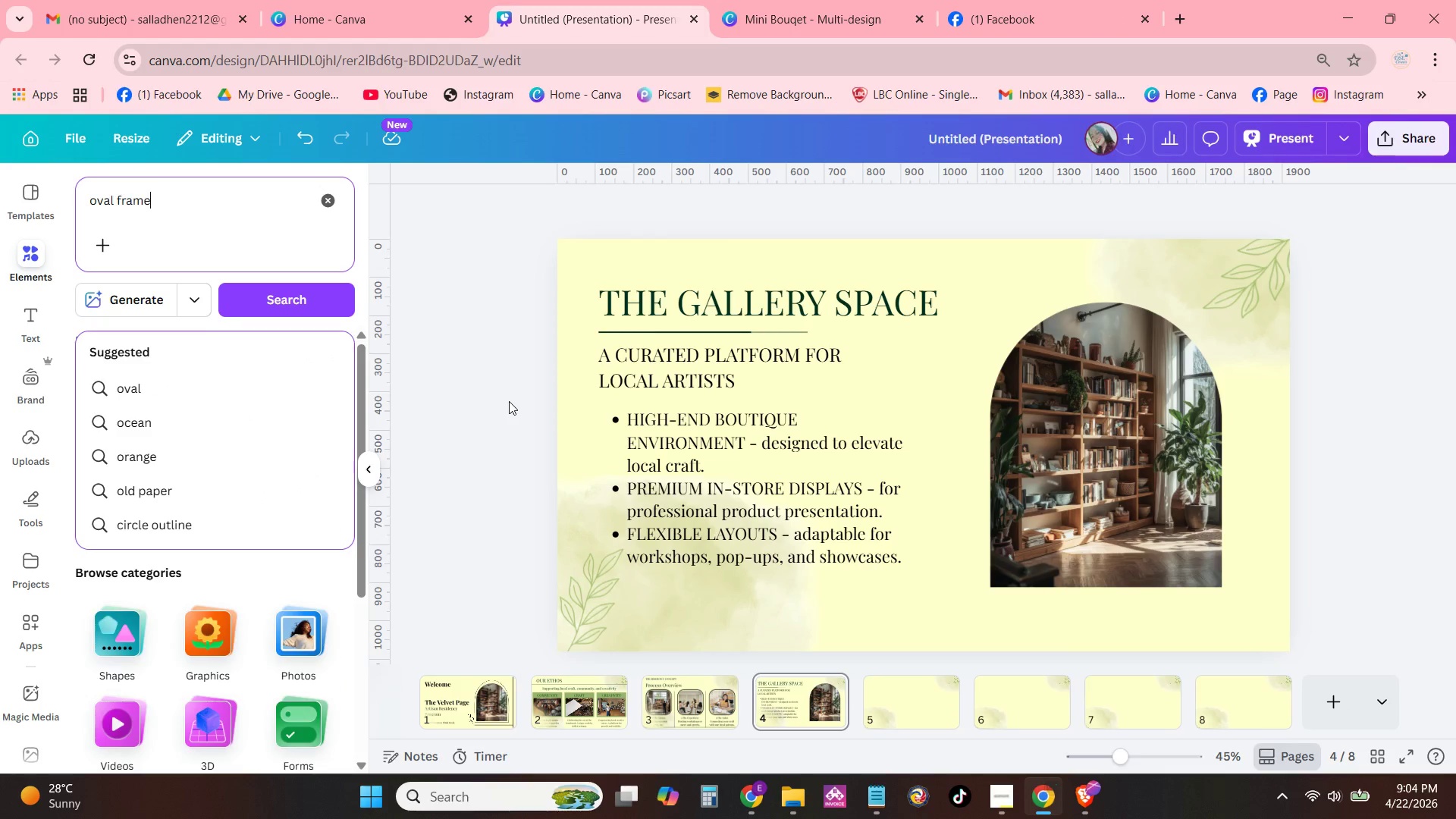 
key(Enter)
 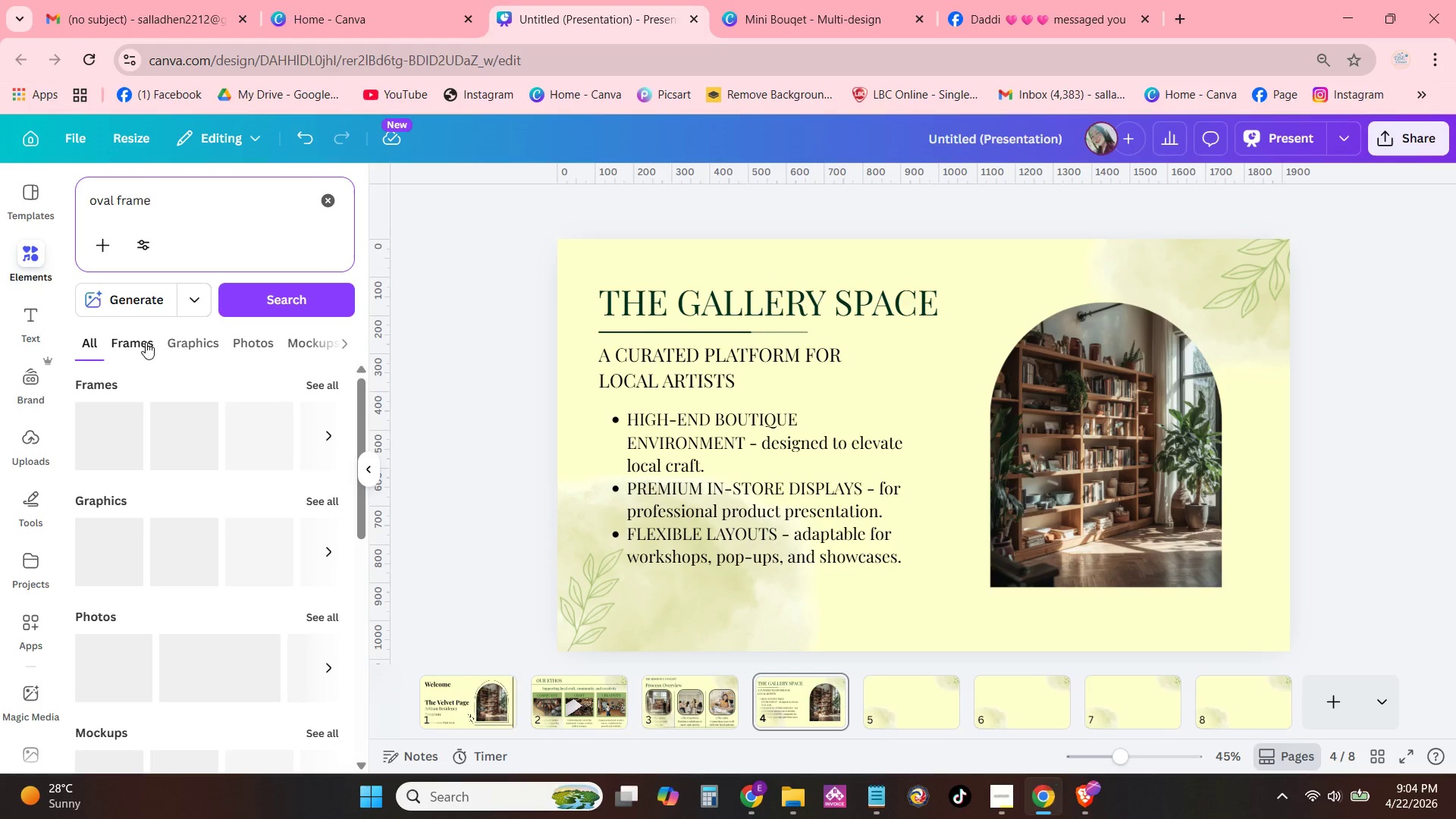 
left_click([142, 346])
 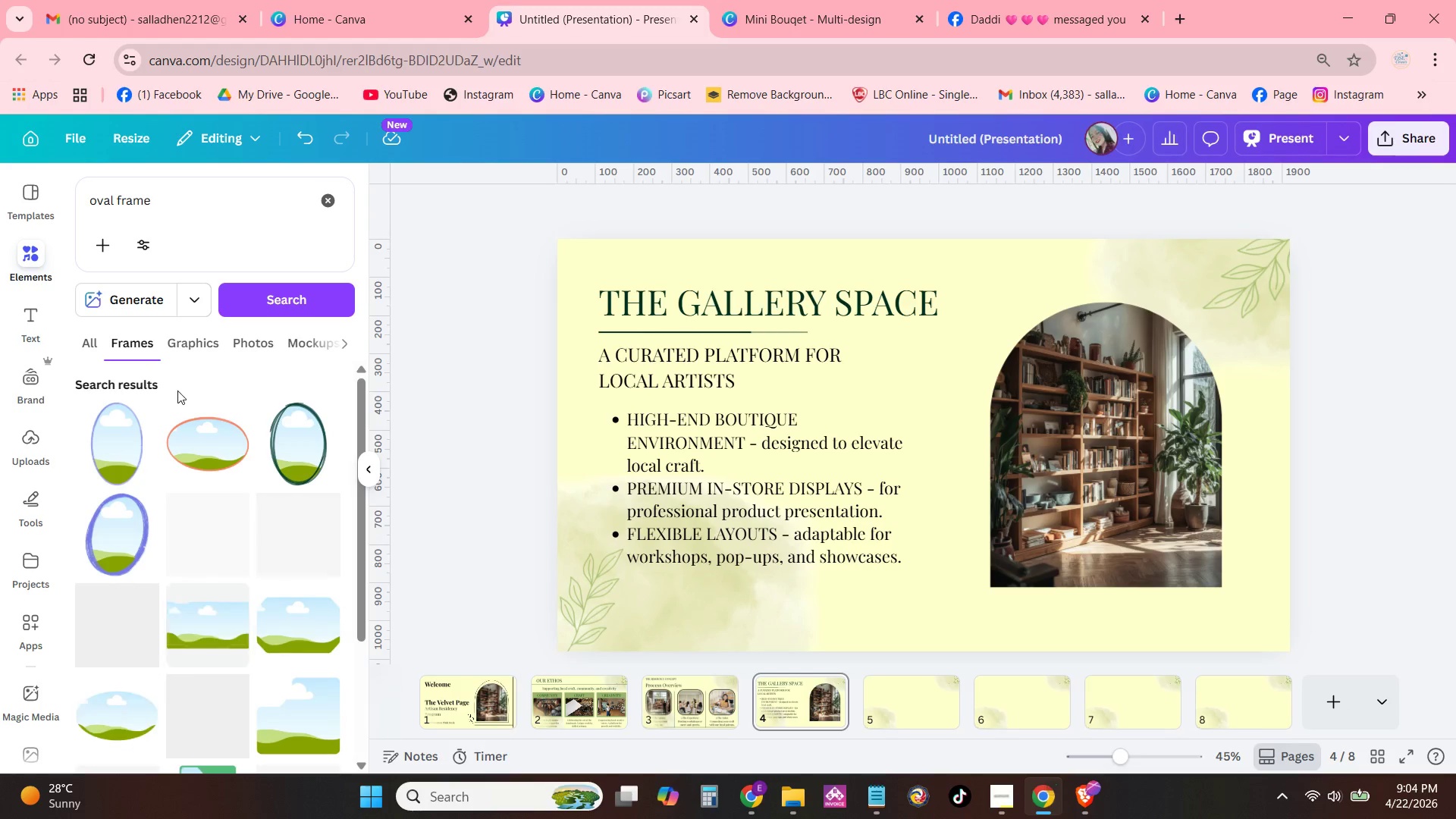 
scroll: coordinate [168, 595], scroll_direction: down, amount: 1.0
 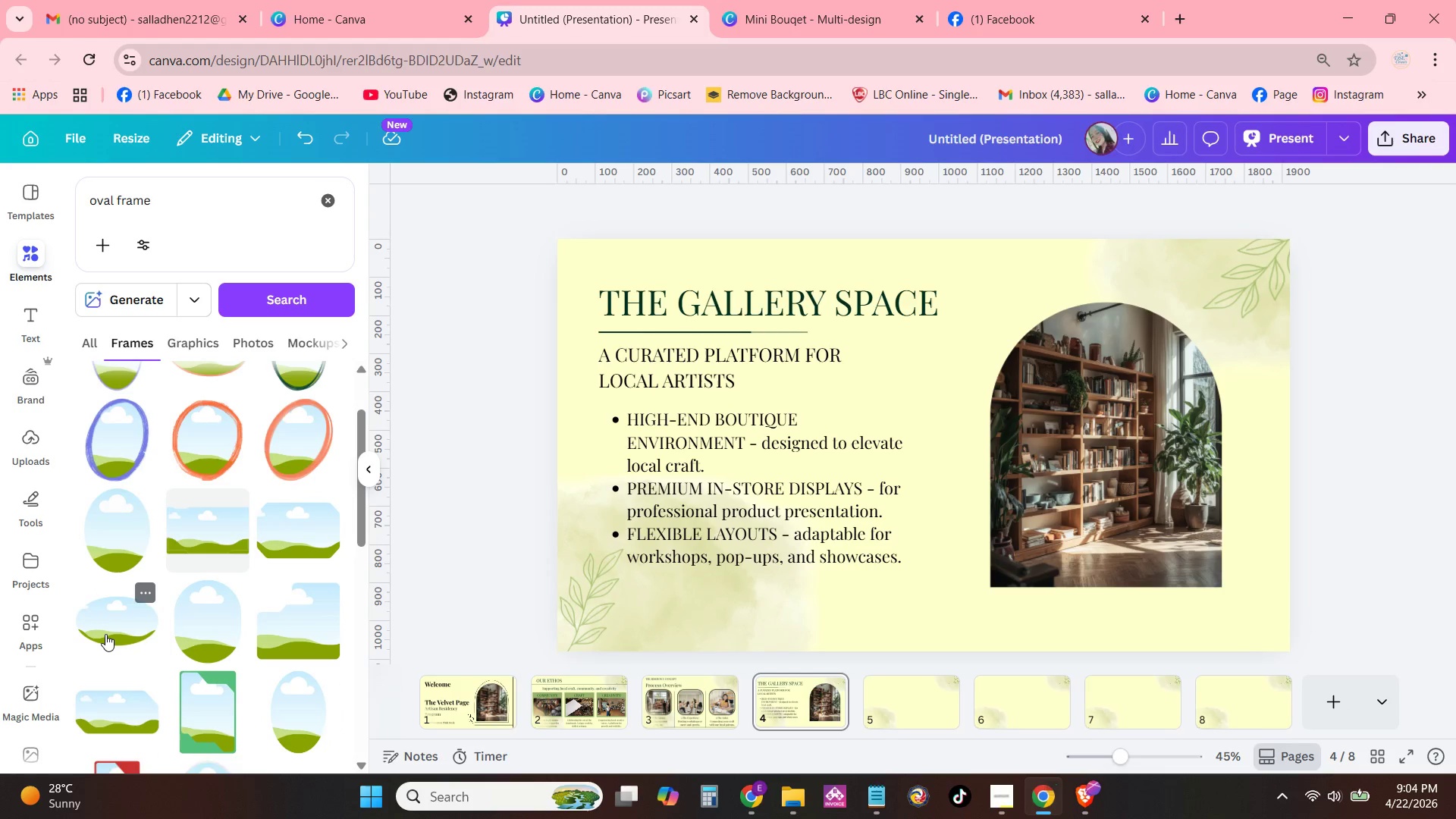 
left_click([105, 634])
 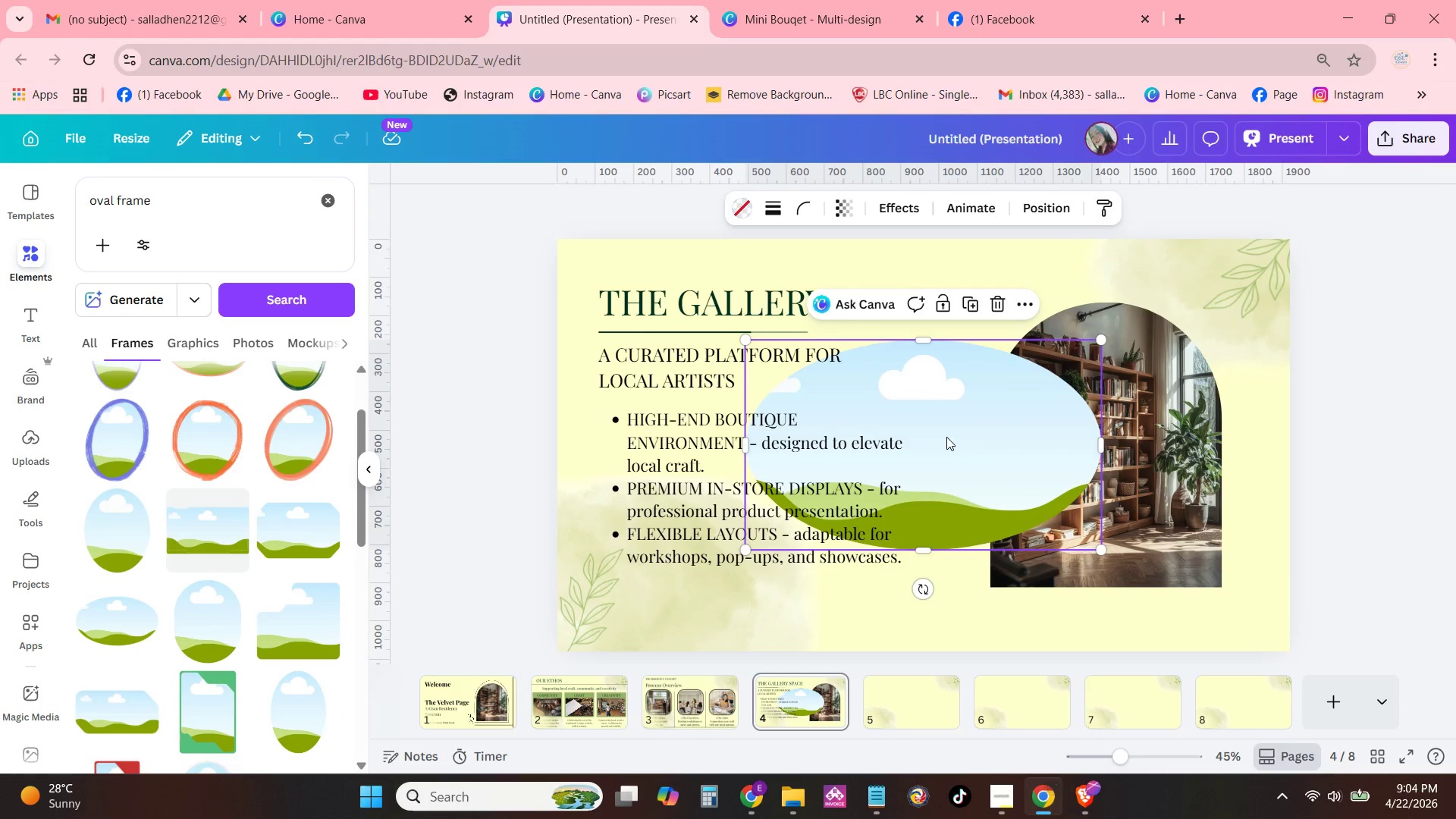 
left_click_drag(start_coordinate=[971, 436], to_coordinate=[1175, 366])
 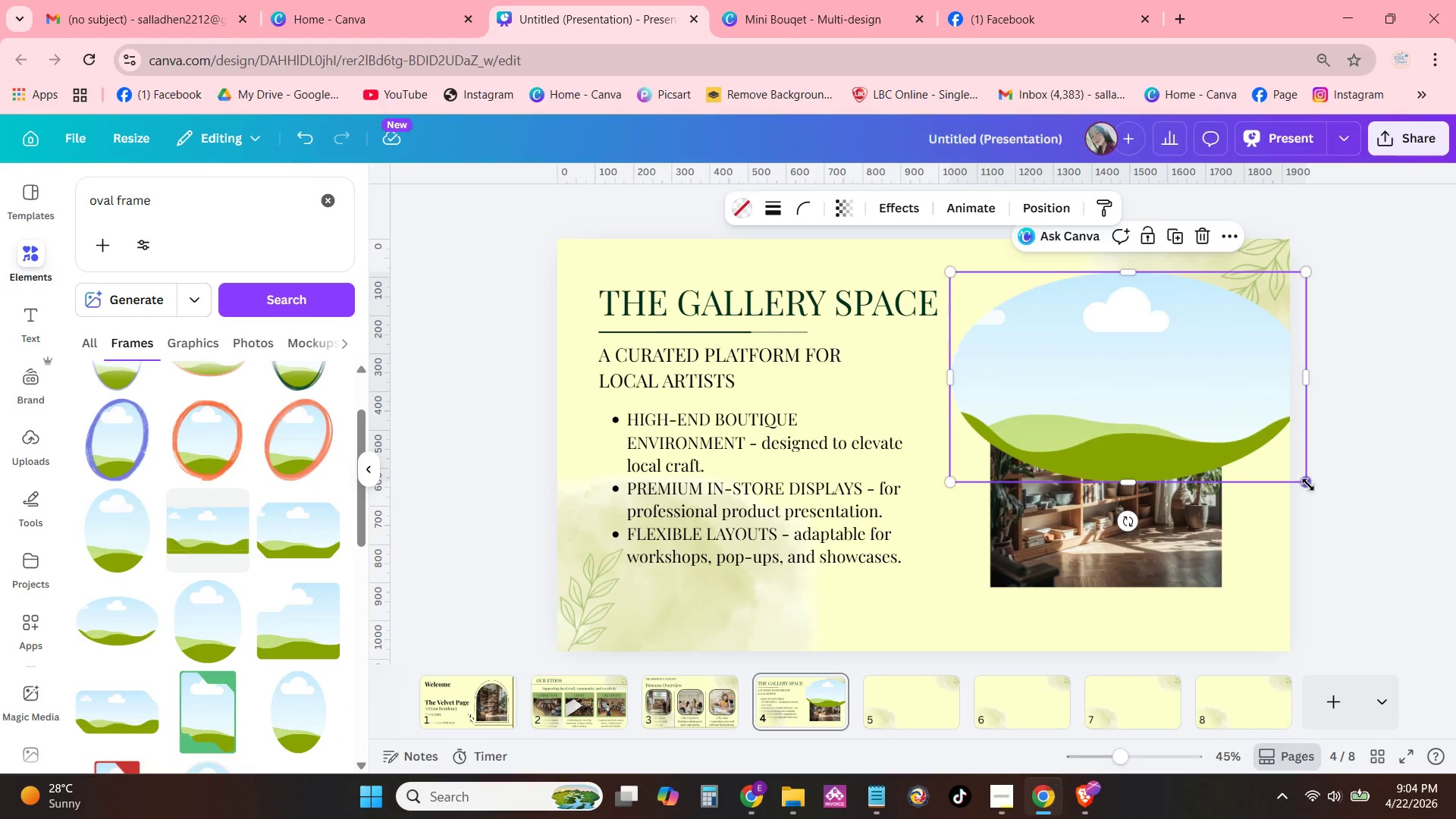 
left_click_drag(start_coordinate=[1307, 481], to_coordinate=[1123, 354])
 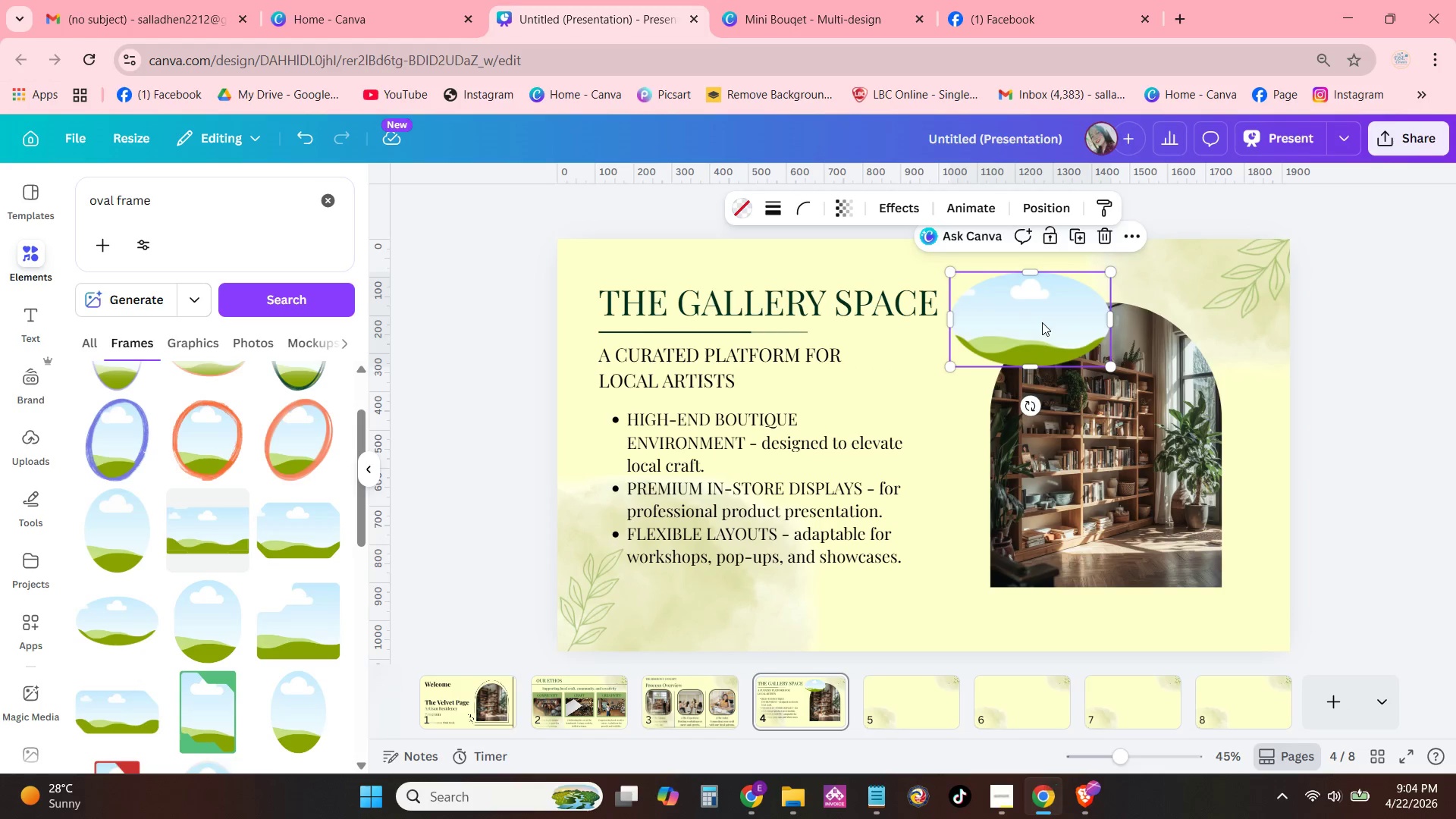 
left_click_drag(start_coordinate=[1042, 322], to_coordinate=[1198, 336])
 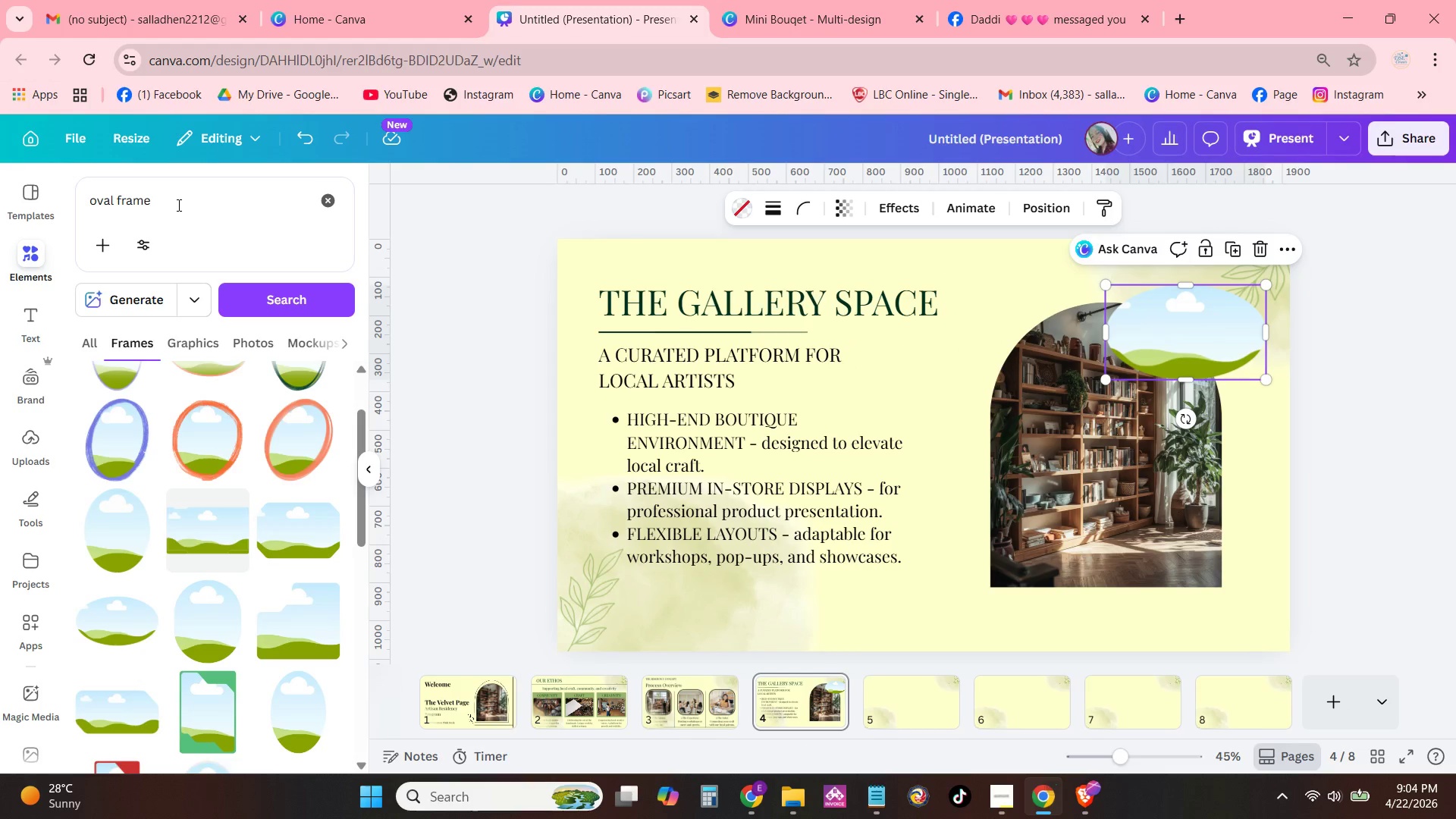 
left_click([177, 205])
 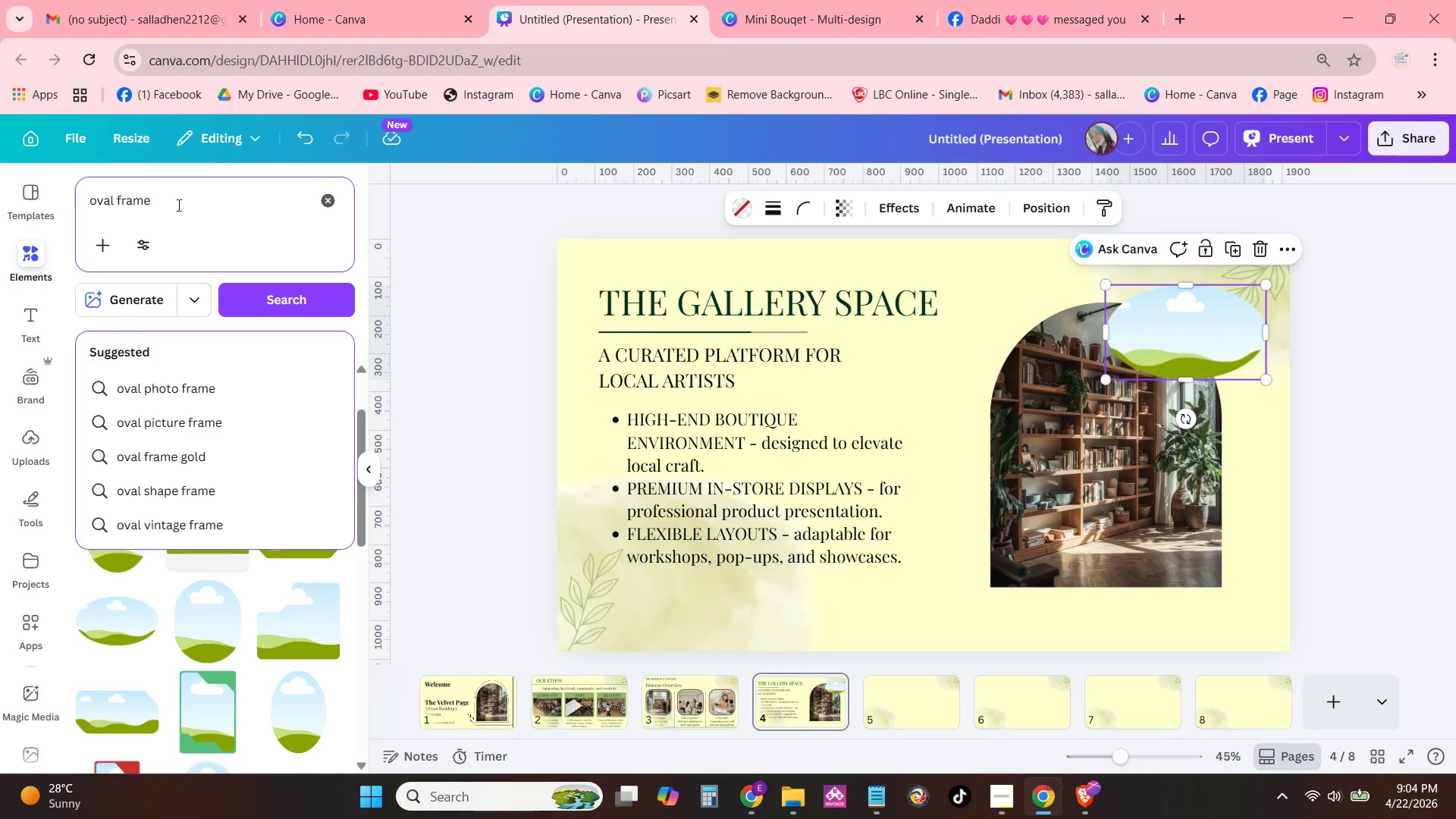 
left_click_drag(start_coordinate=[177, 205], to_coordinate=[0, 206])
 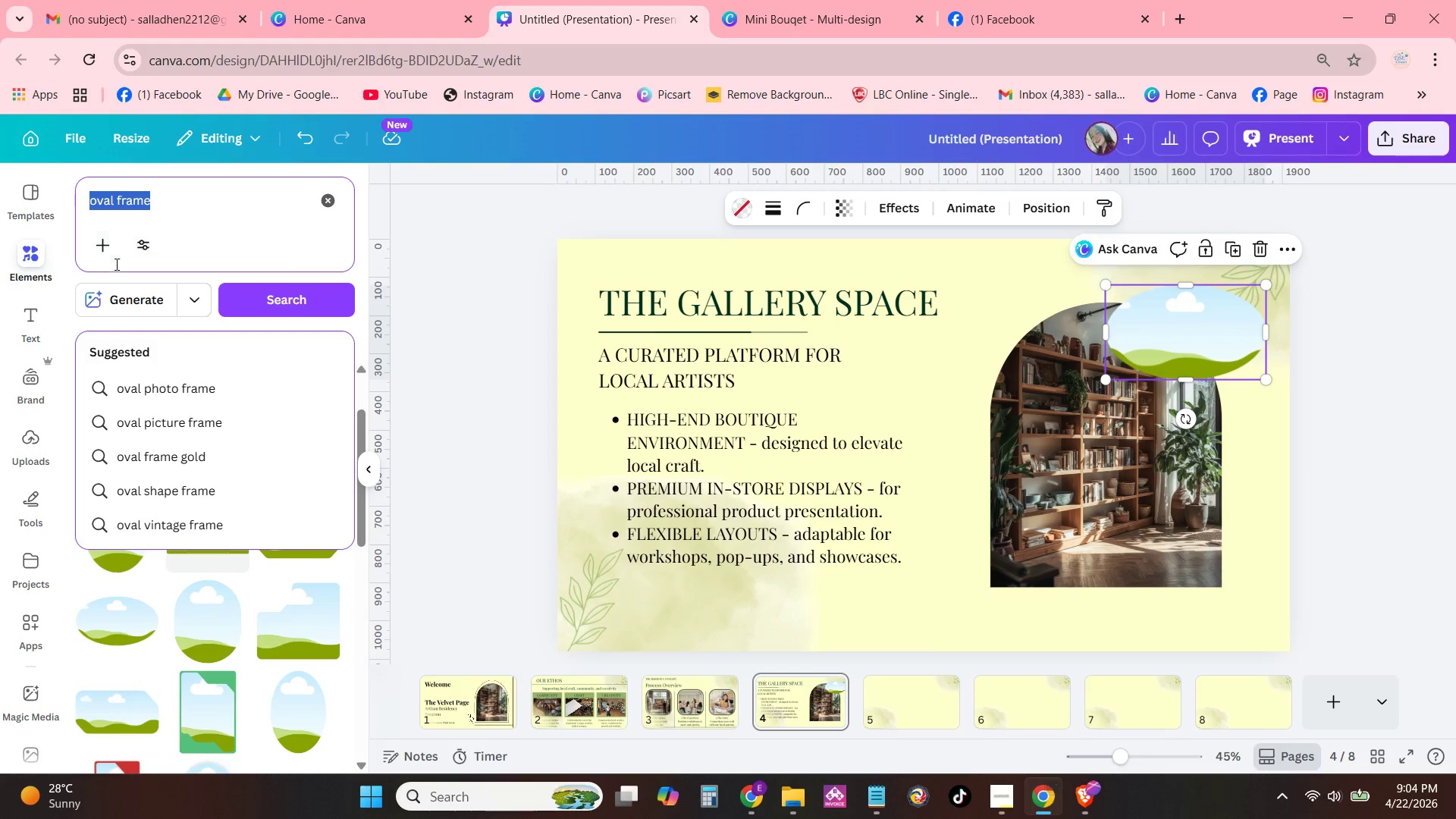 
type(circle)
 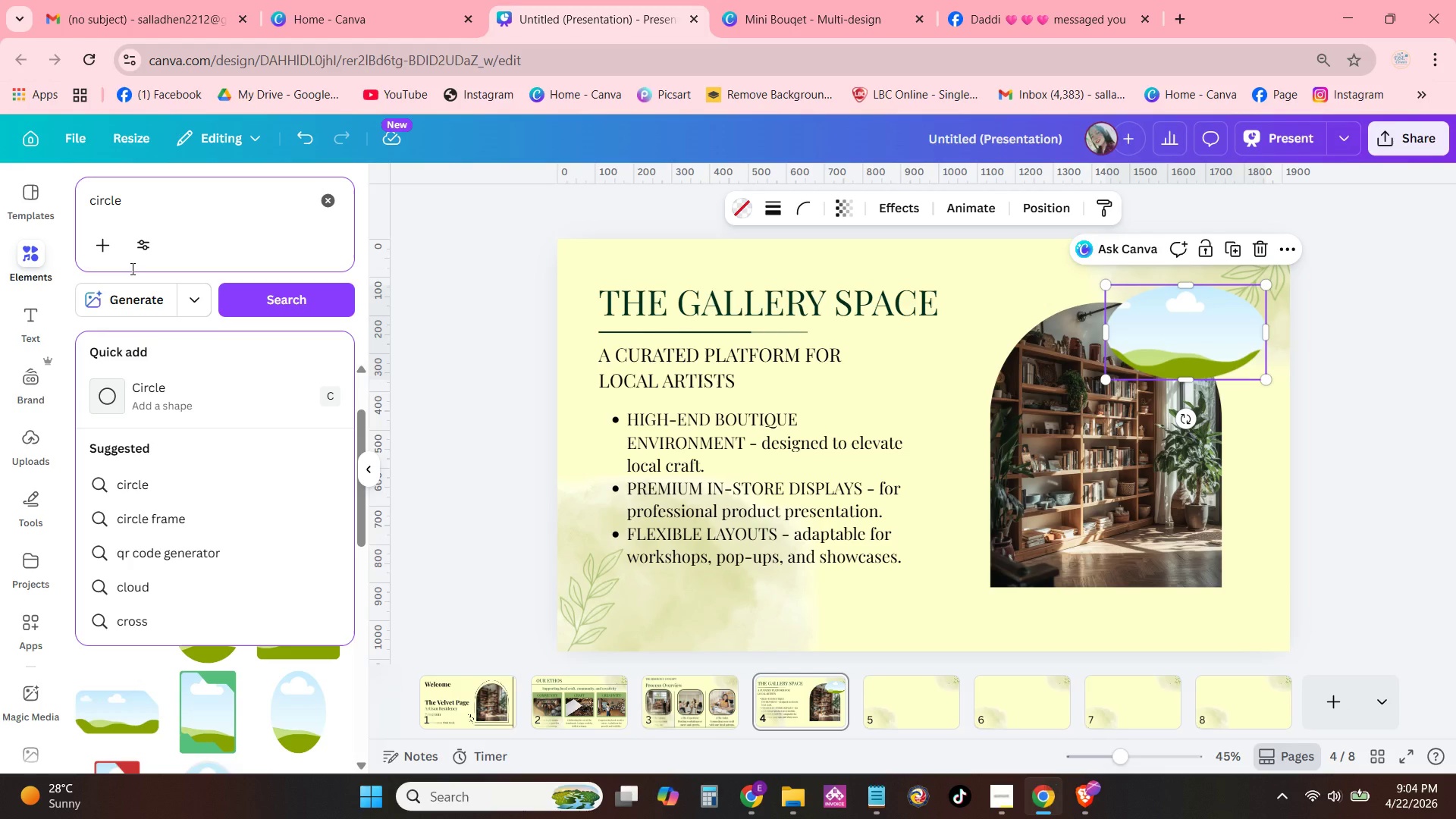 
type( frame)
 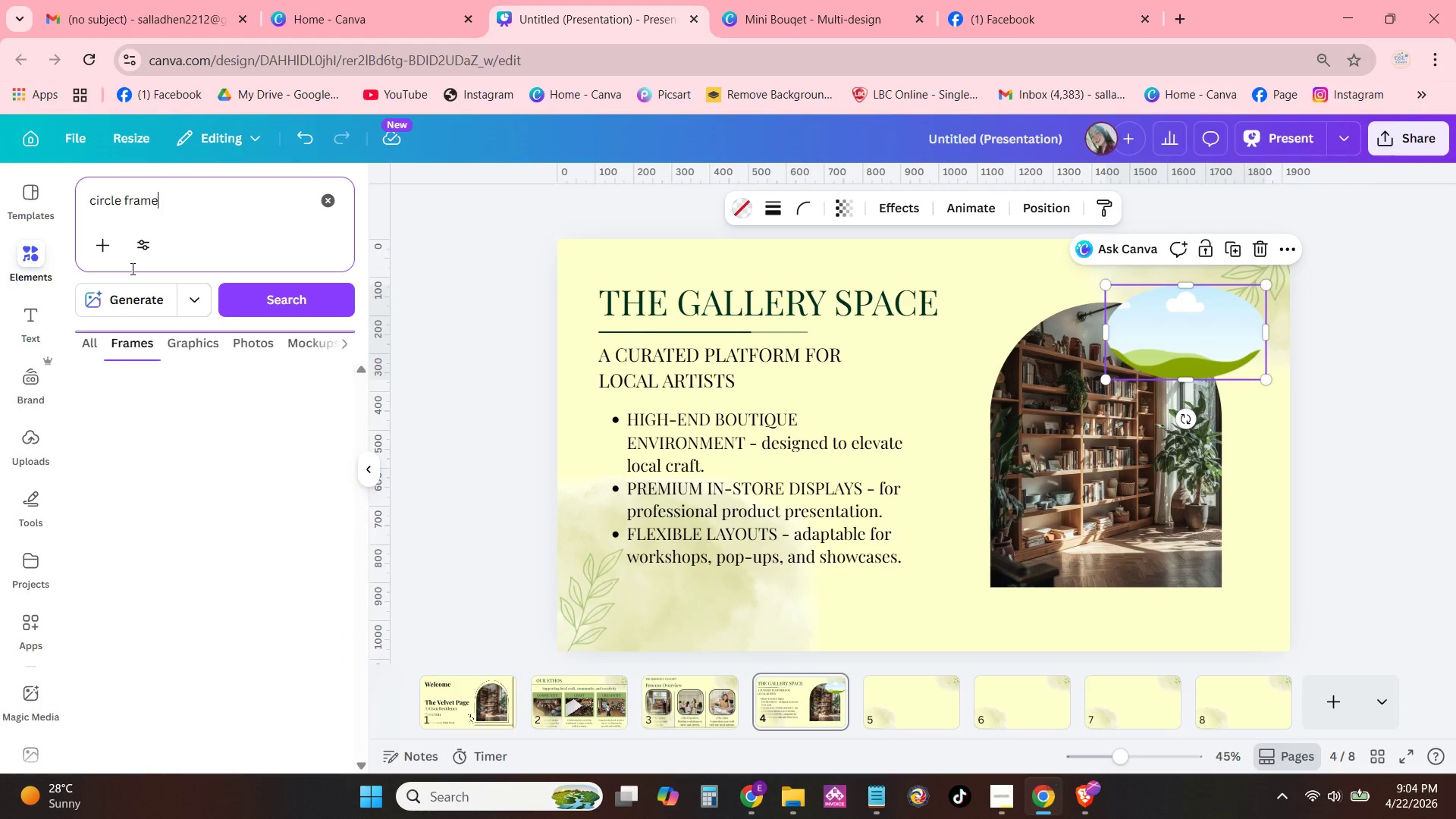 
key(Enter)
 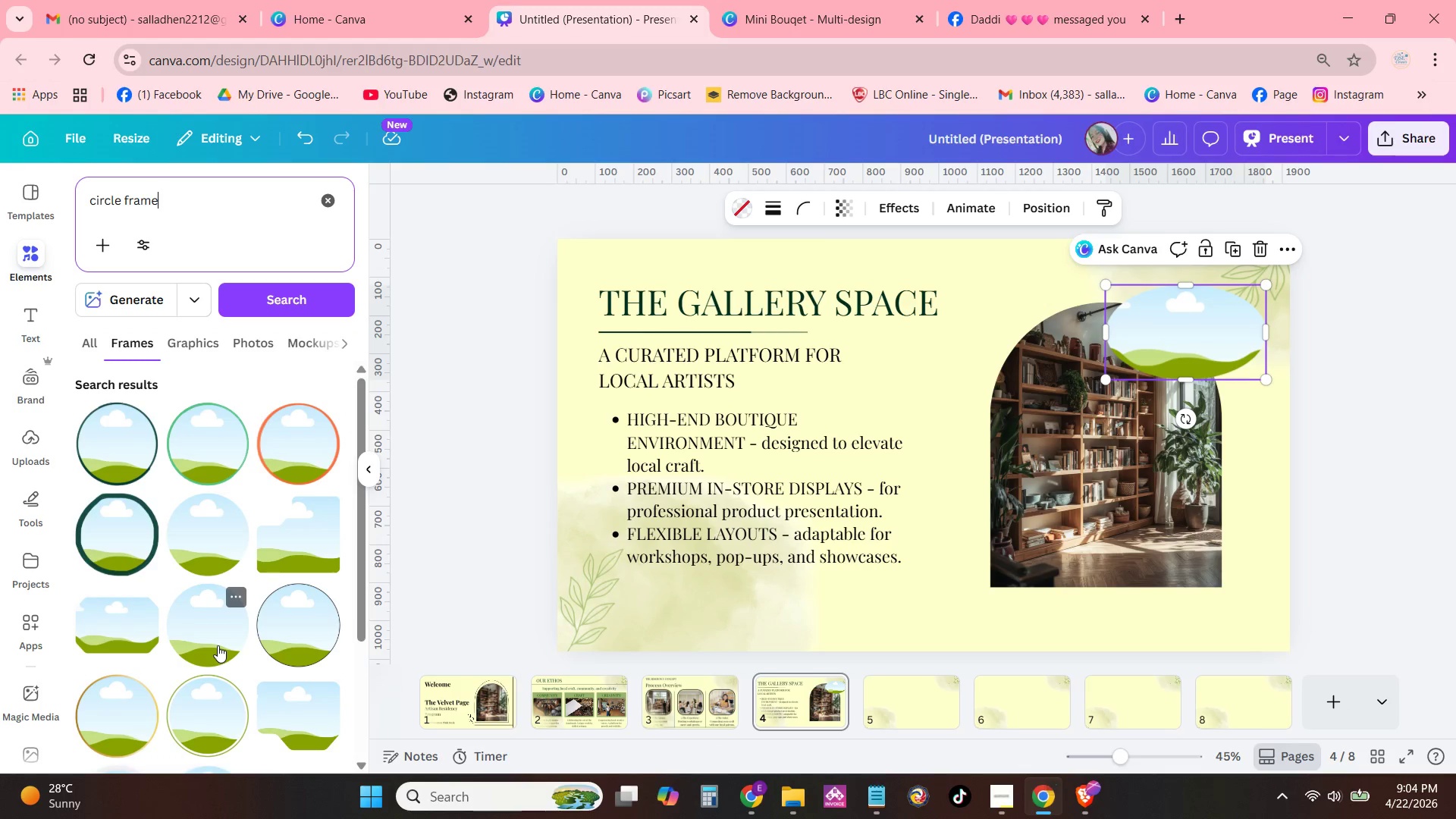 
left_click_drag(start_coordinate=[212, 640], to_coordinate=[990, 430])
 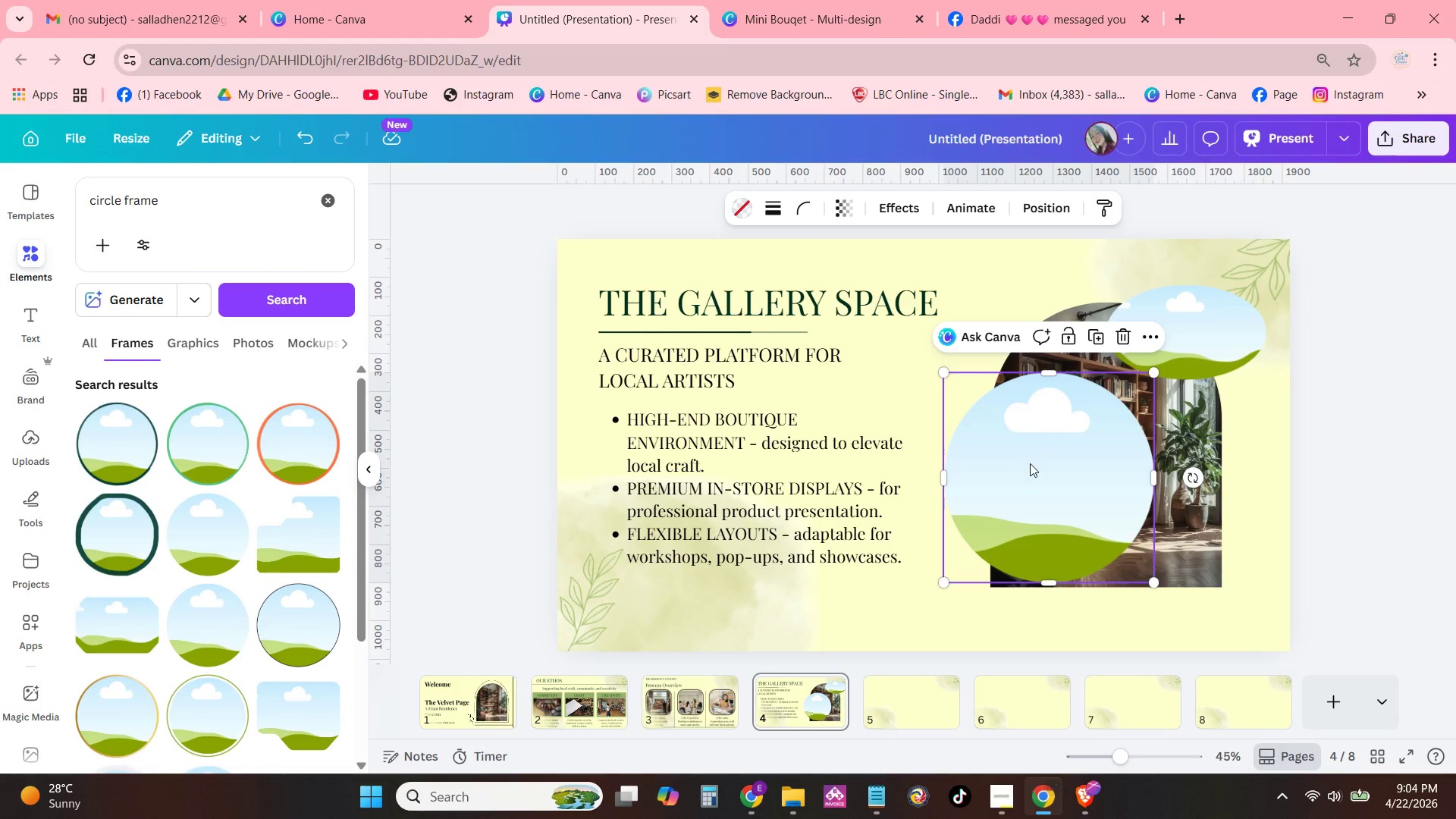 
left_click_drag(start_coordinate=[1034, 470], to_coordinate=[1154, 511])
 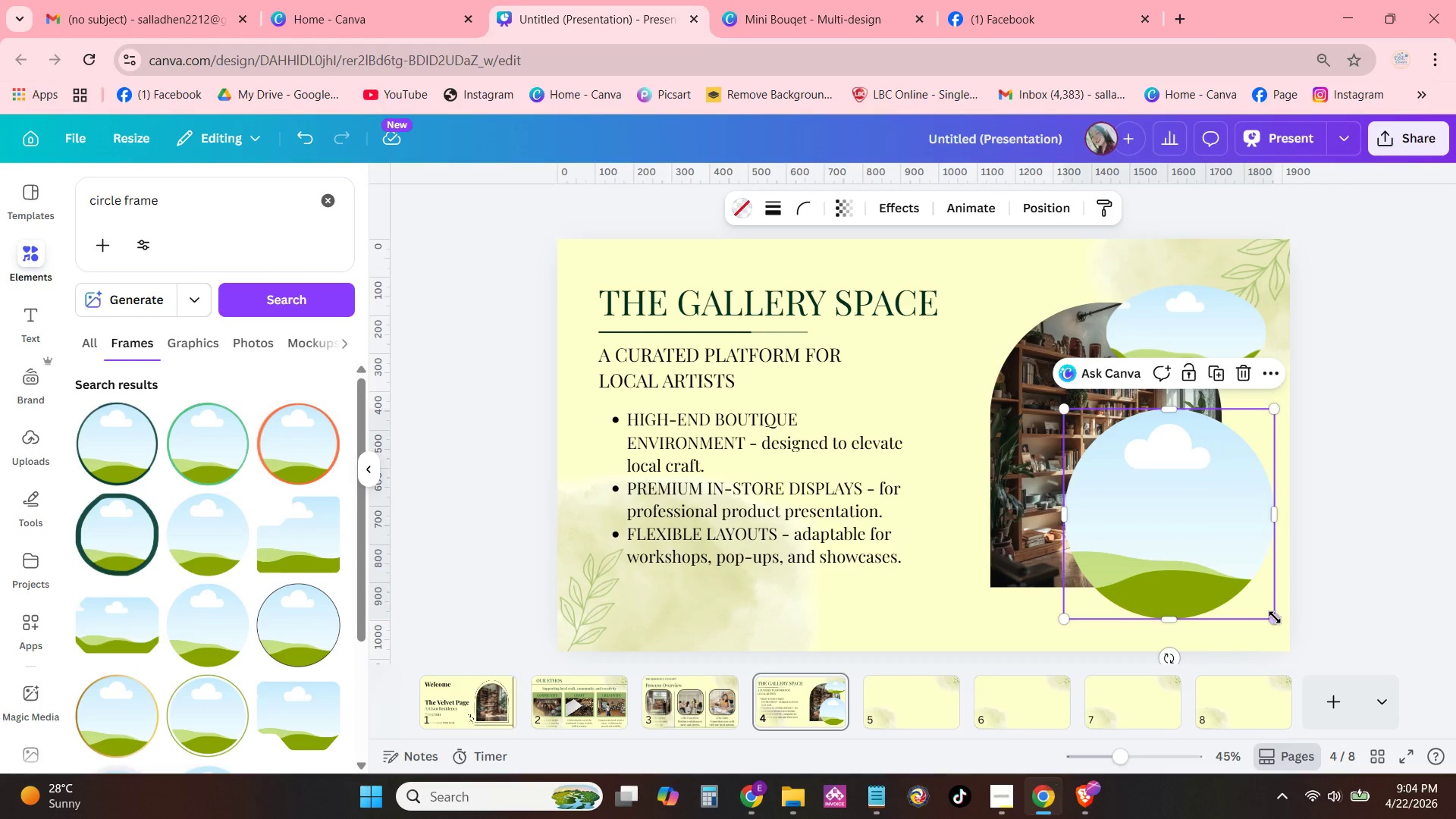 
left_click_drag(start_coordinate=[1276, 618], to_coordinate=[1244, 510])
 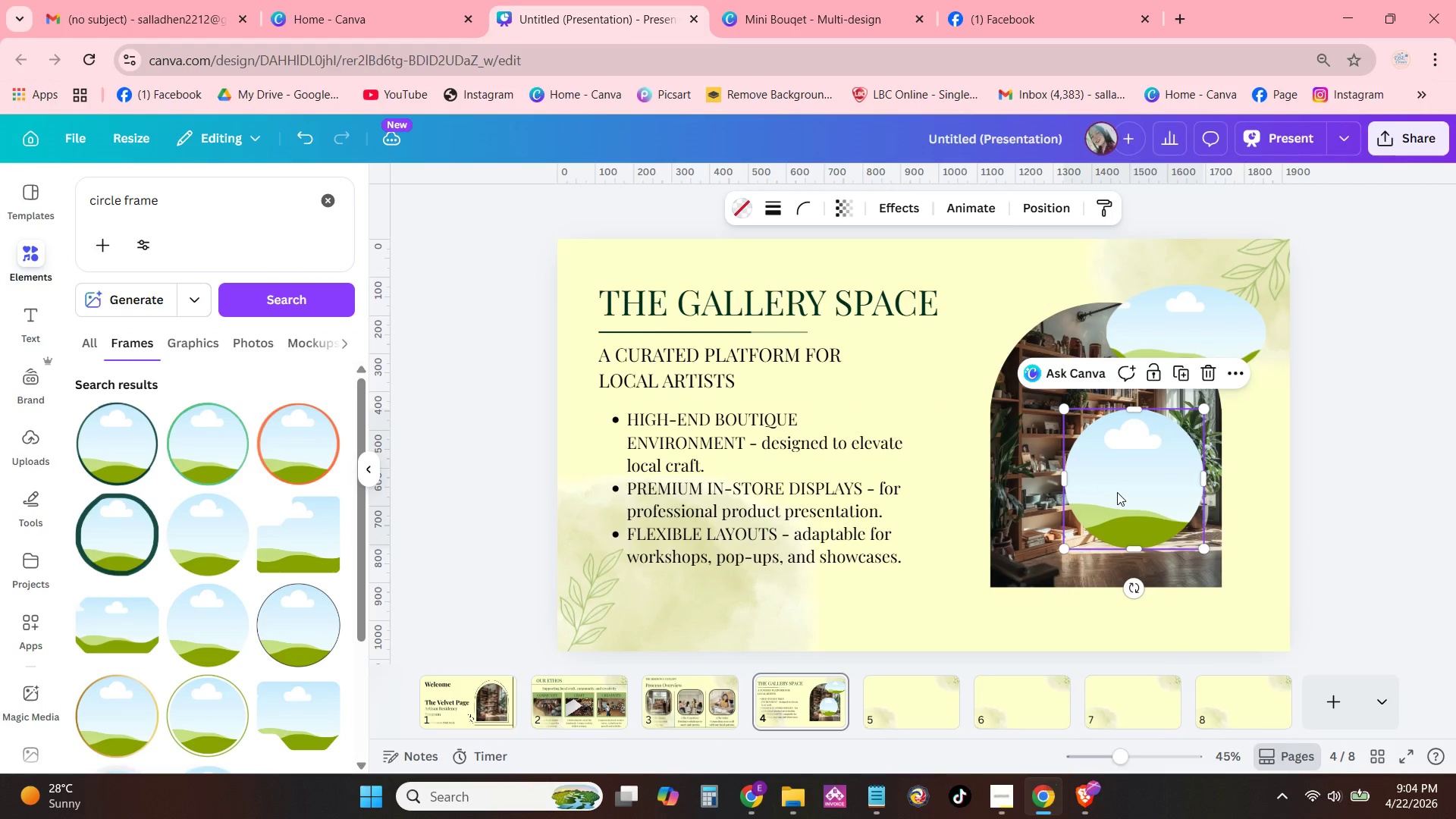 
left_click_drag(start_coordinate=[1135, 491], to_coordinate=[1228, 468])
 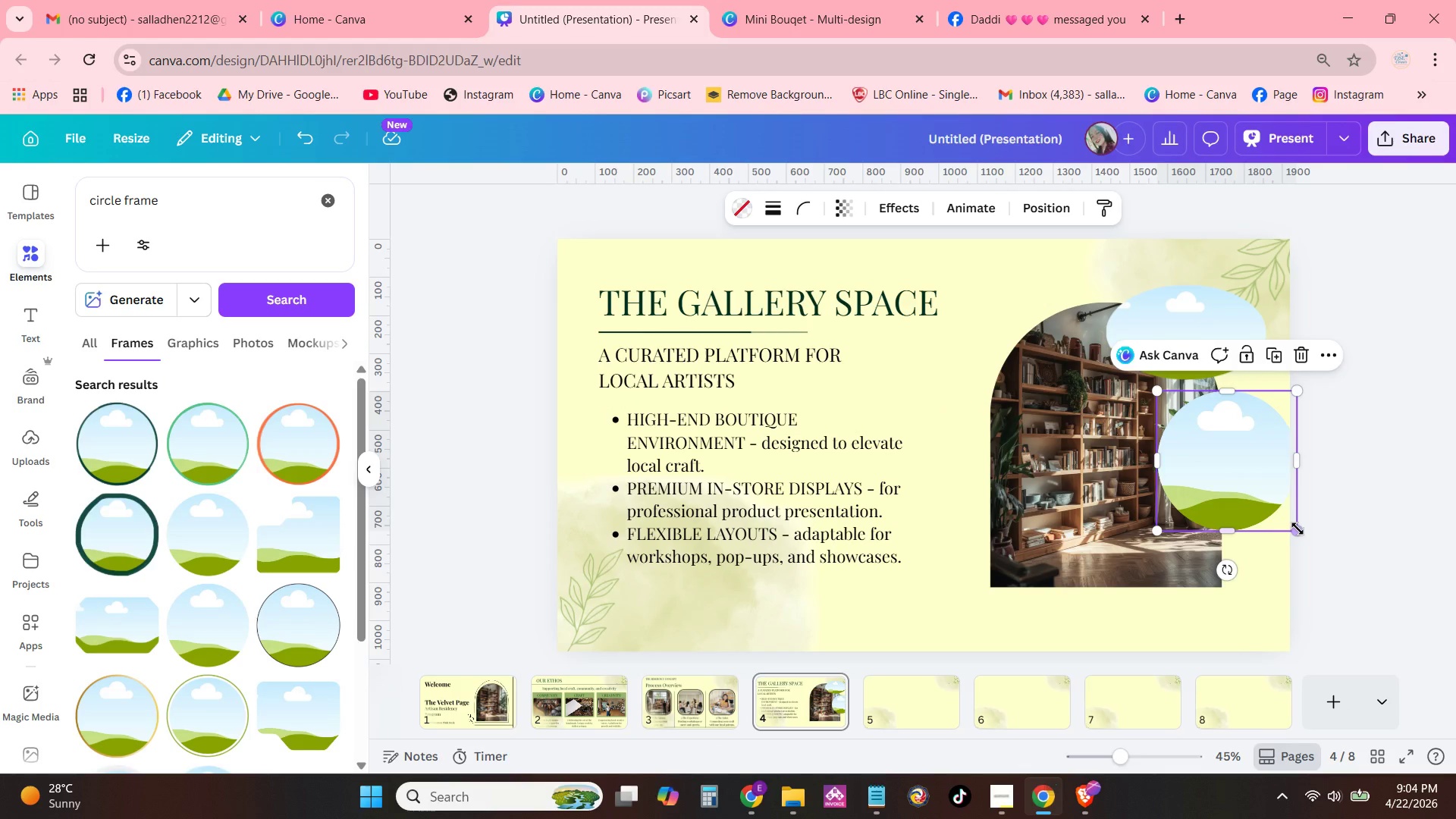 
left_click_drag(start_coordinate=[1298, 529], to_coordinate=[1273, 494])
 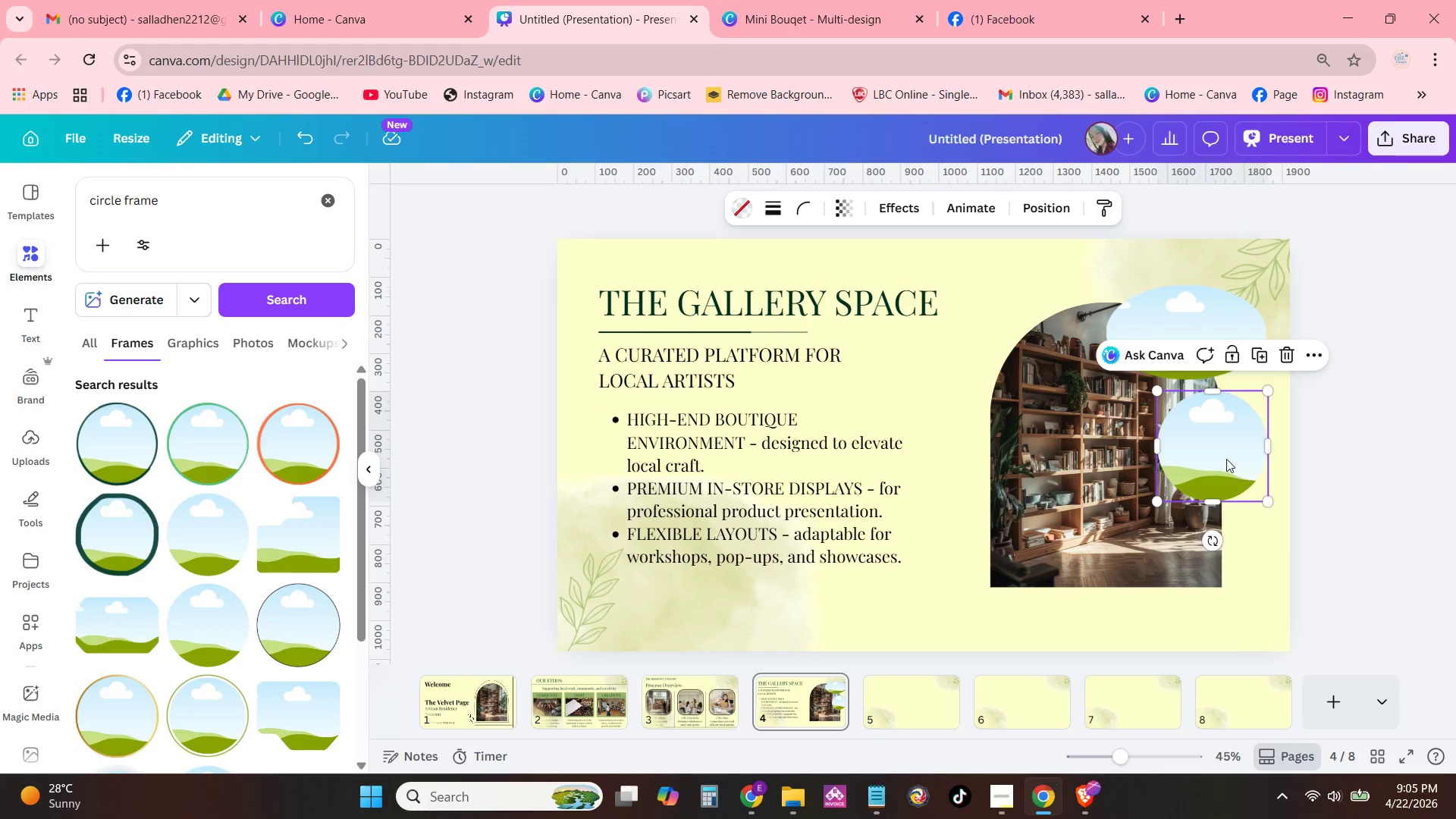 
left_click_drag(start_coordinate=[1226, 459], to_coordinate=[1236, 458])
 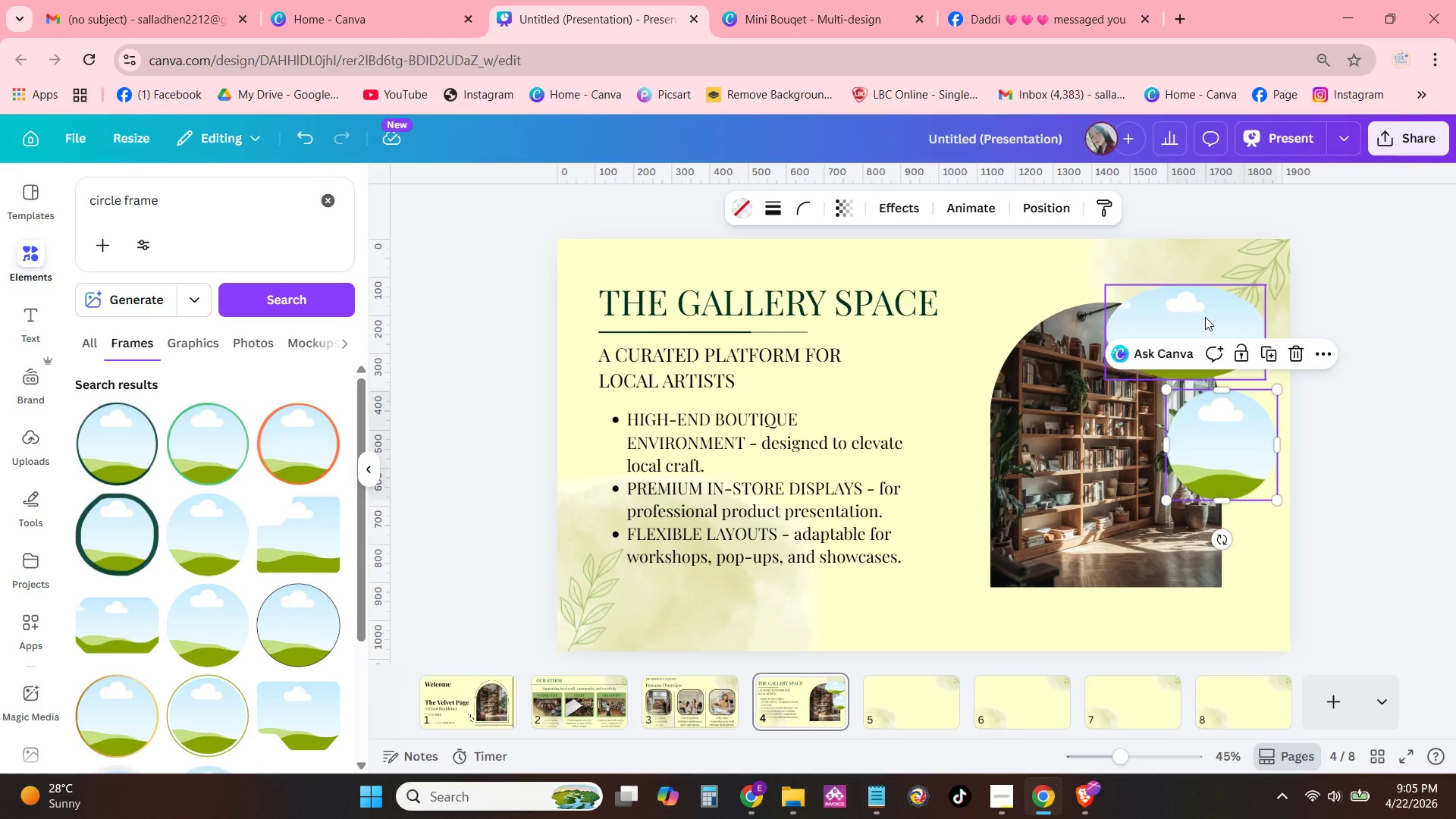 
left_click([1205, 315])
 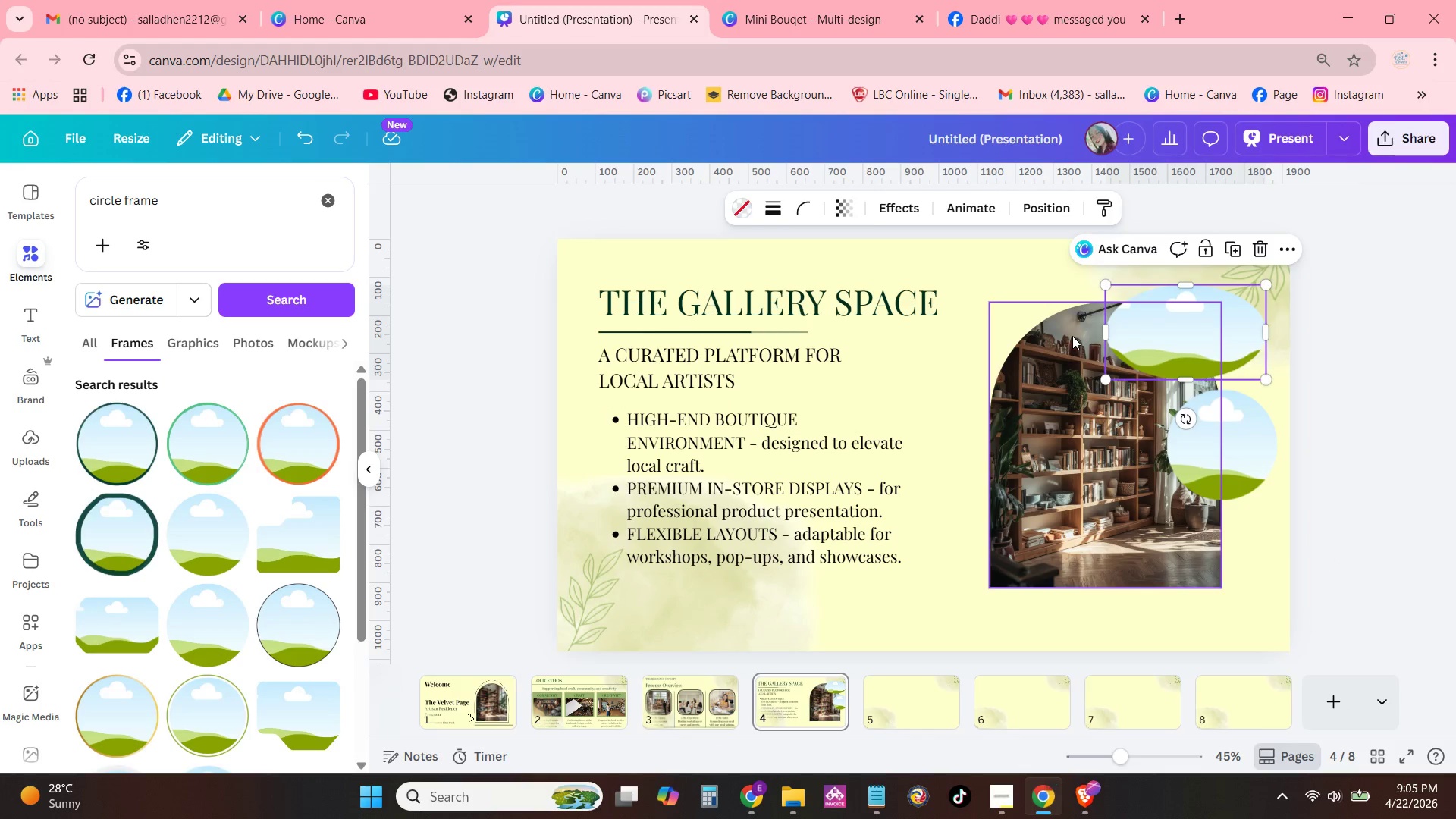 
left_click([1072, 336])
 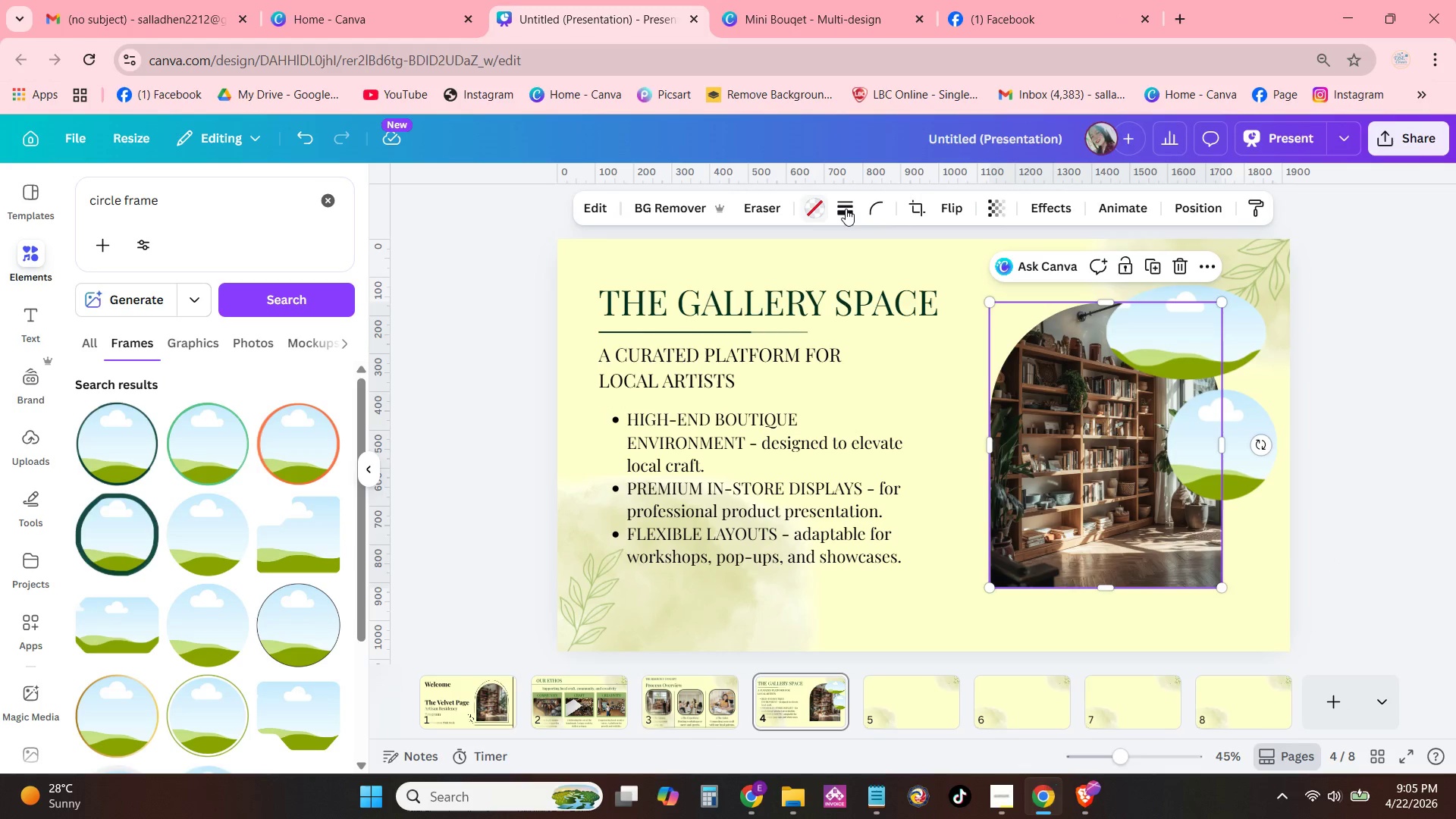 
left_click([846, 209])
 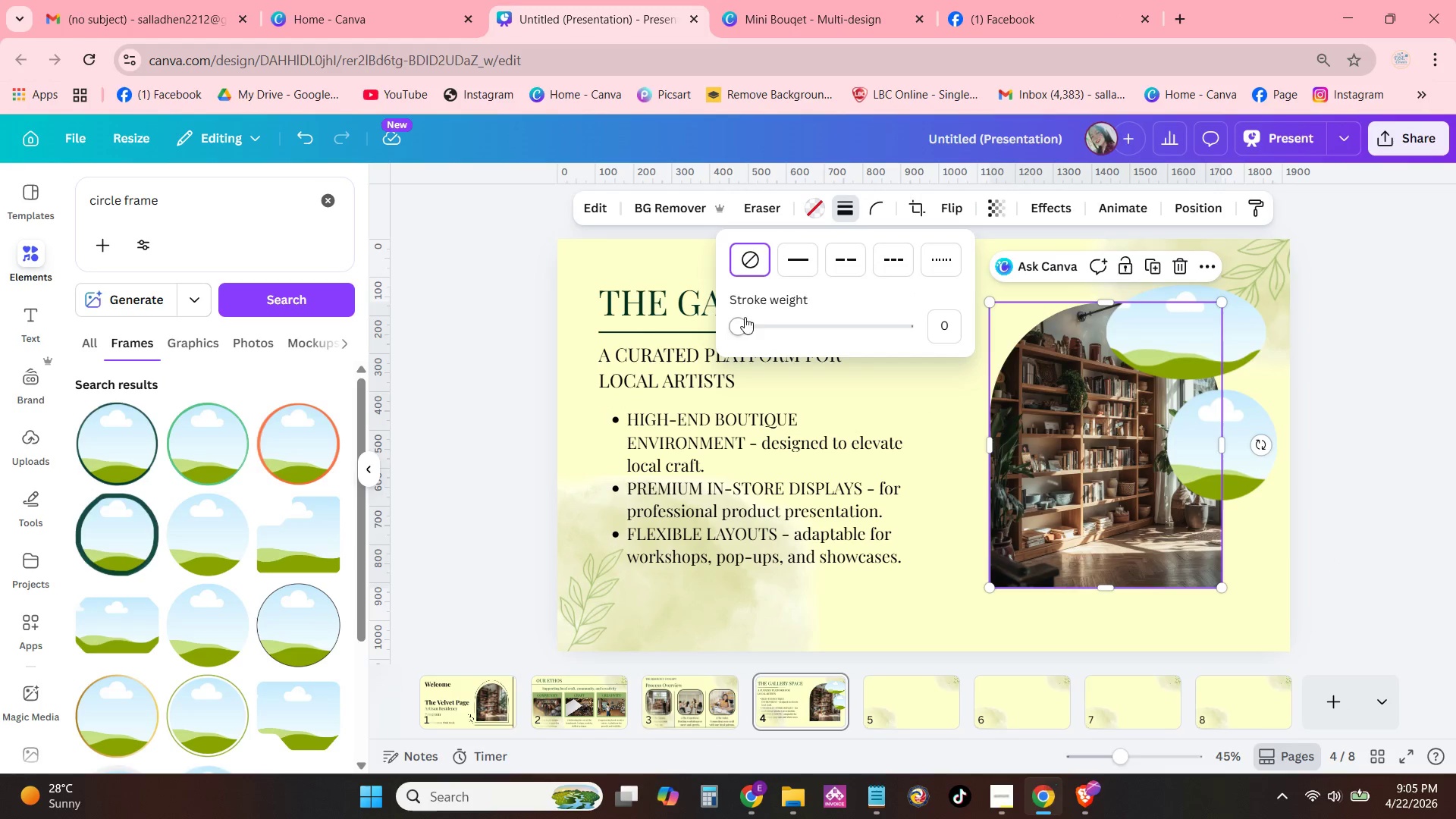 
left_click([787, 266])
 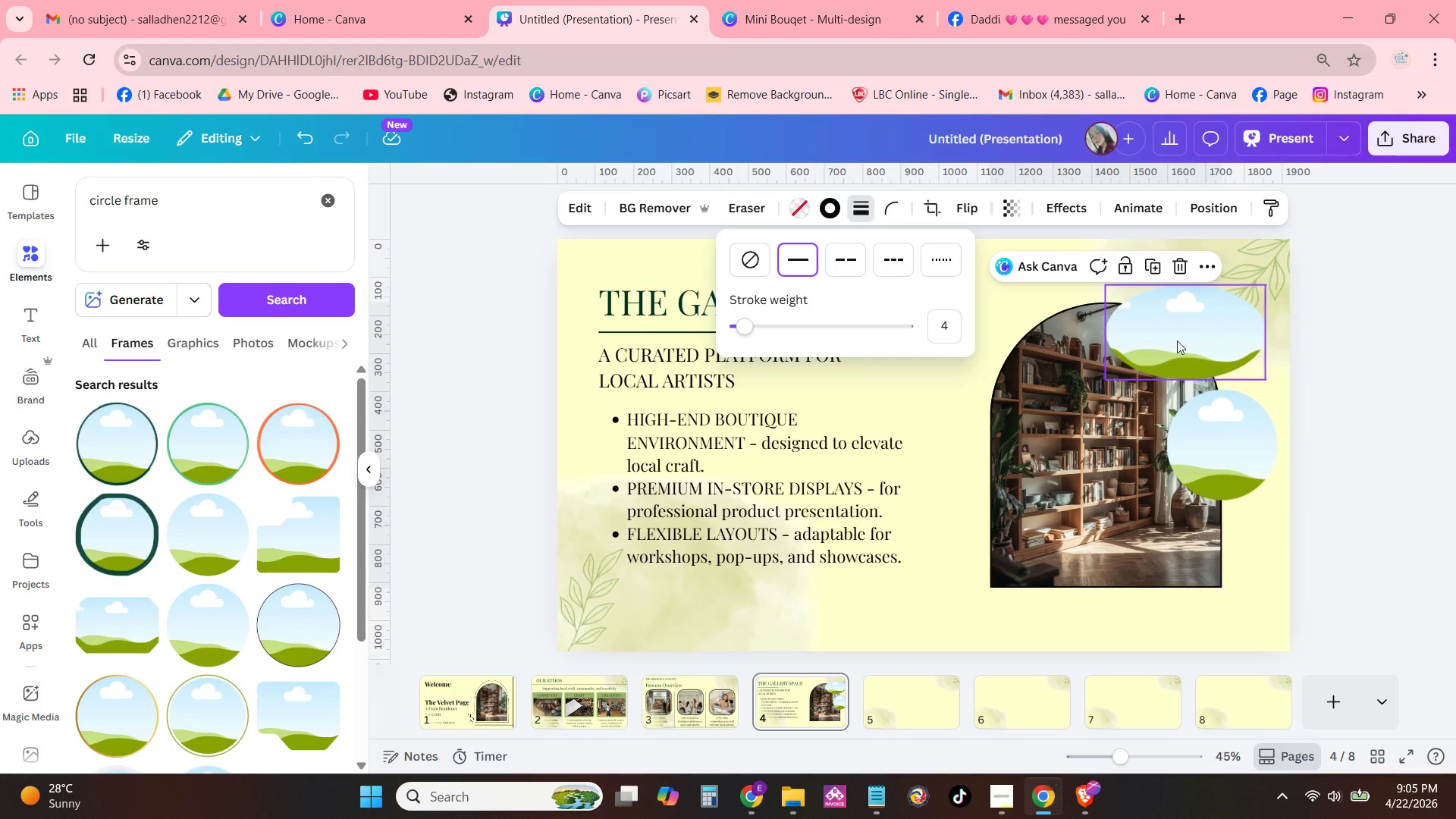 
left_click([1195, 336])
 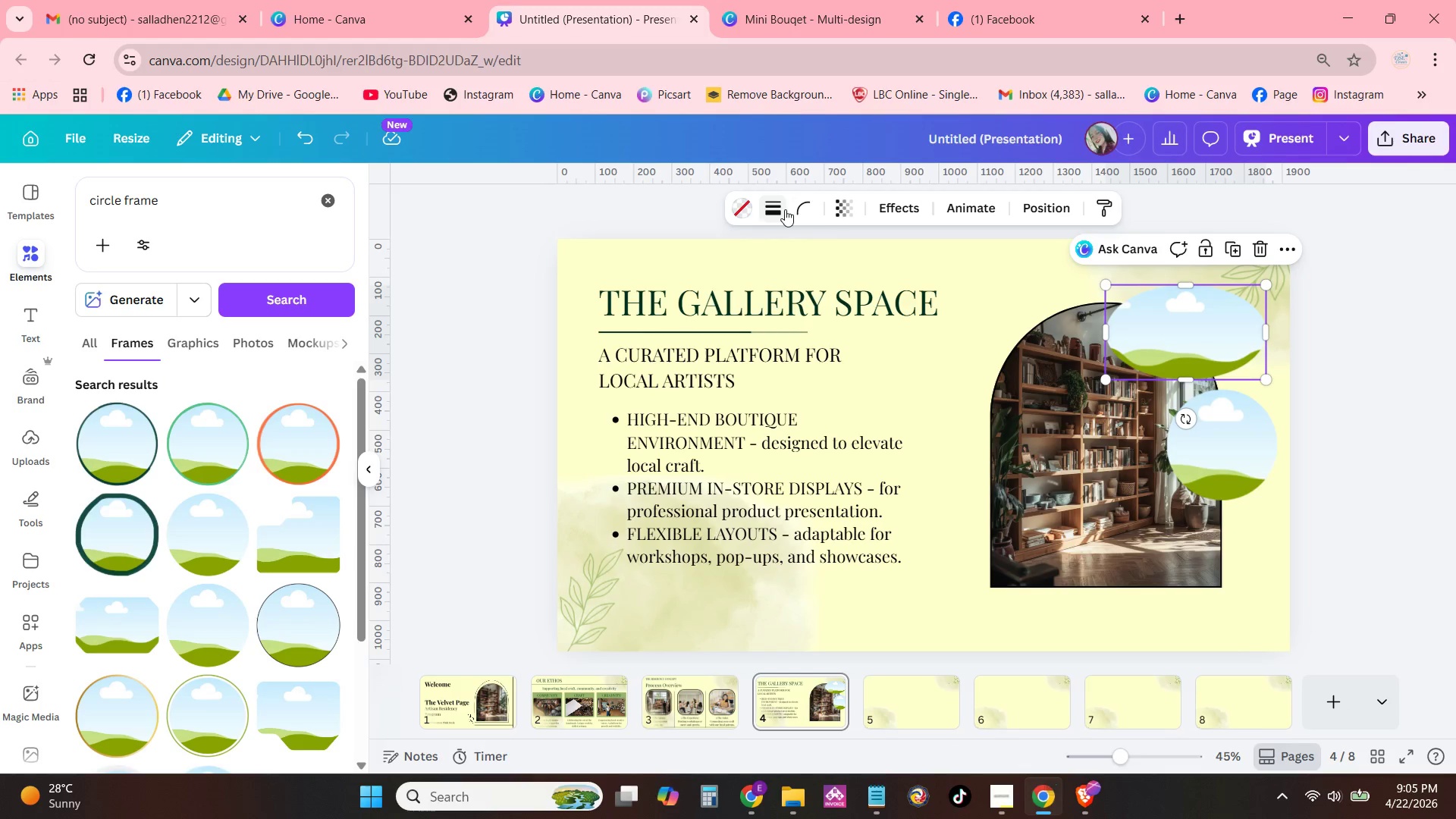 
left_click([785, 209])
 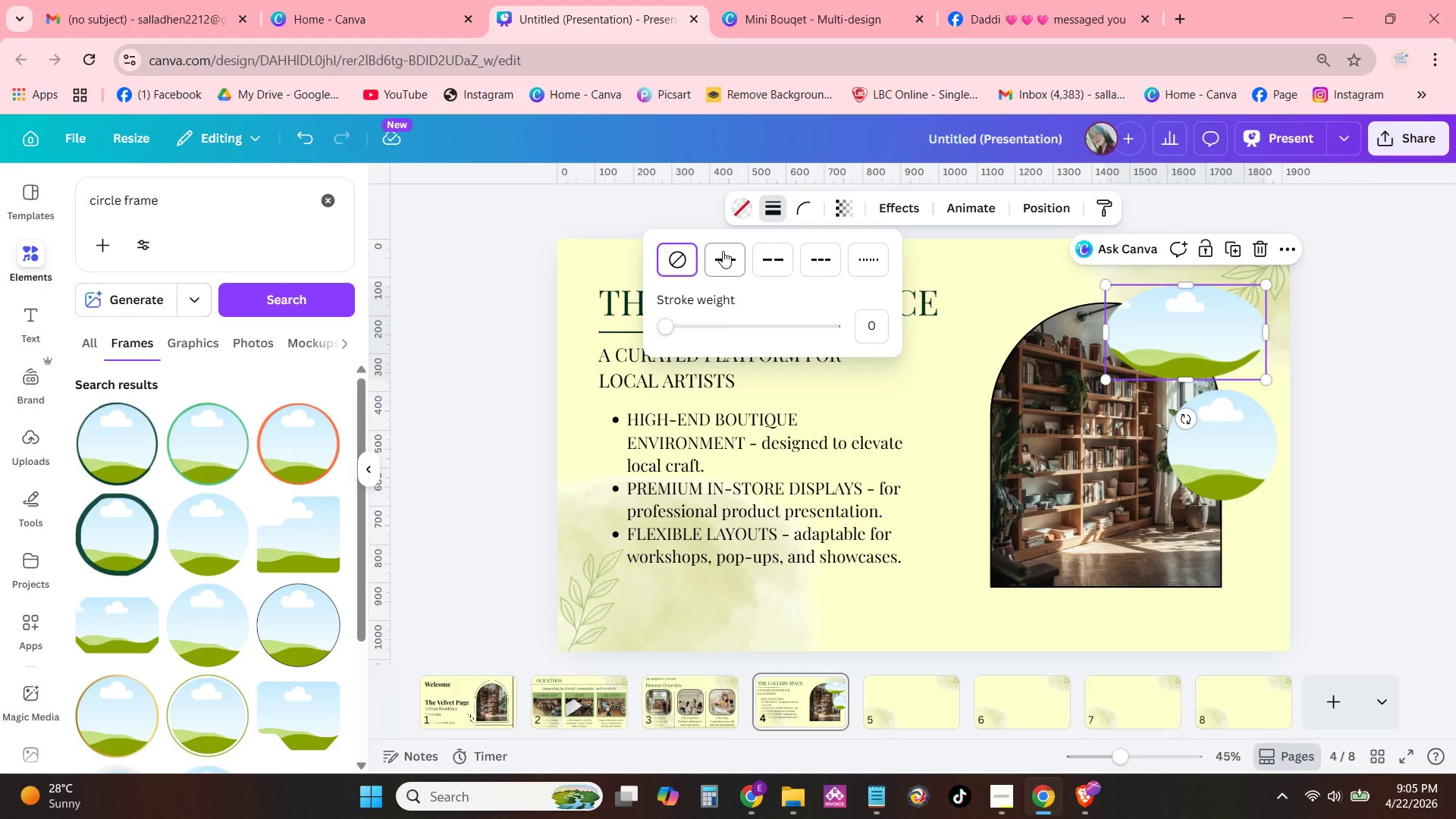 
left_click([723, 251])
 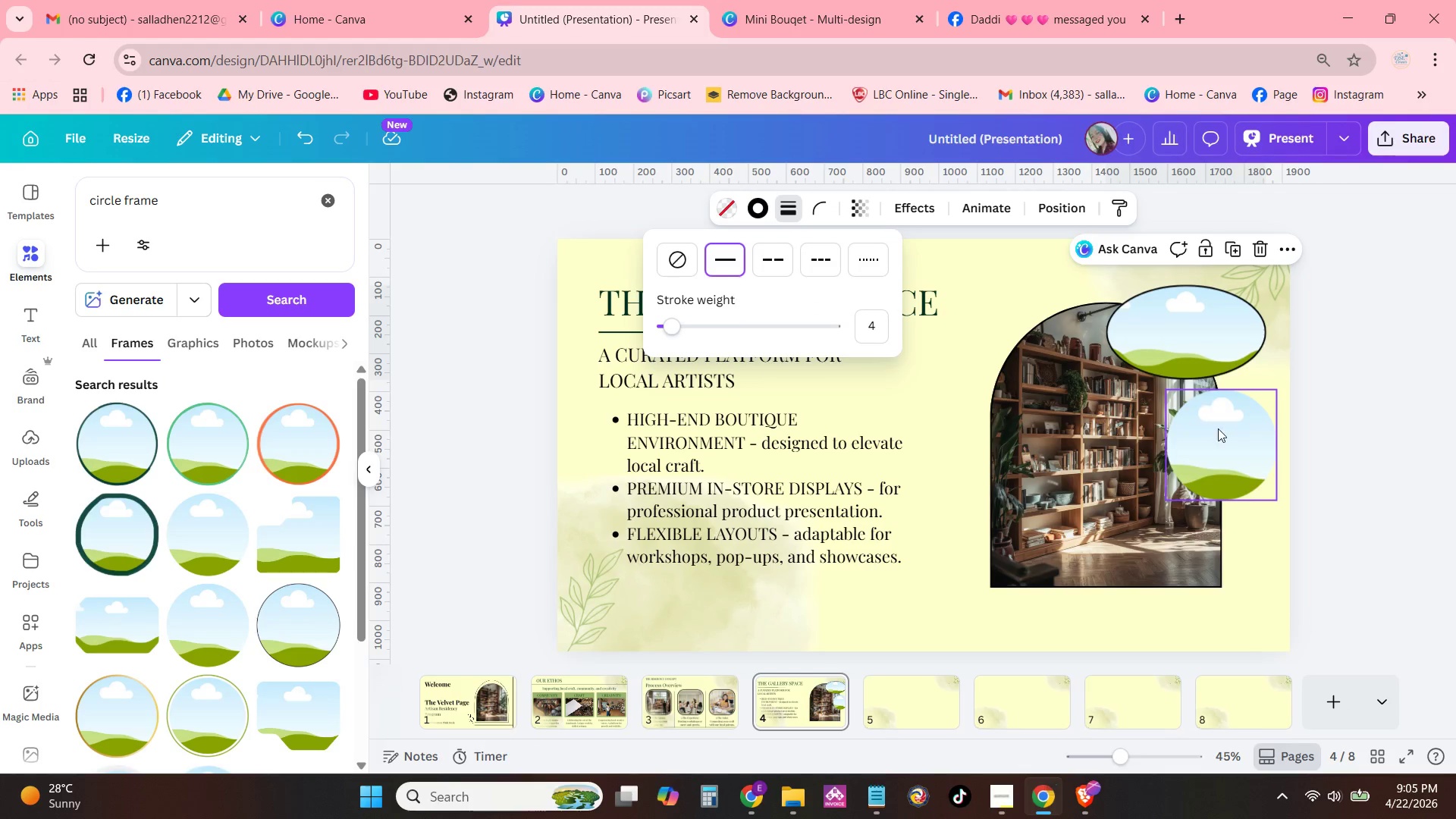 
left_click([1222, 444])
 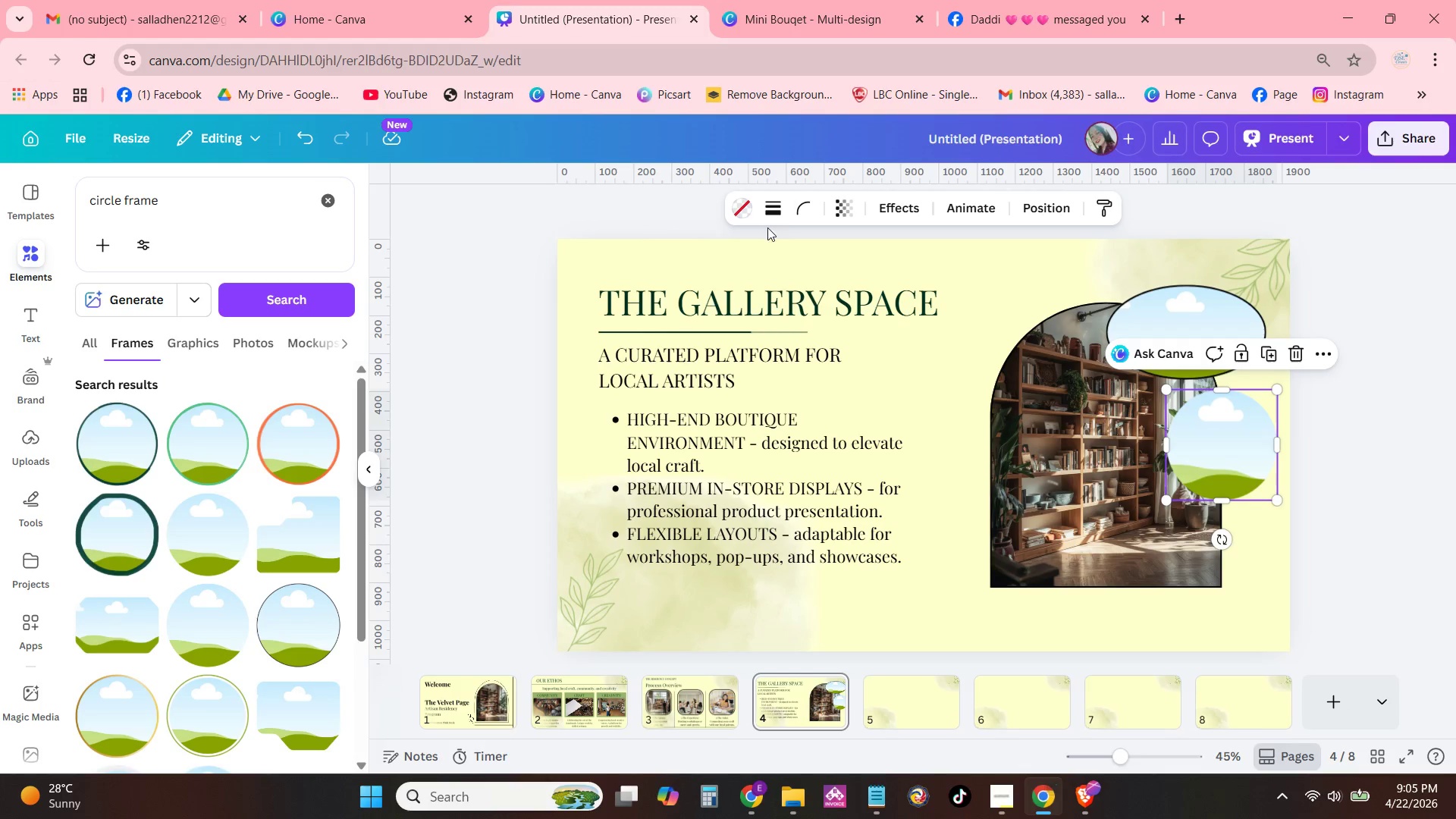 
left_click([780, 211])
 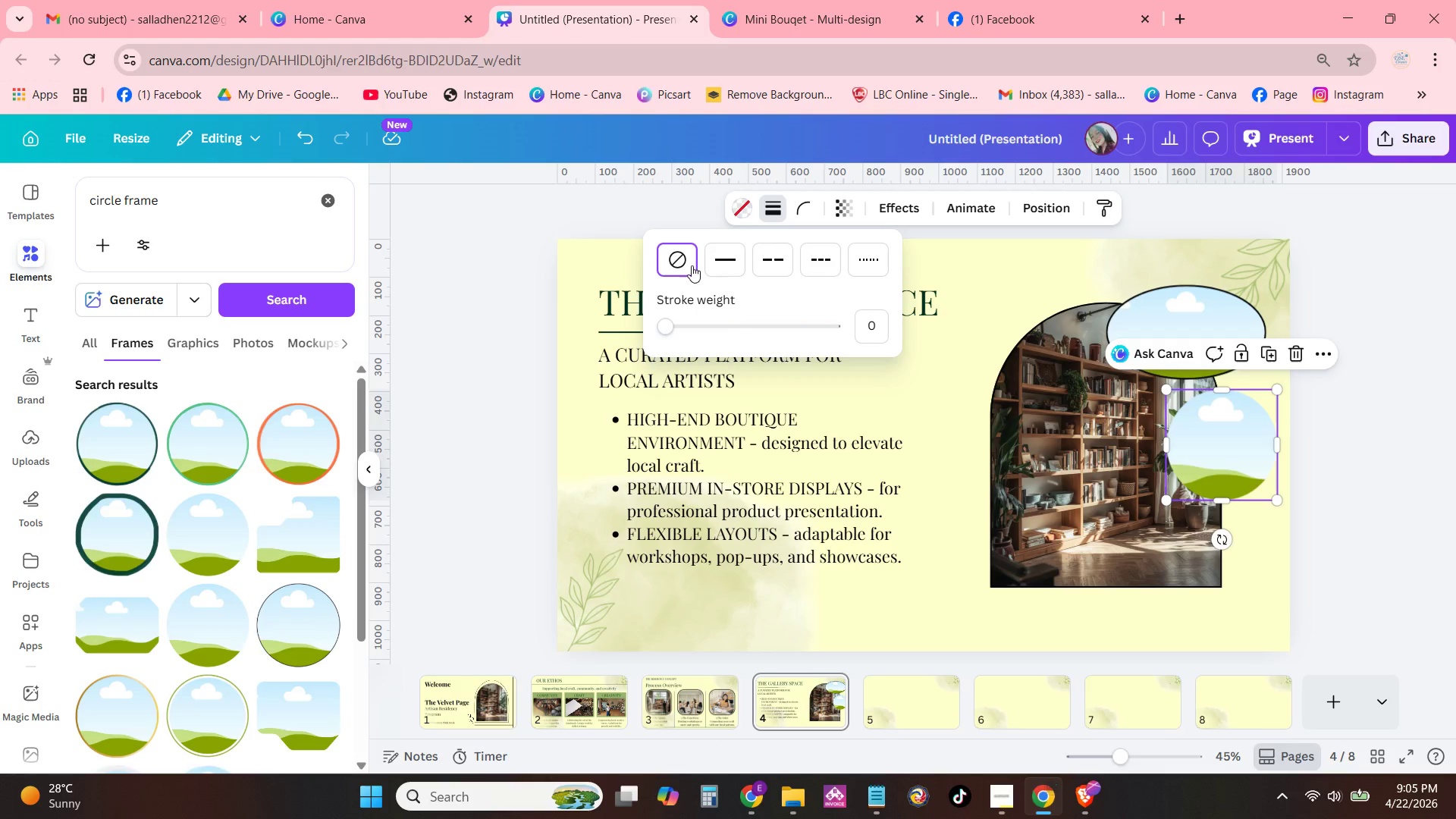 
left_click([717, 256])
 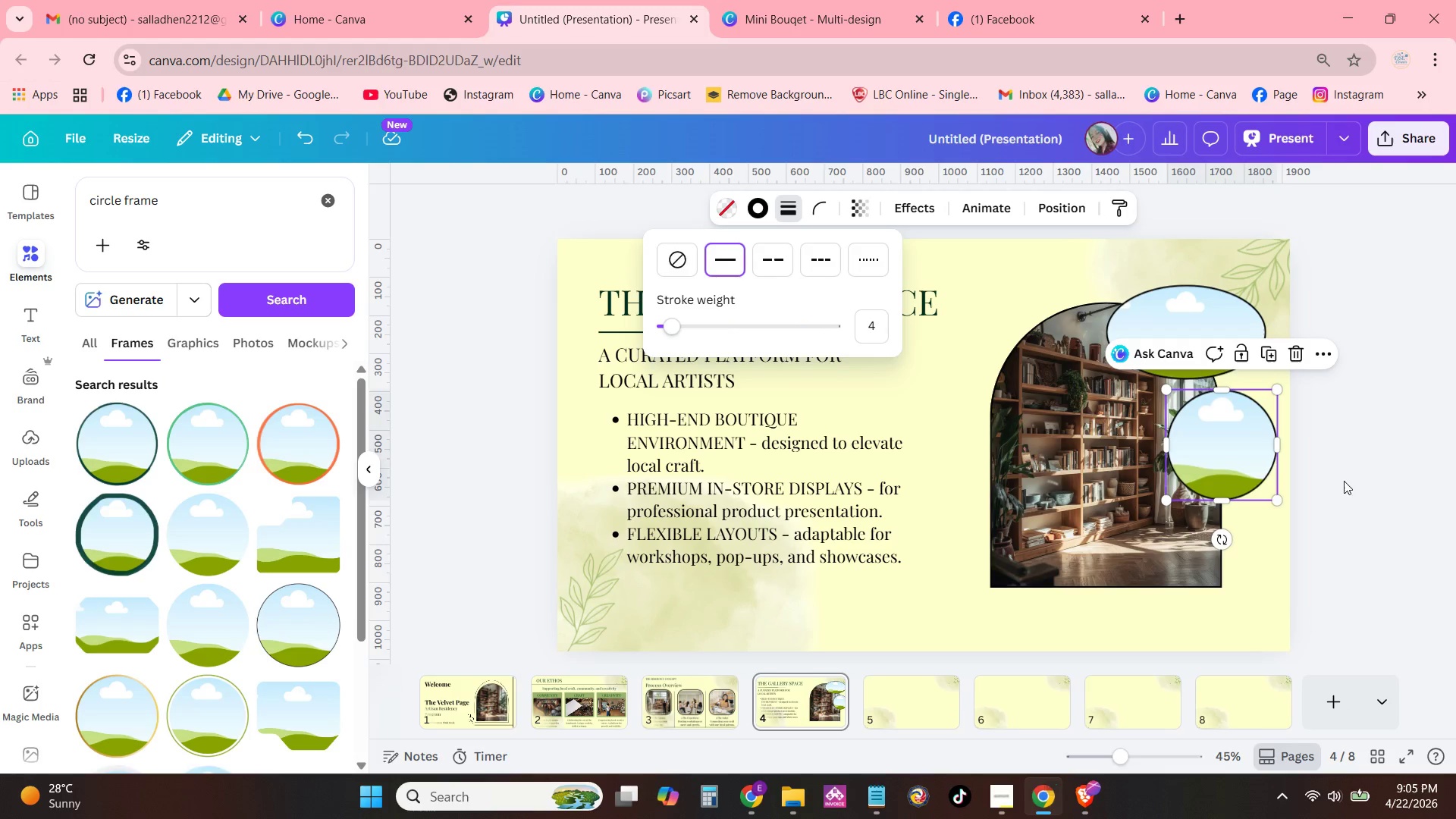 
left_click([1378, 494])
 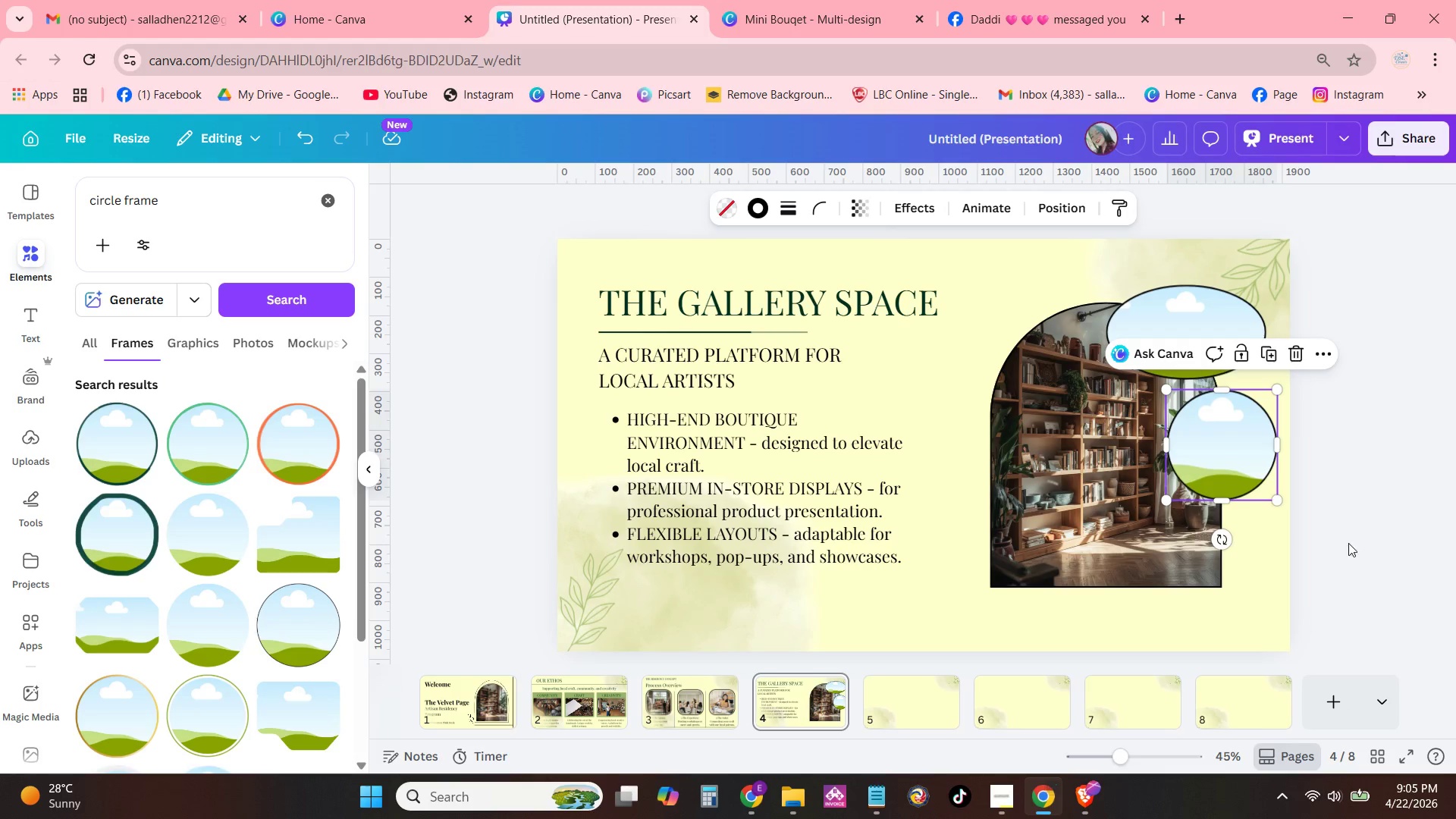 
left_click([1316, 576])
 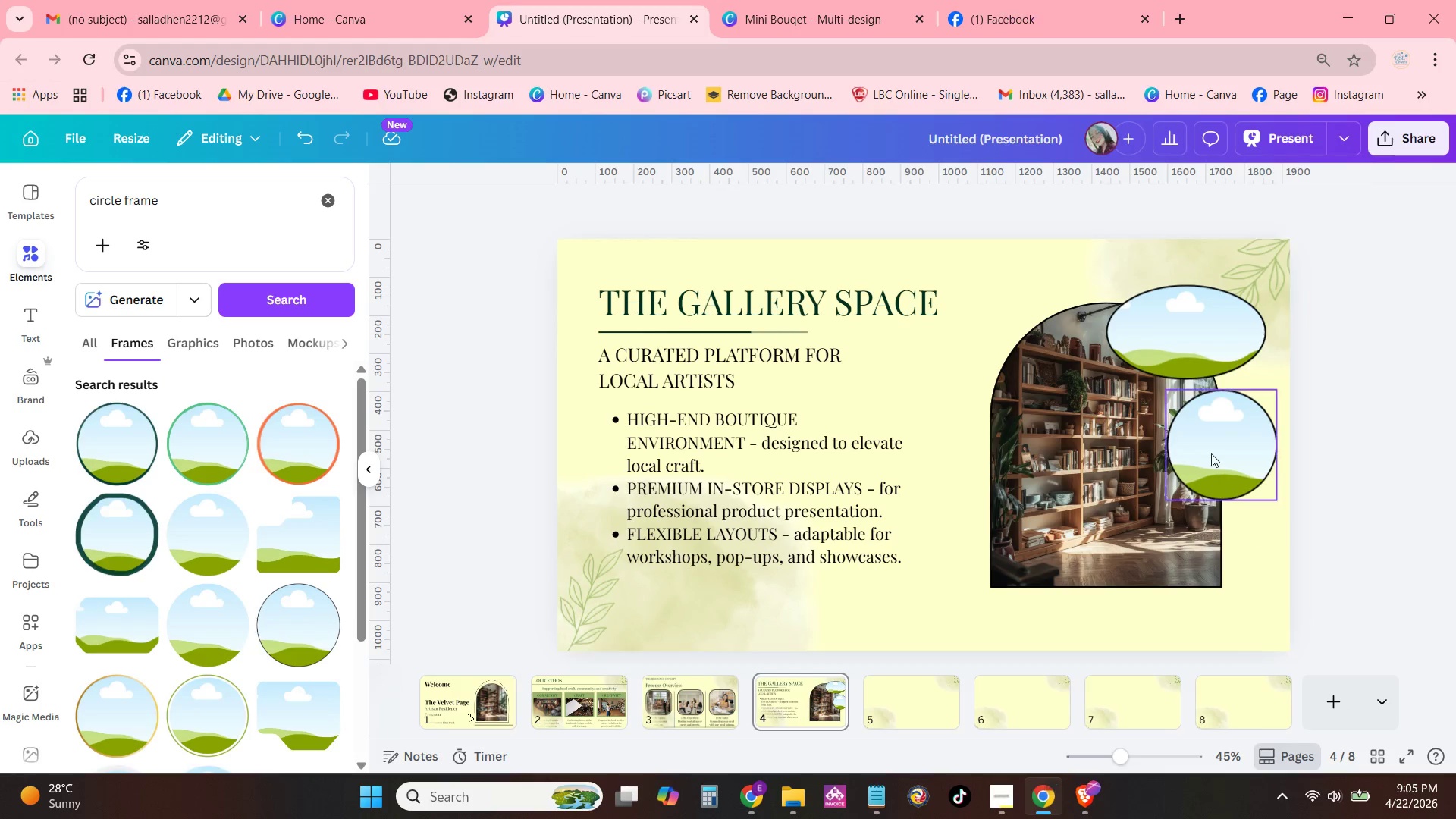 
left_click([1213, 450])
 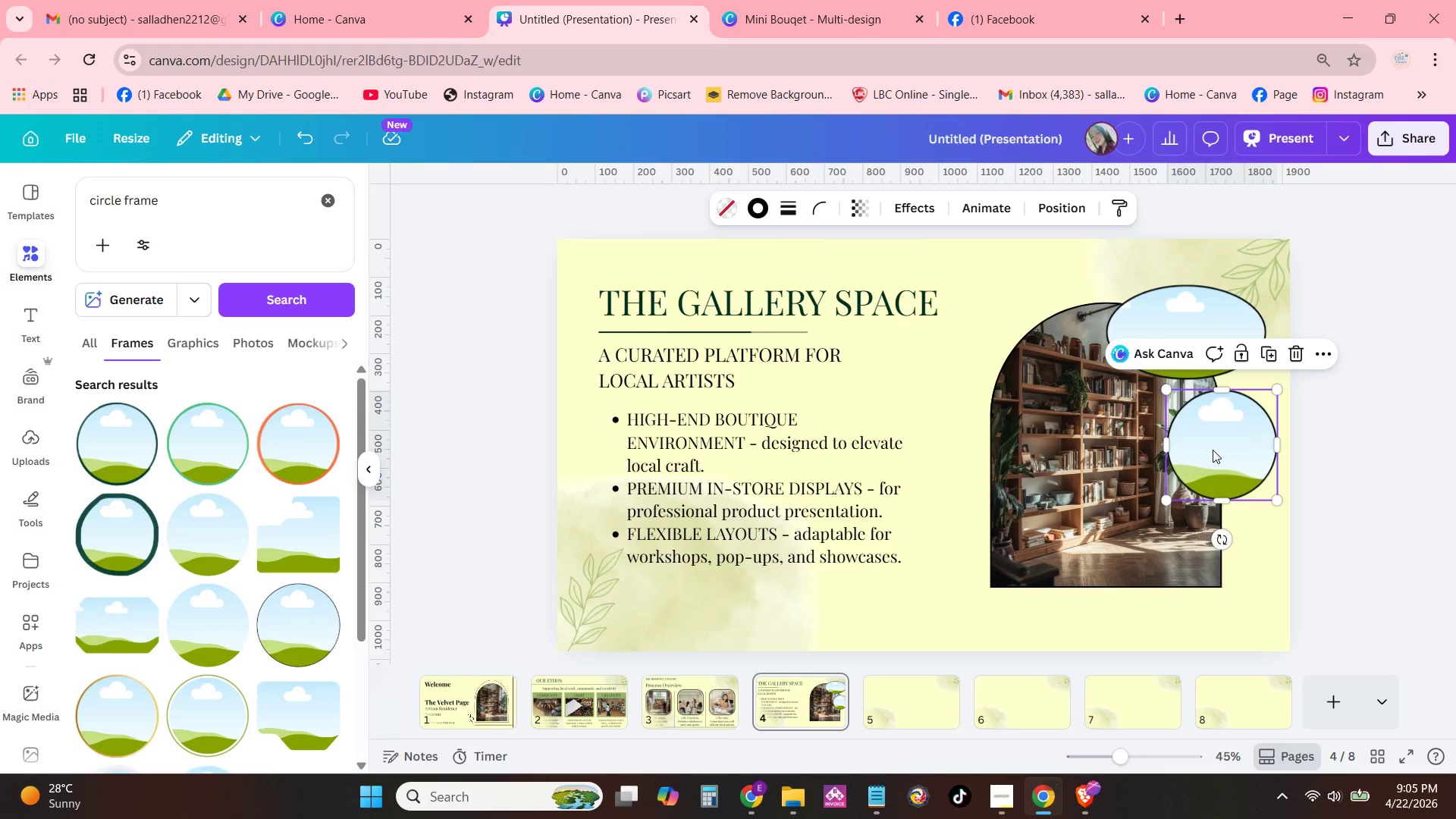 
key(Control+C)
 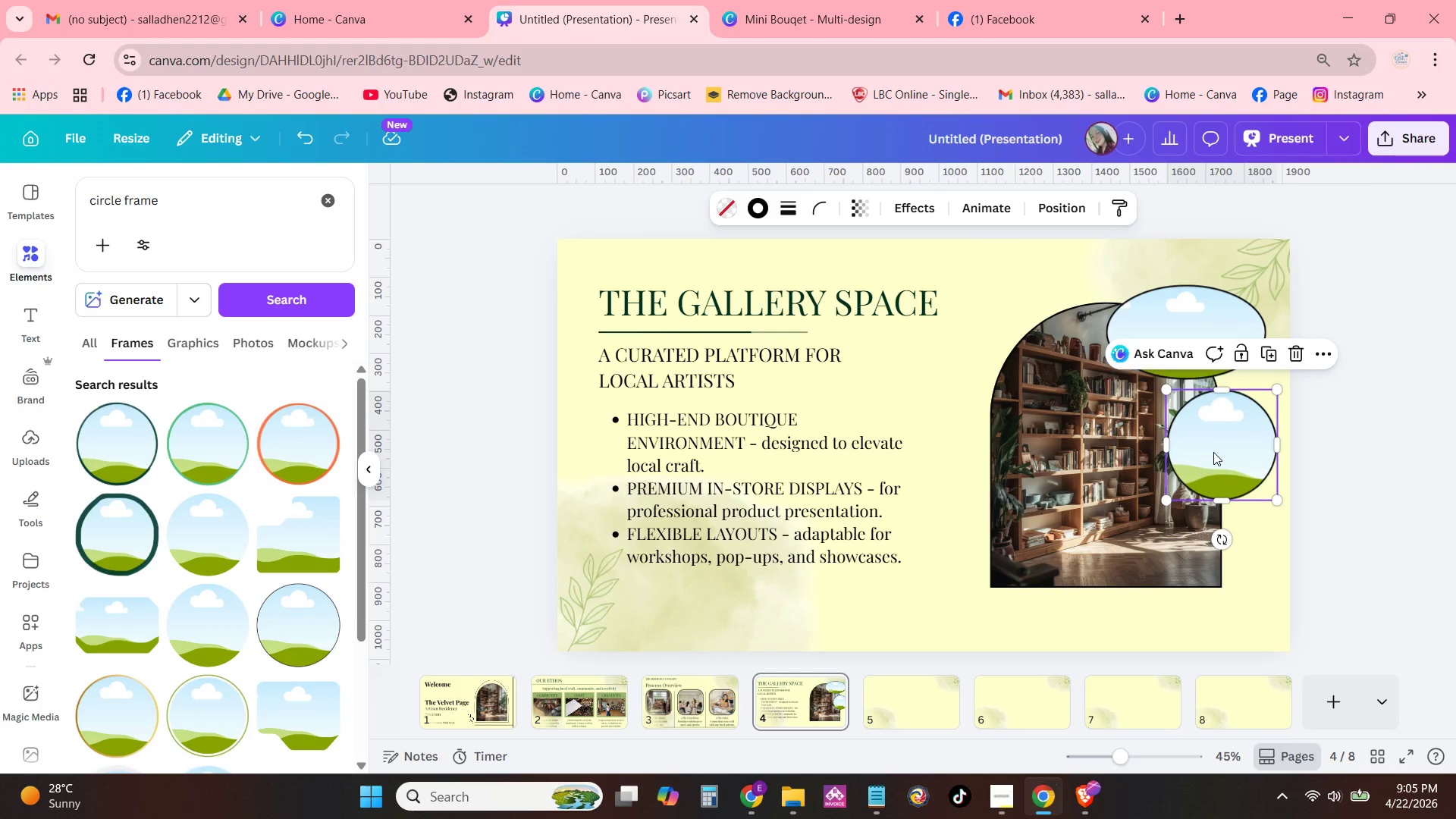 
key(Control+V)
 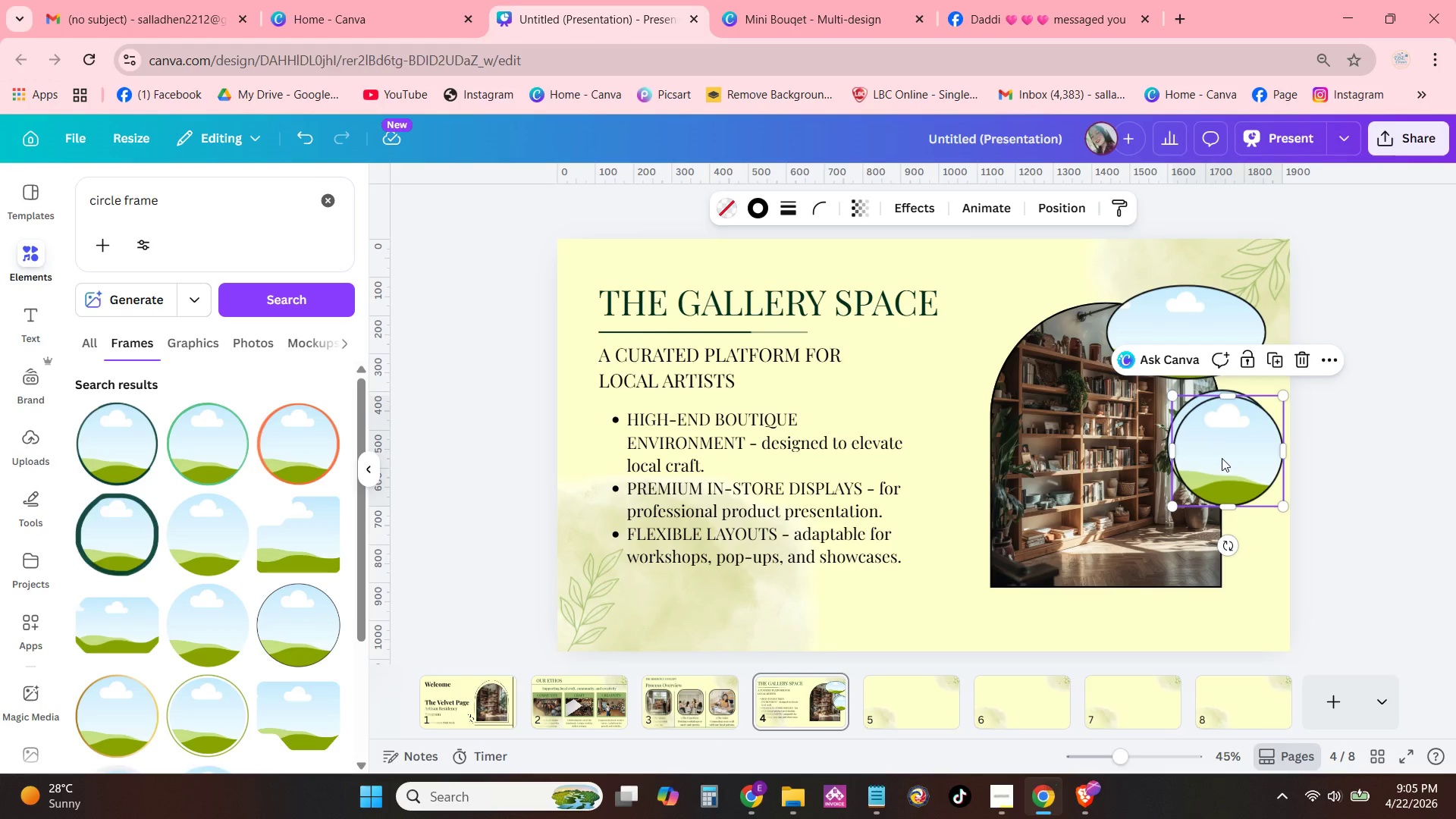 
left_click_drag(start_coordinate=[1222, 458], to_coordinate=[1156, 534])
 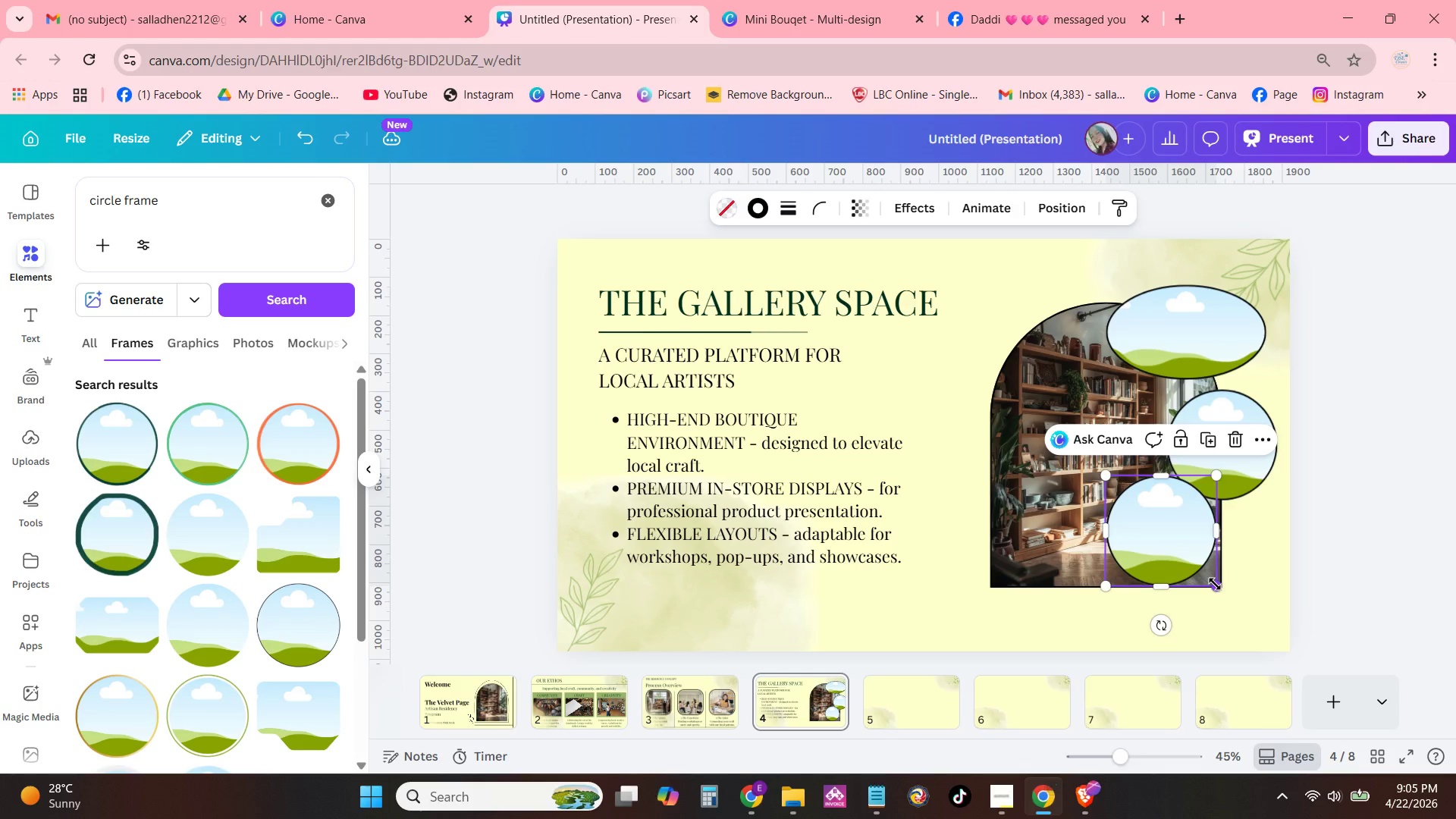 
left_click_drag(start_coordinate=[1216, 584], to_coordinate=[1275, 630])
 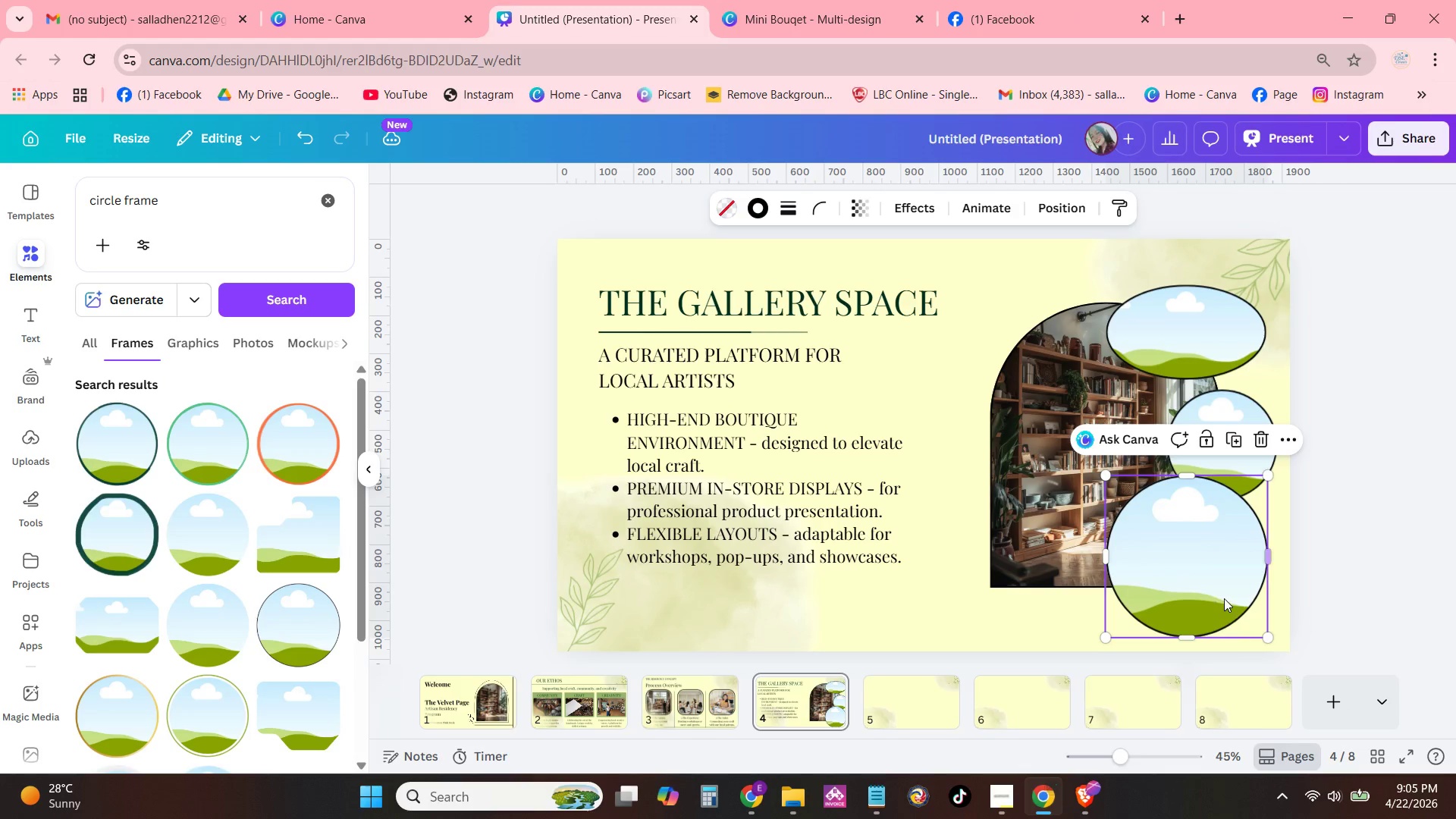 
left_click_drag(start_coordinate=[1218, 590], to_coordinate=[1237, 584])
 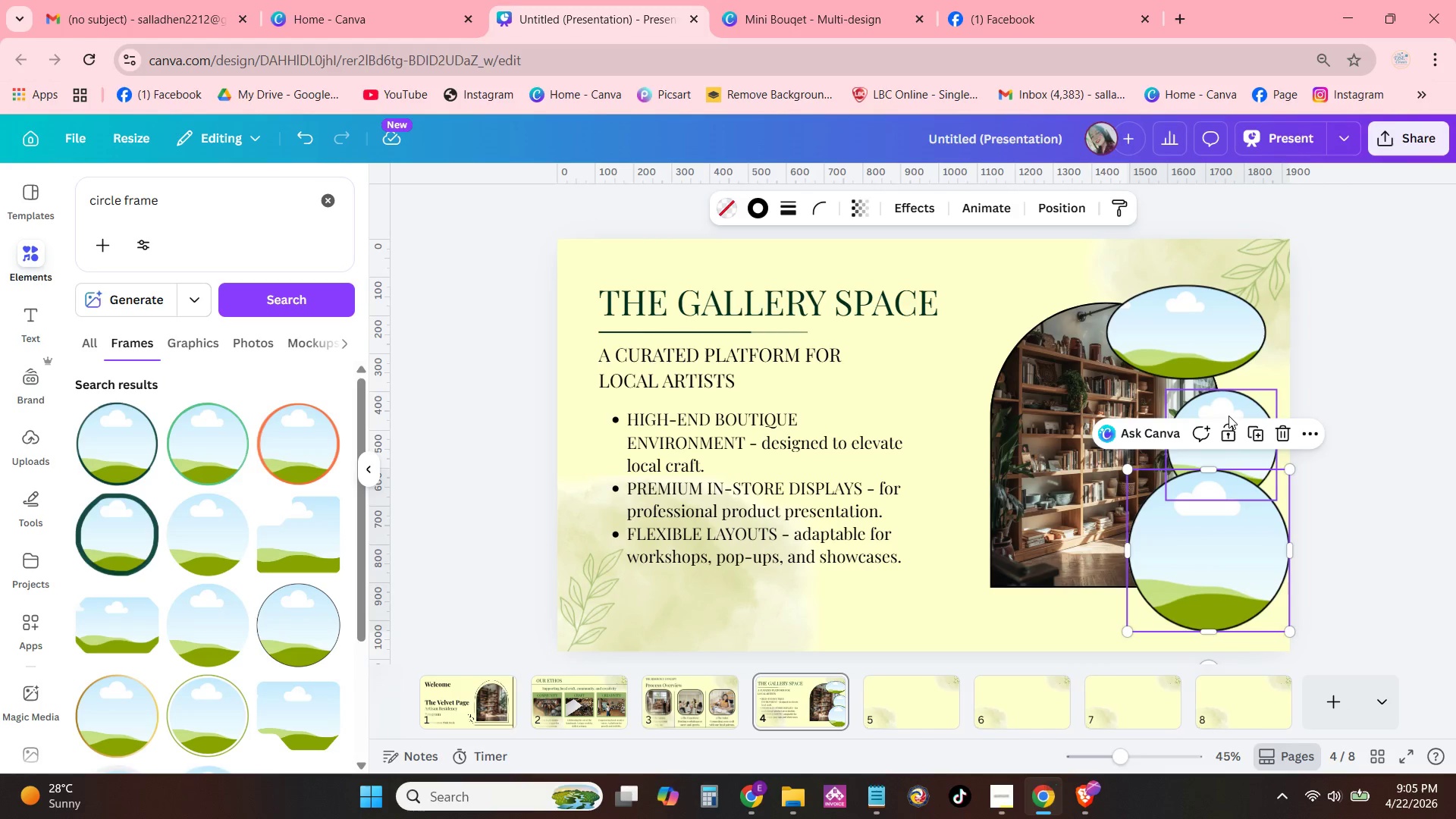 
left_click([1229, 414])
 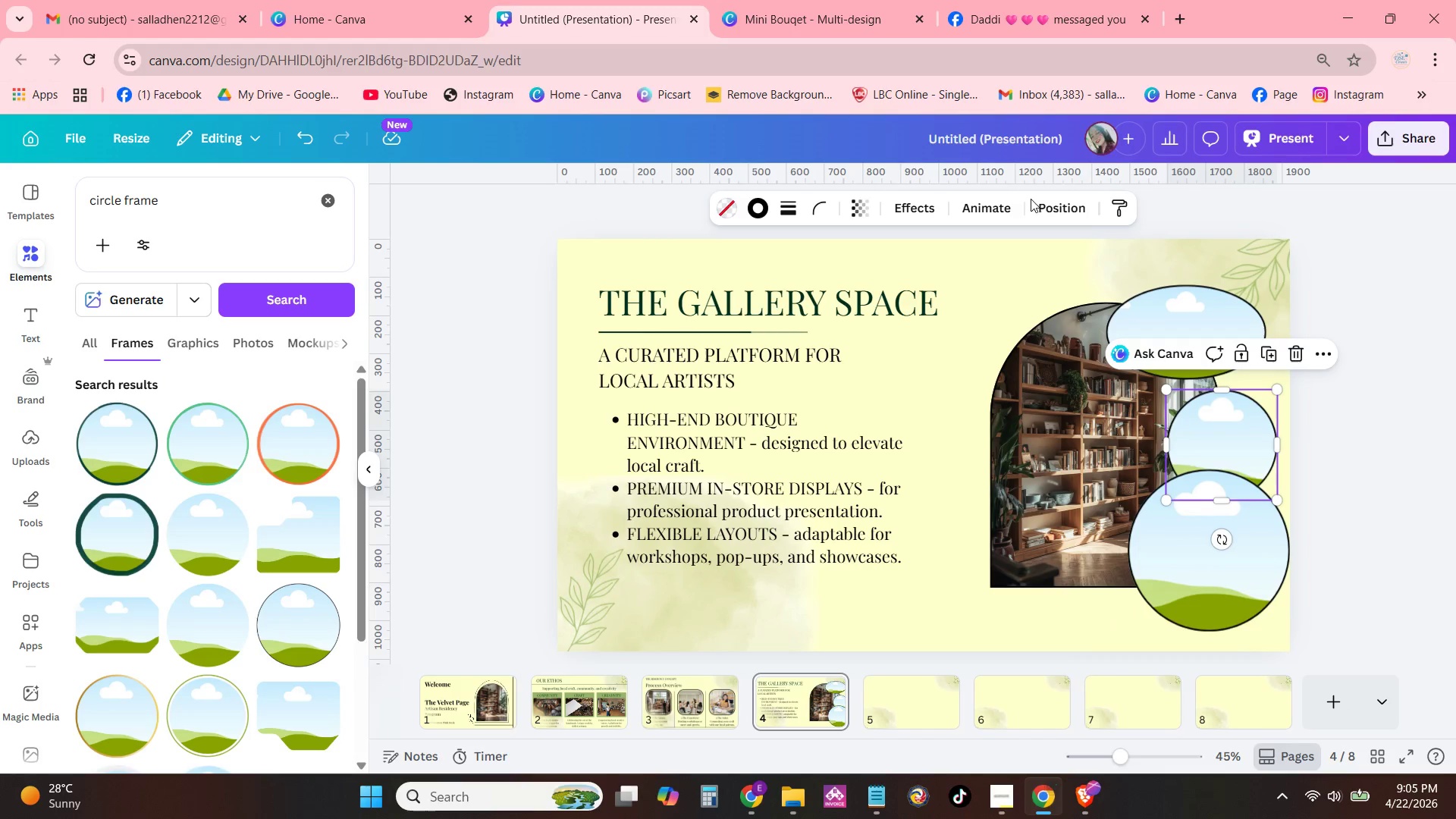 
left_click([1056, 203])
 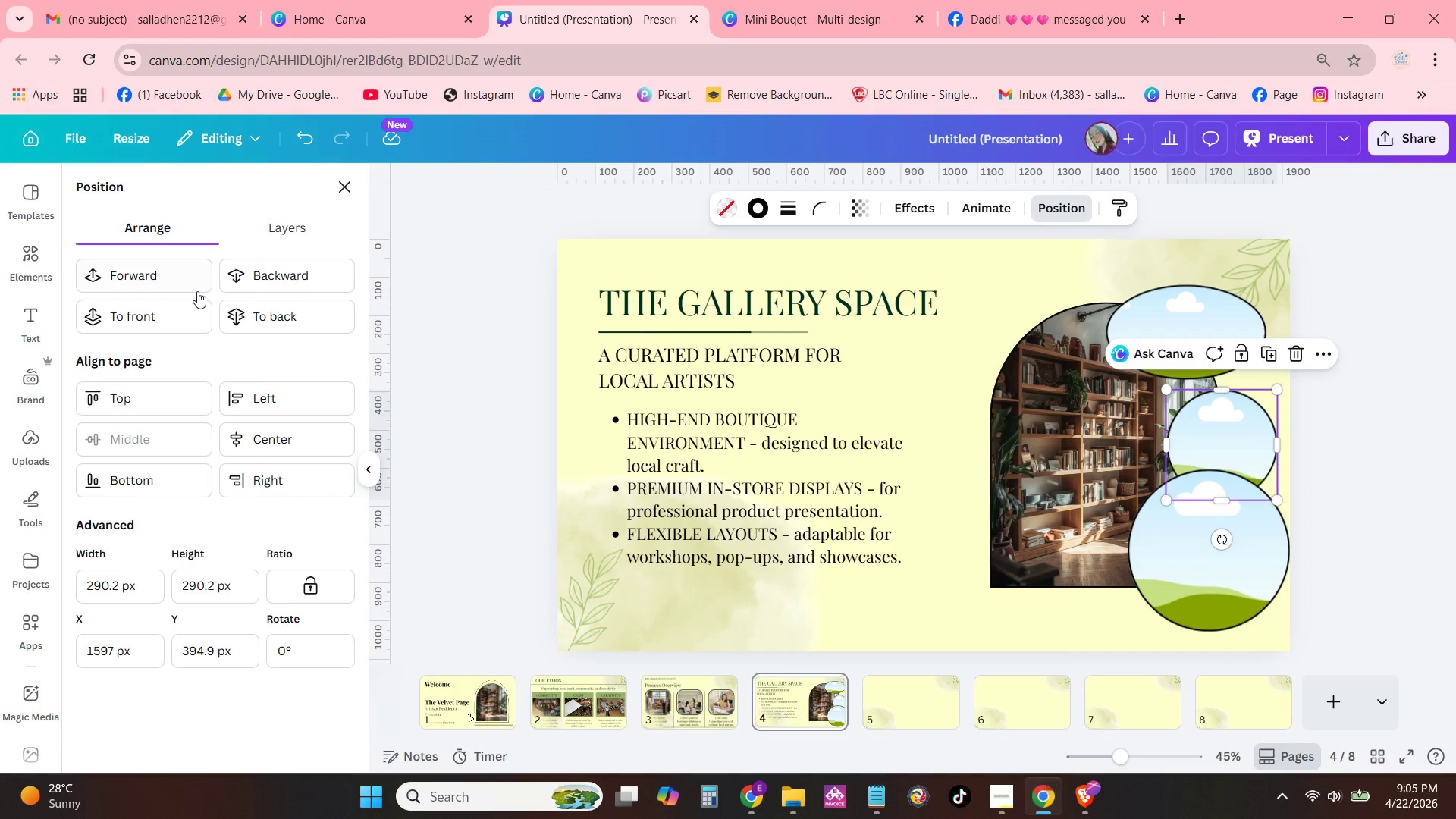 
left_click([184, 277])
 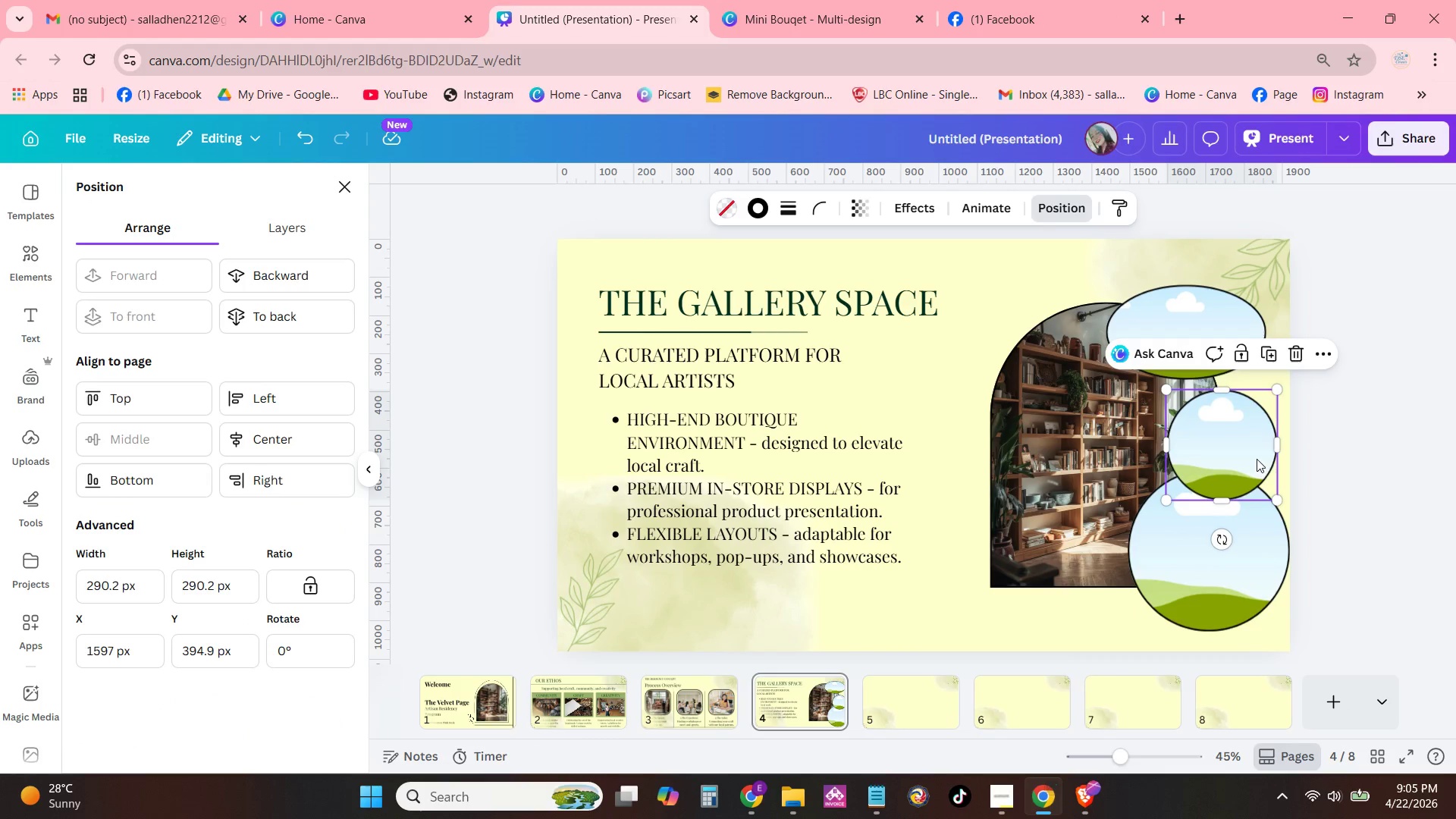 
left_click([1392, 469])
 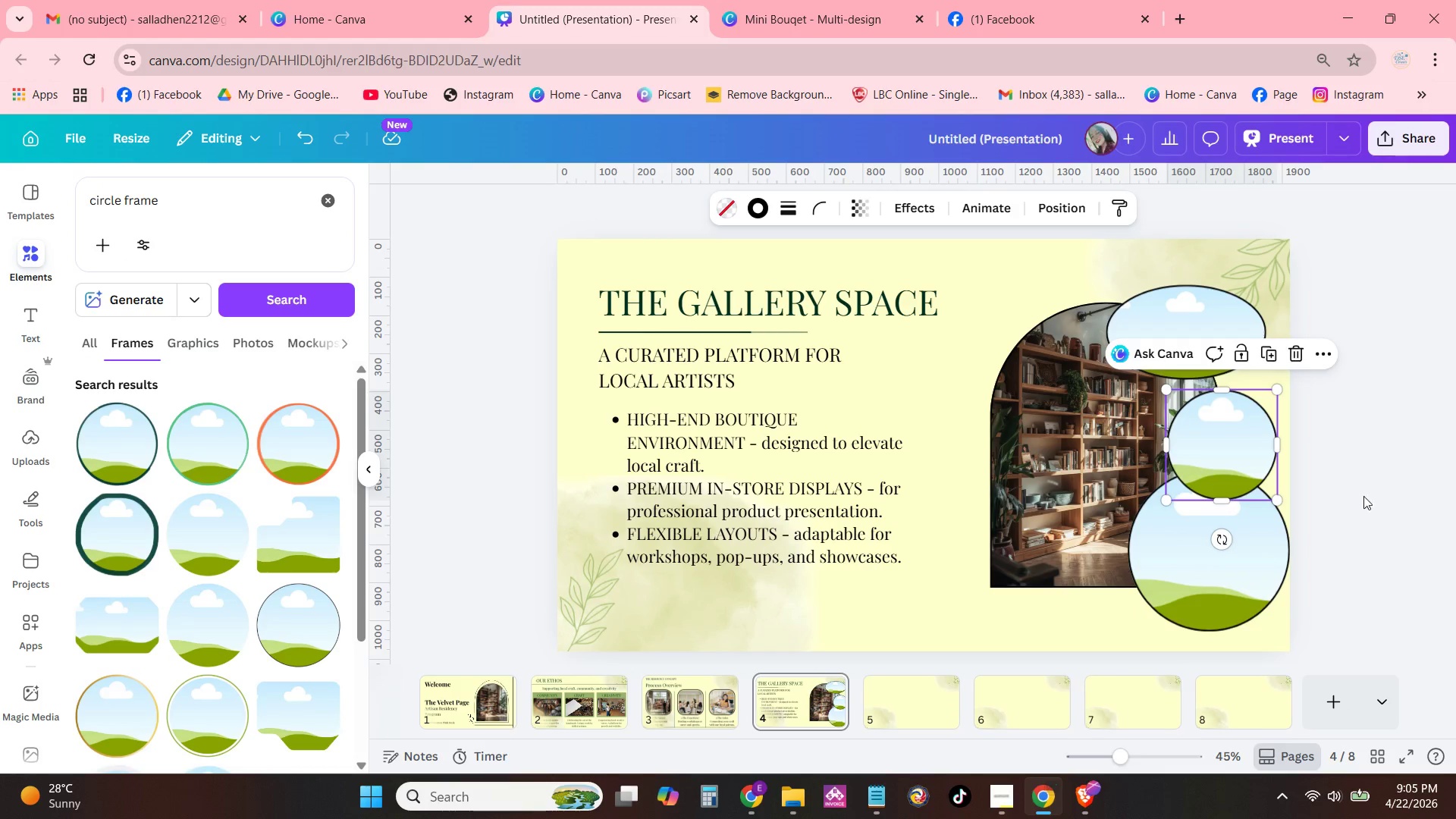 
left_click([1372, 494])
 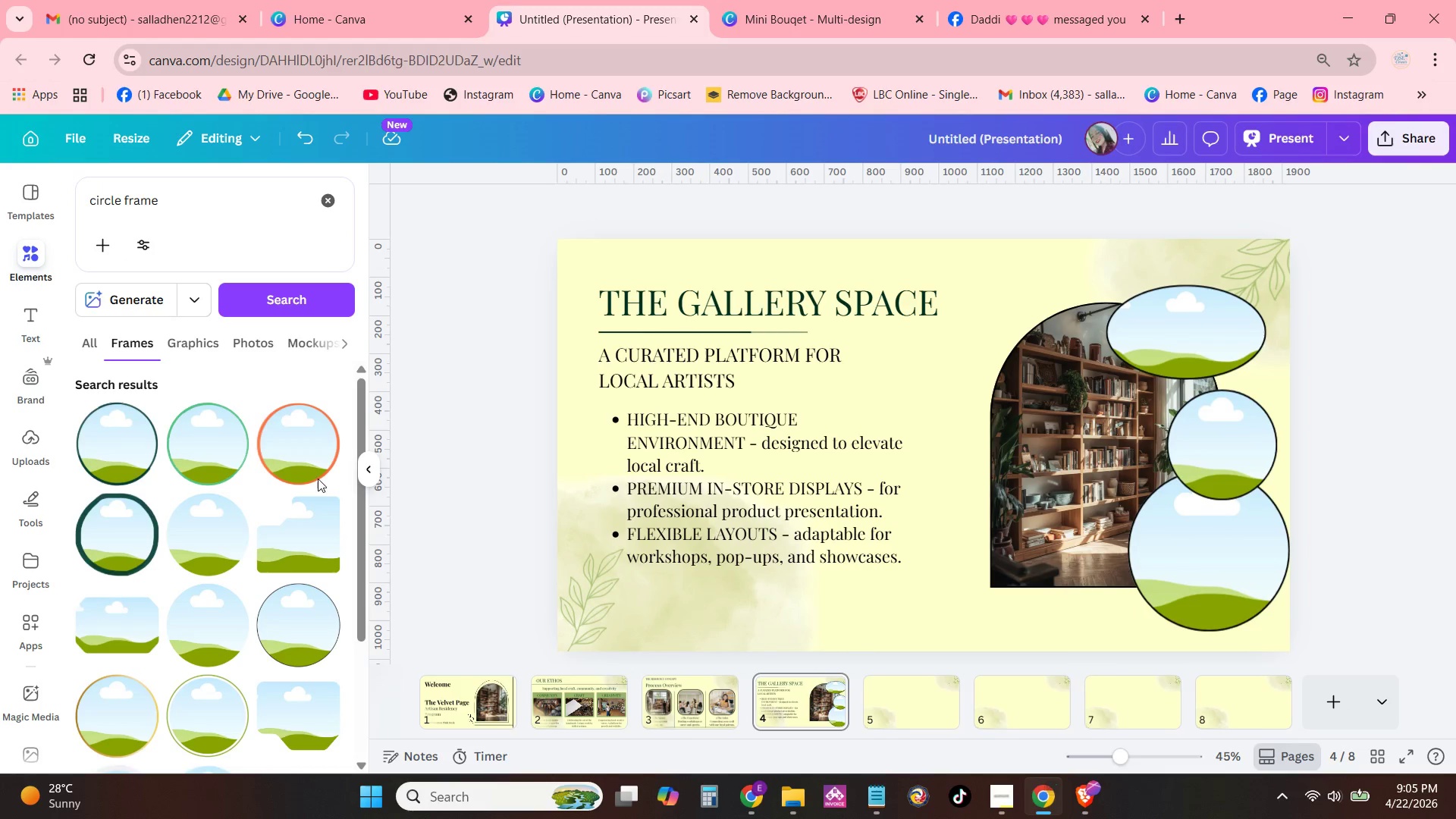 
scroll: coordinate [207, 576], scroll_direction: down, amount: 3.0
 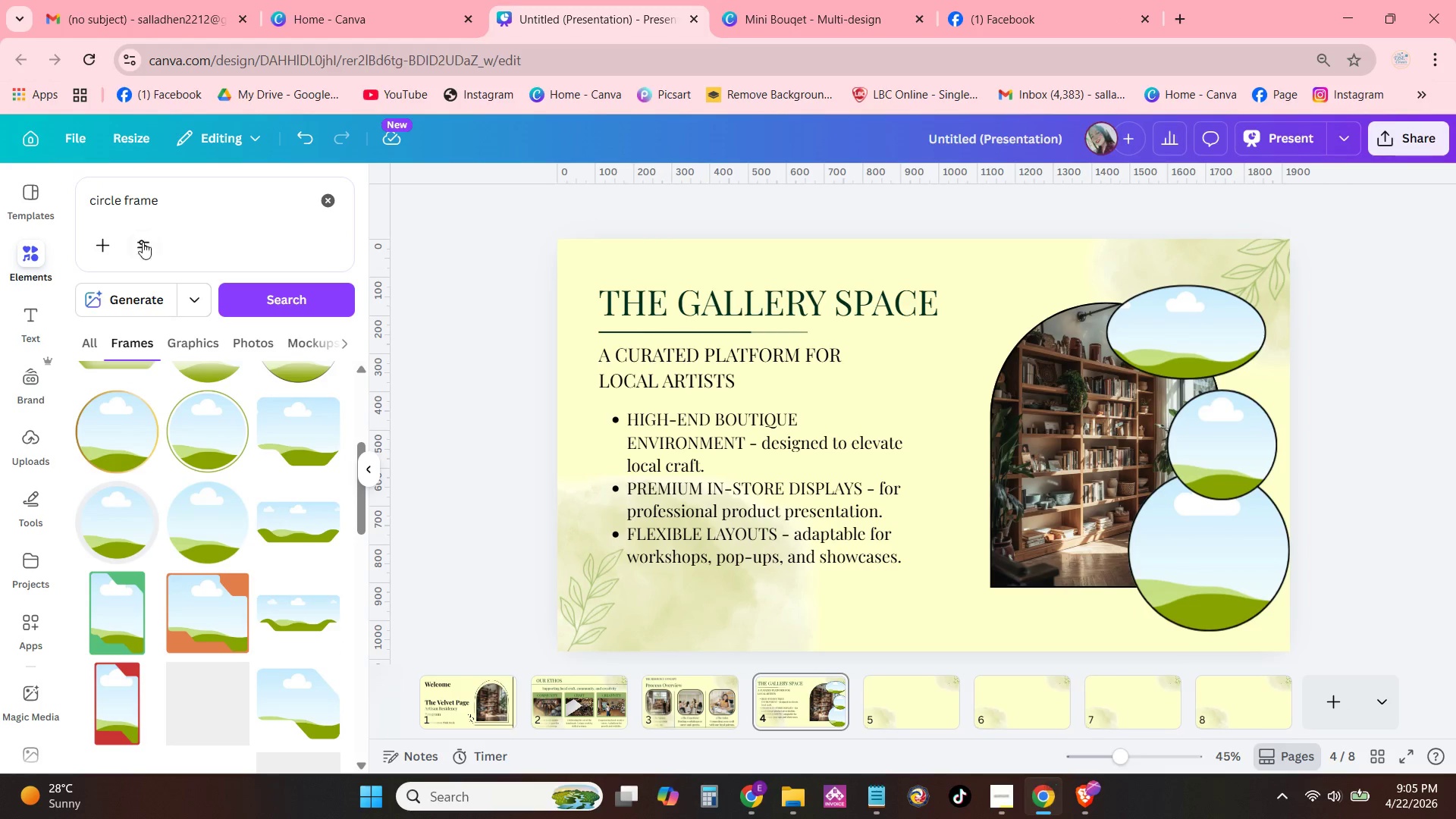 
left_click_drag(start_coordinate=[159, 210], to_coordinate=[0, 224])
 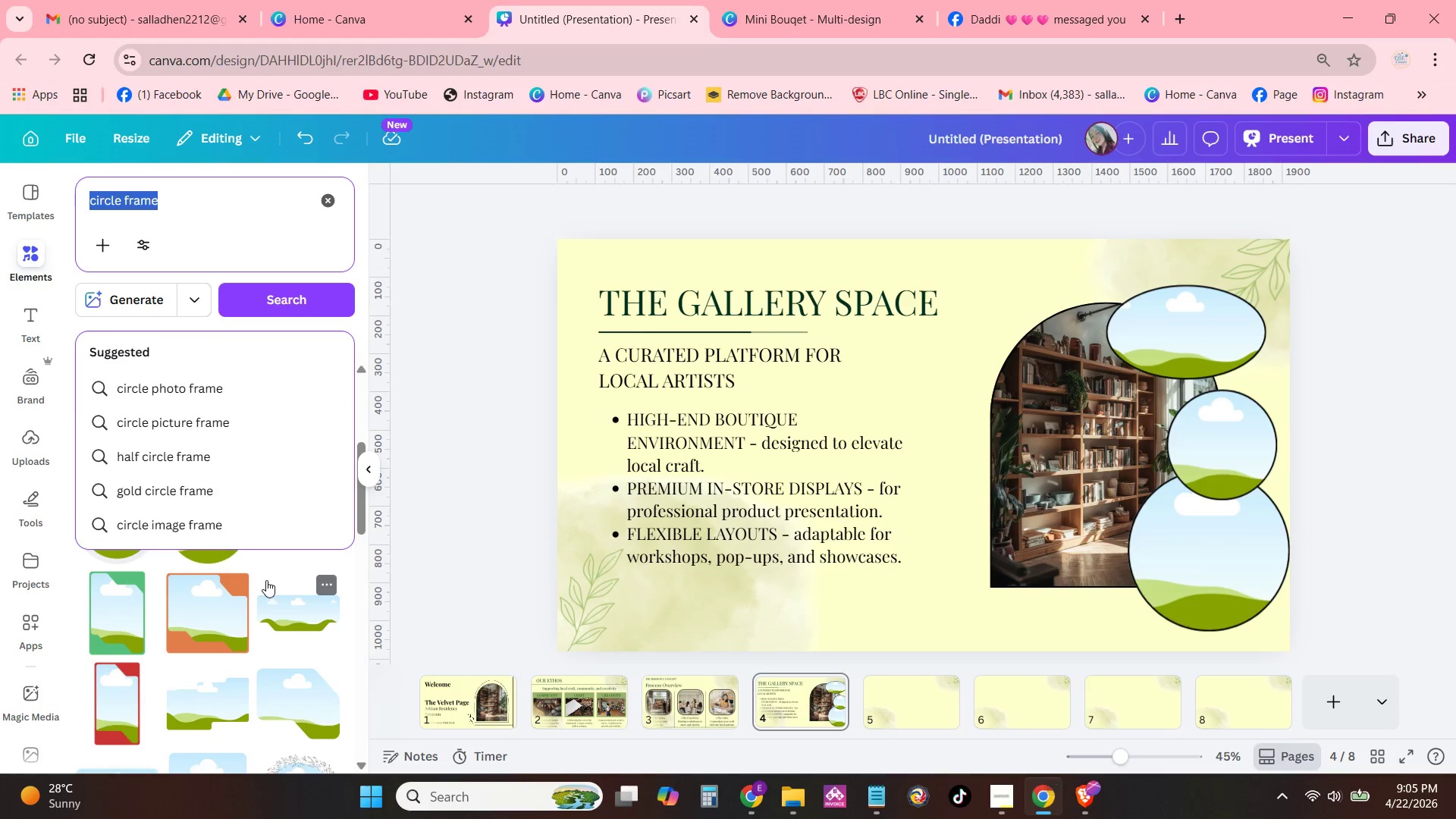 
type(oblong frame)
 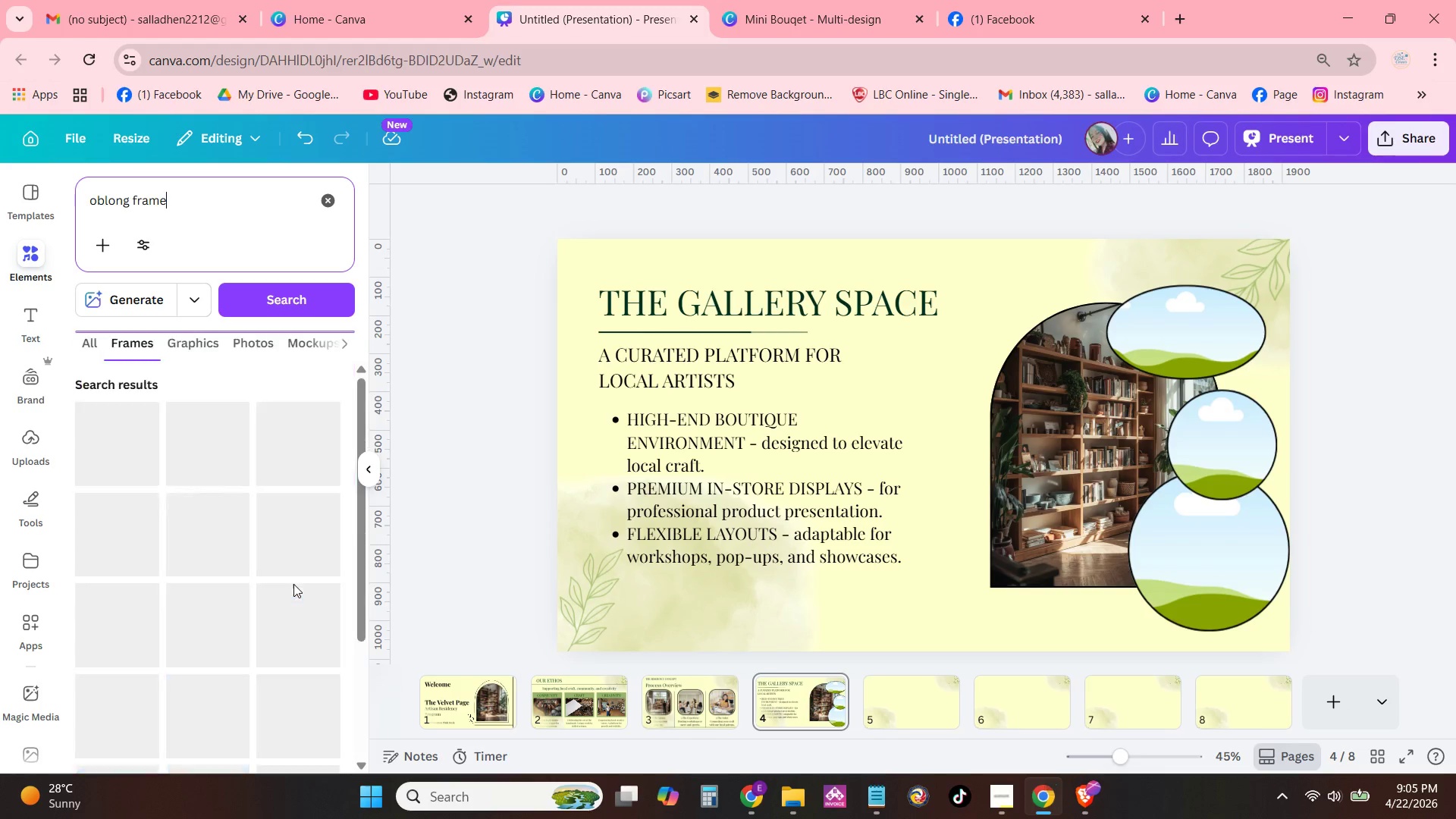 
key(Enter)
 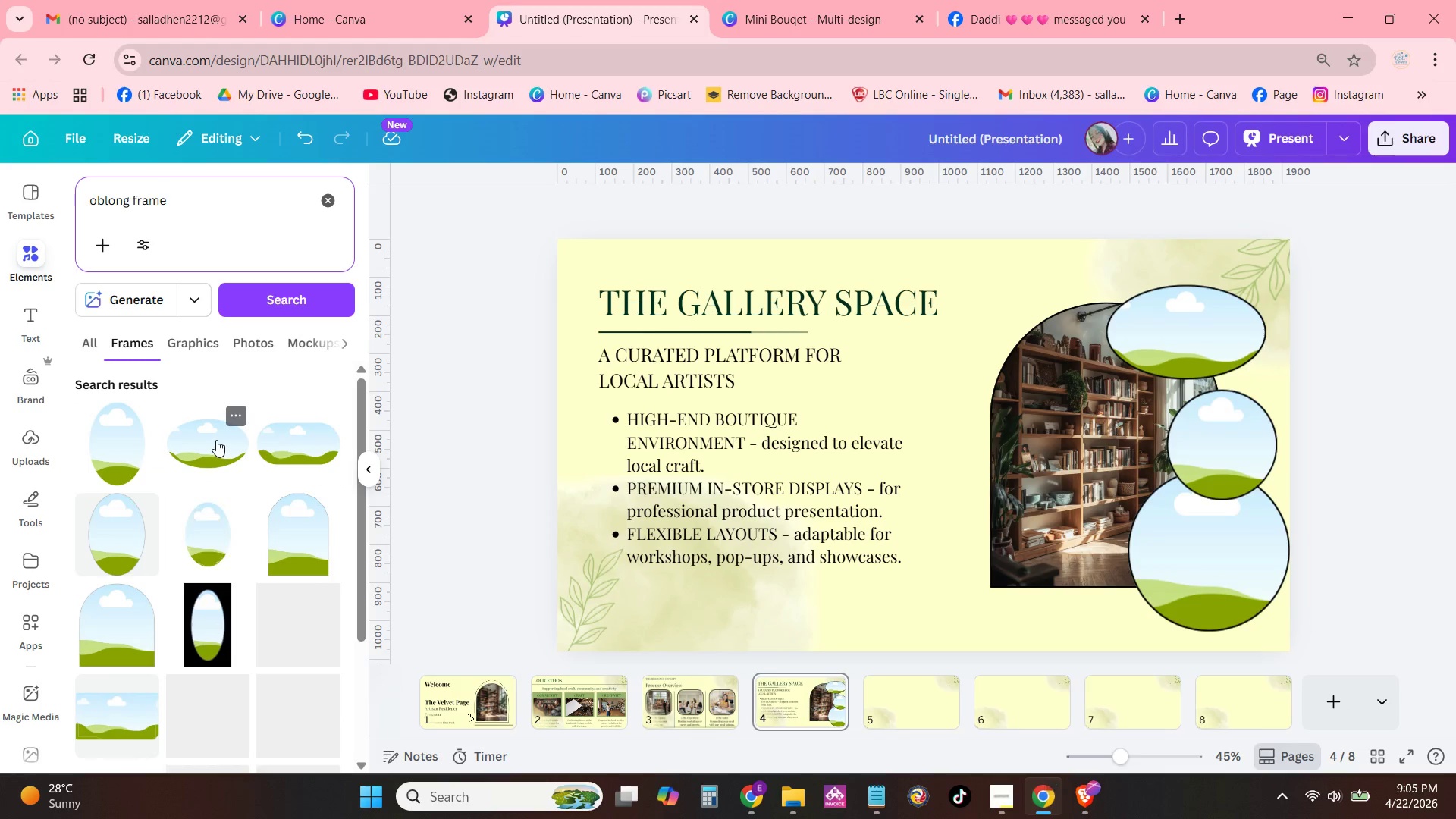 
left_click([303, 447])
 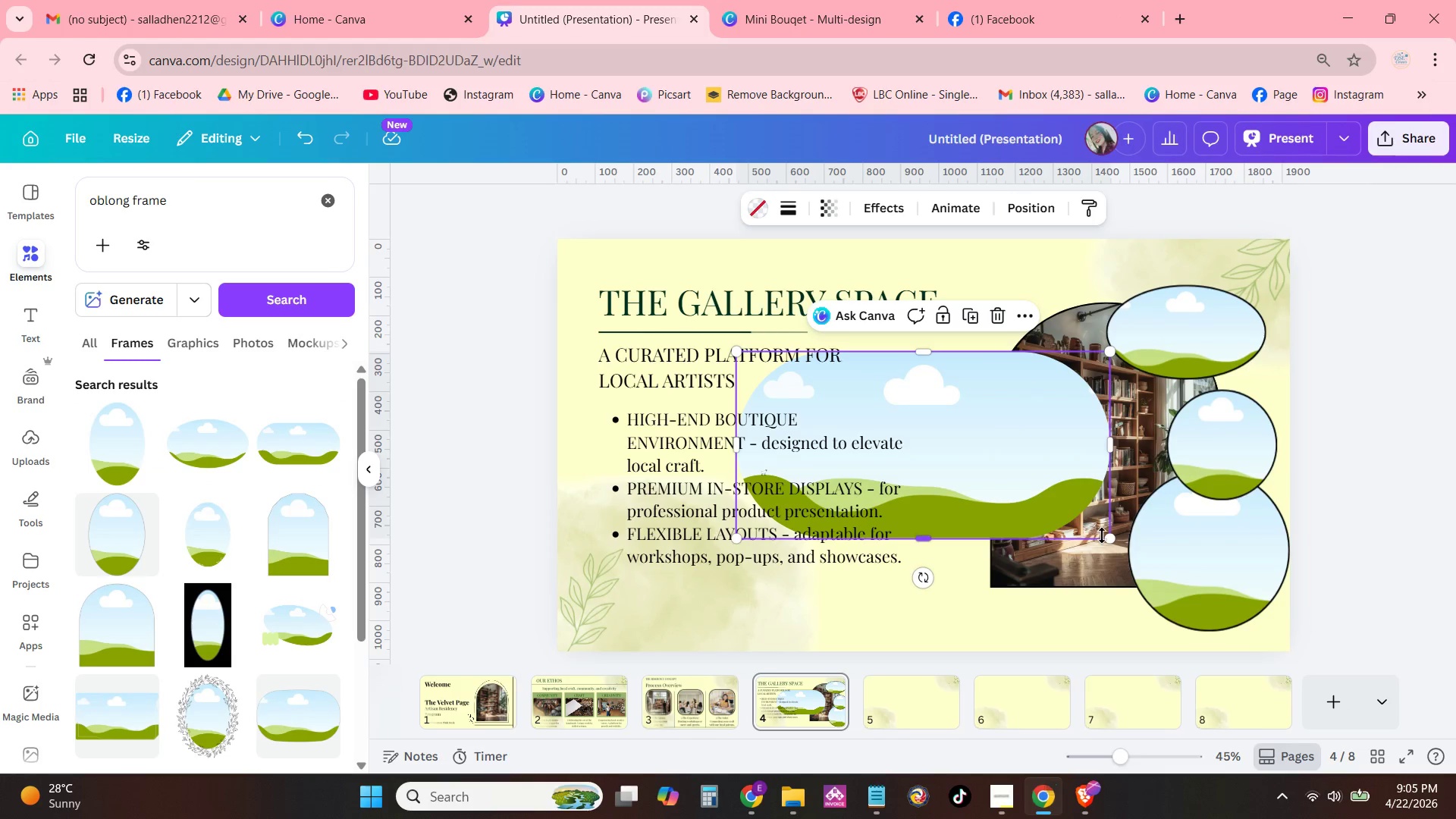 
left_click_drag(start_coordinate=[1110, 535], to_coordinate=[959, 444])
 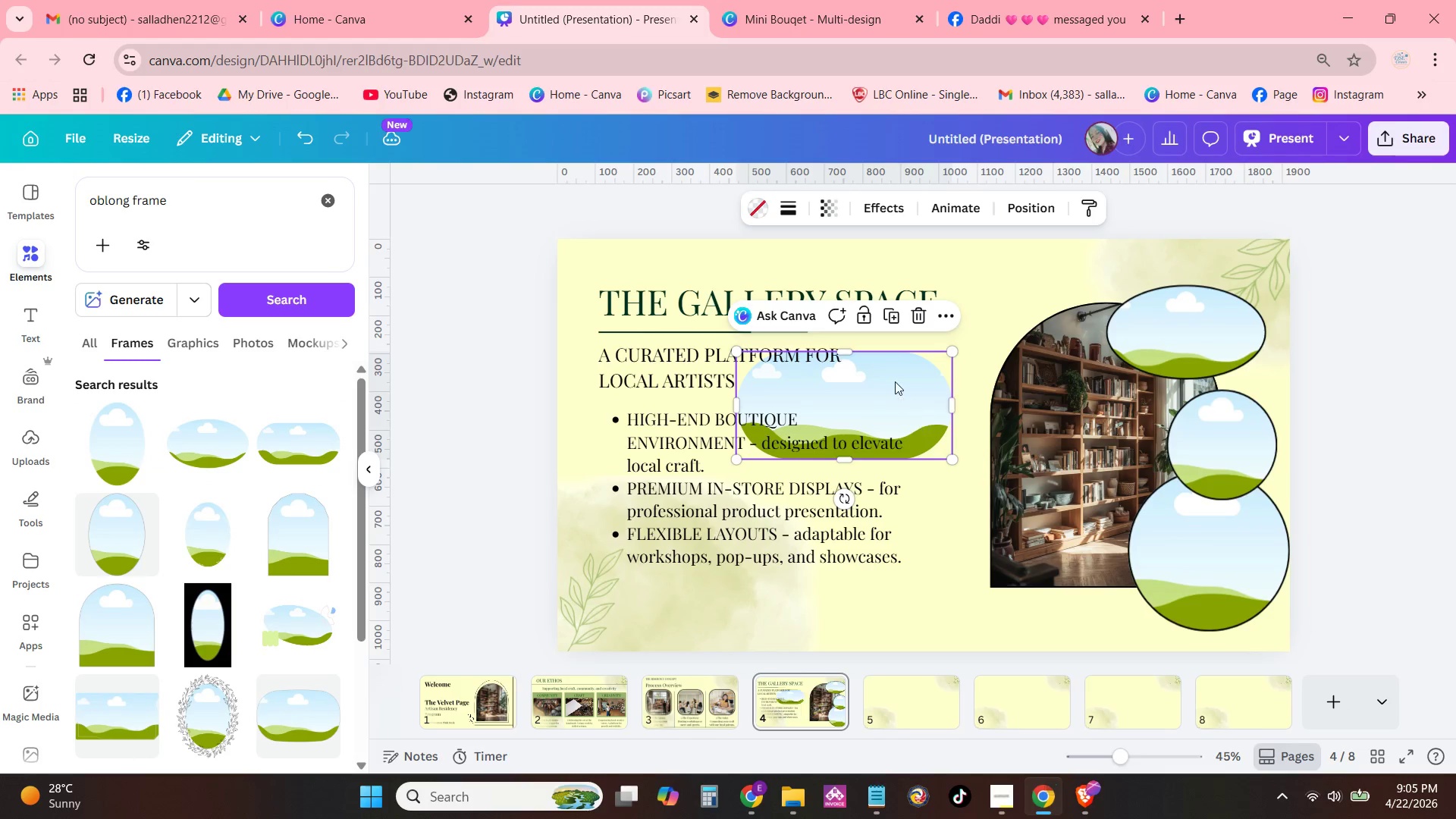 
left_click_drag(start_coordinate=[895, 381], to_coordinate=[1050, 531])
 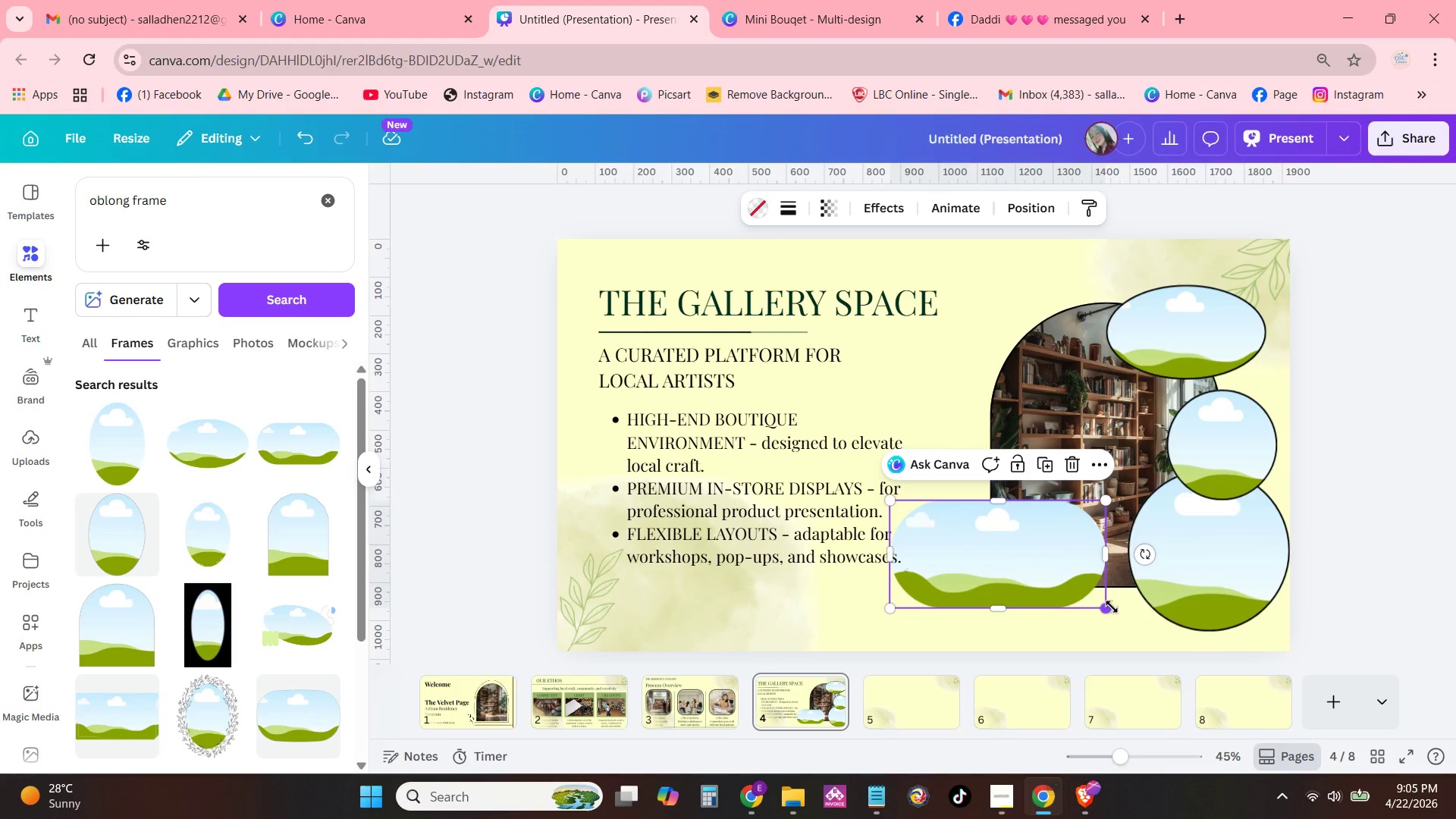 
left_click_drag(start_coordinate=[1111, 606], to_coordinate=[1060, 569])
 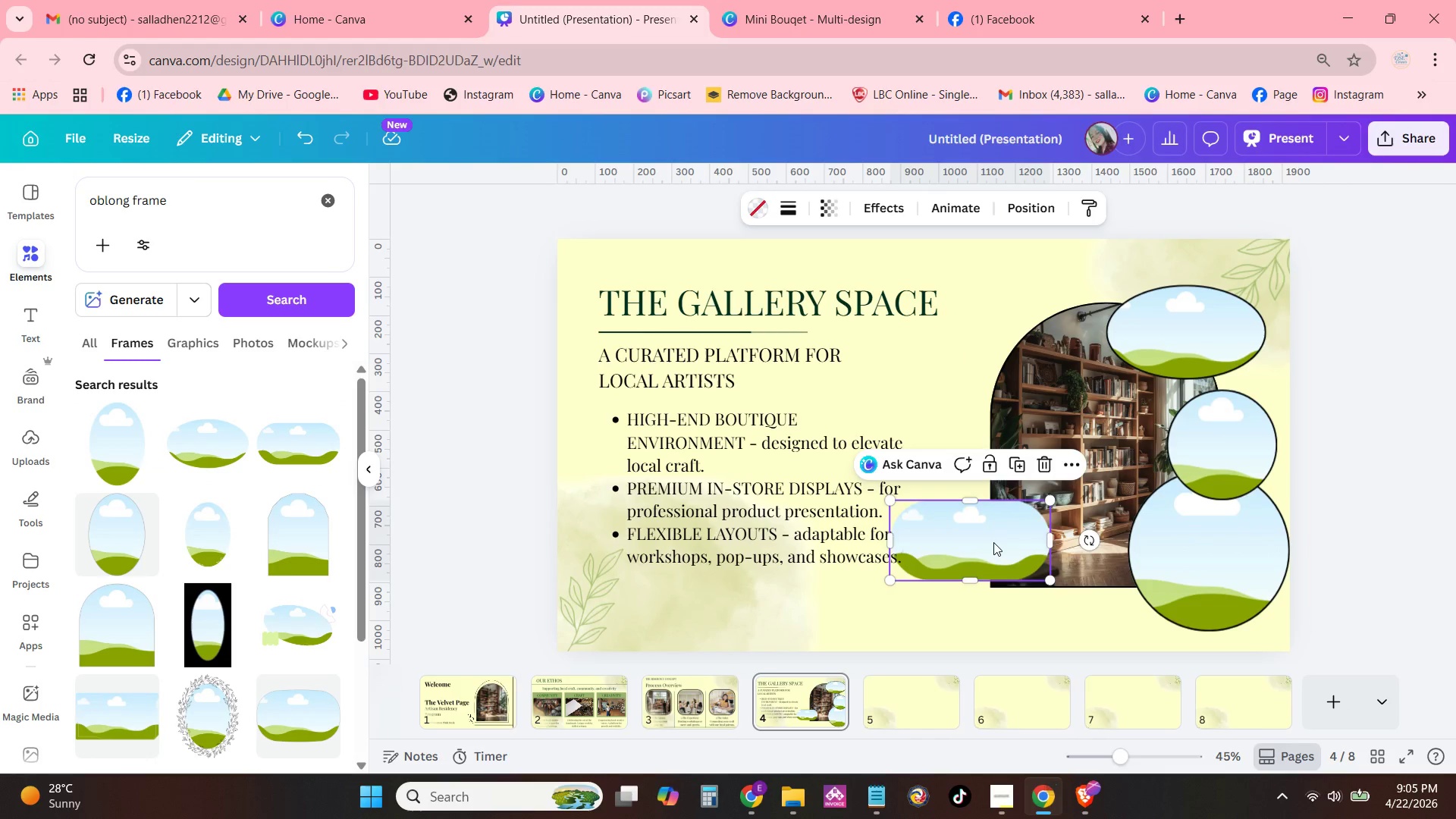 
left_click_drag(start_coordinate=[993, 542], to_coordinate=[1037, 579])
 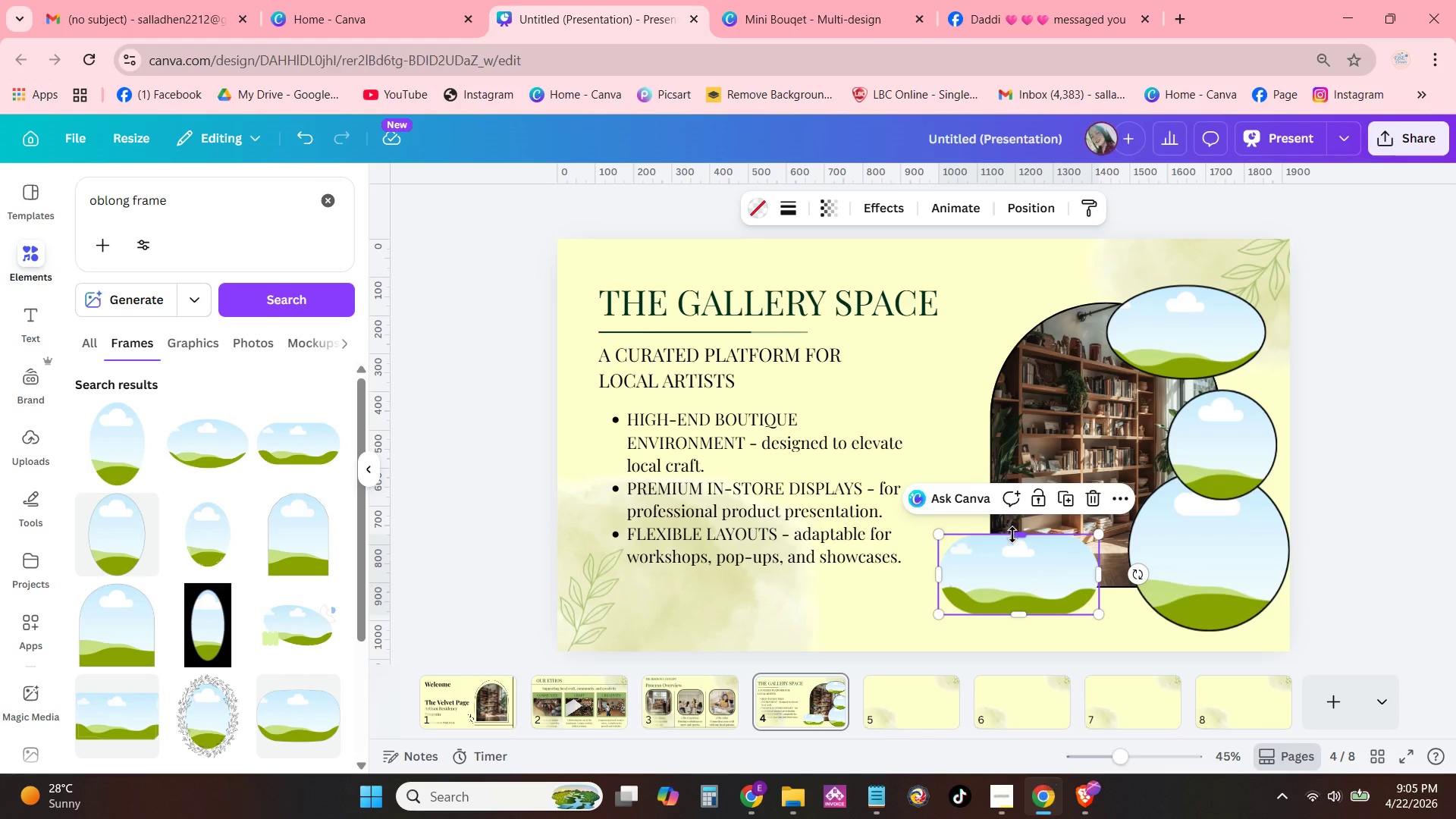 
left_click_drag(start_coordinate=[1021, 536], to_coordinate=[1021, 513])
 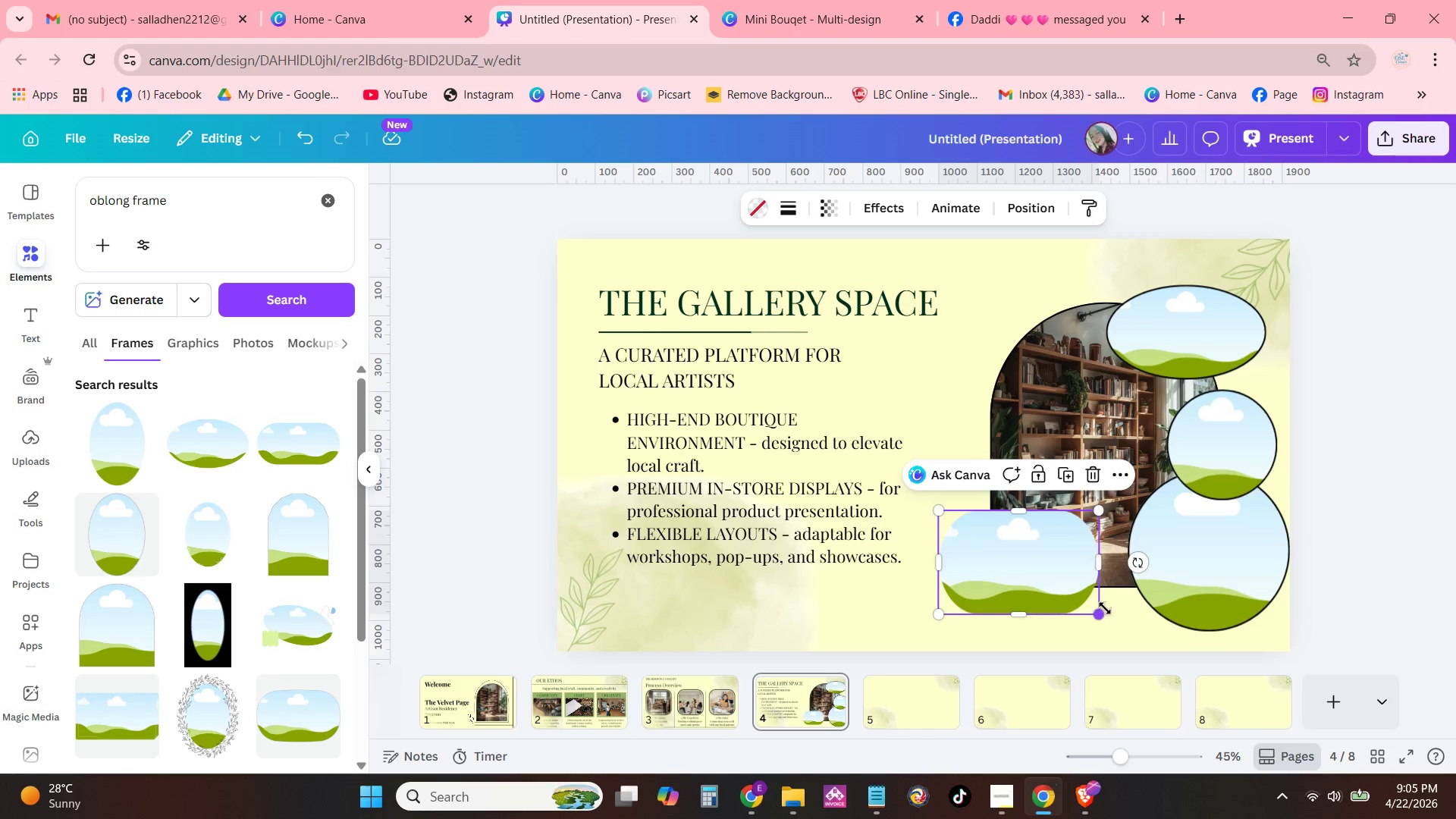 
left_click_drag(start_coordinate=[1102, 614], to_coordinate=[1115, 610])
 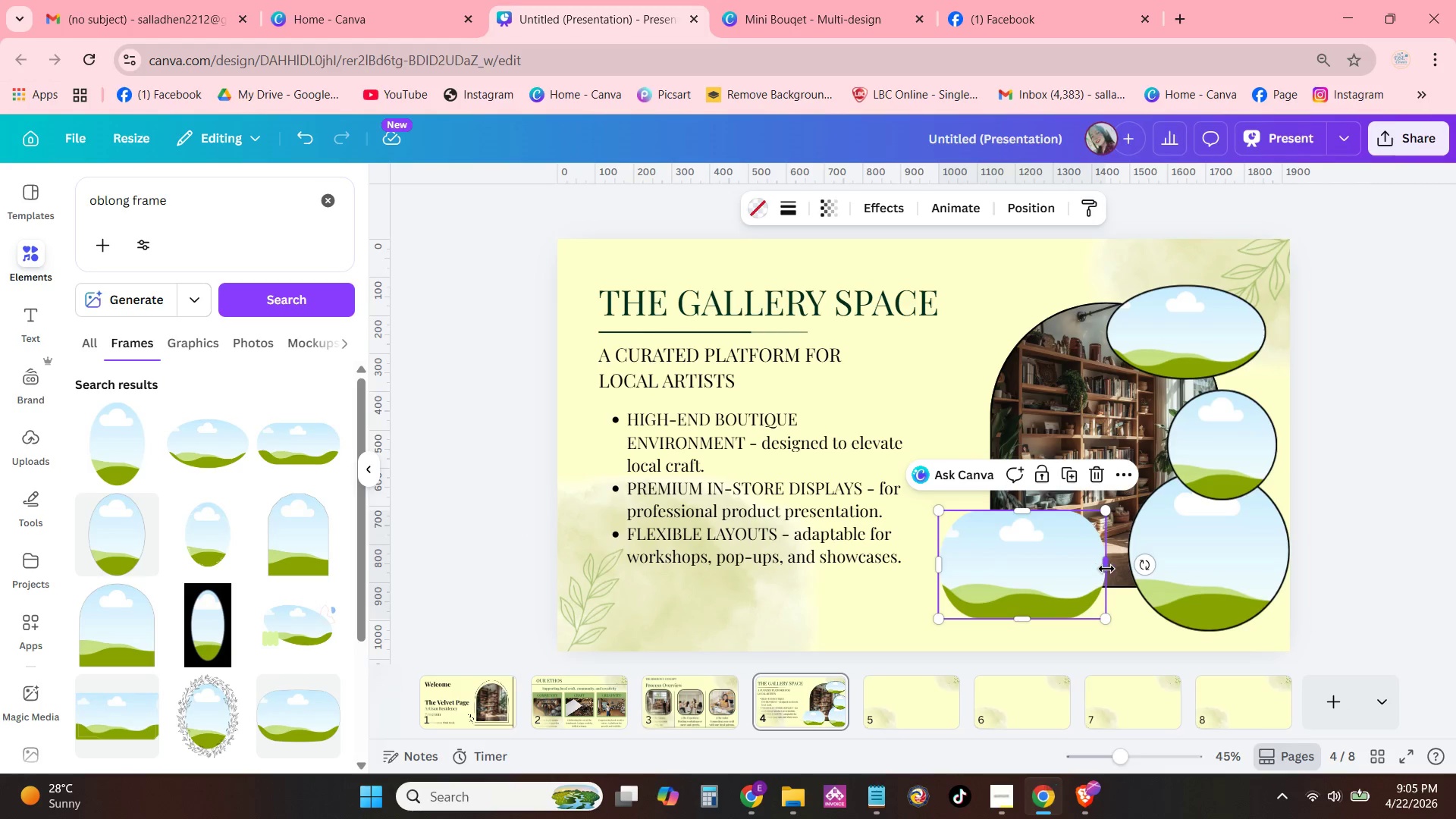 
left_click_drag(start_coordinate=[1106, 569], to_coordinate=[1131, 569])
 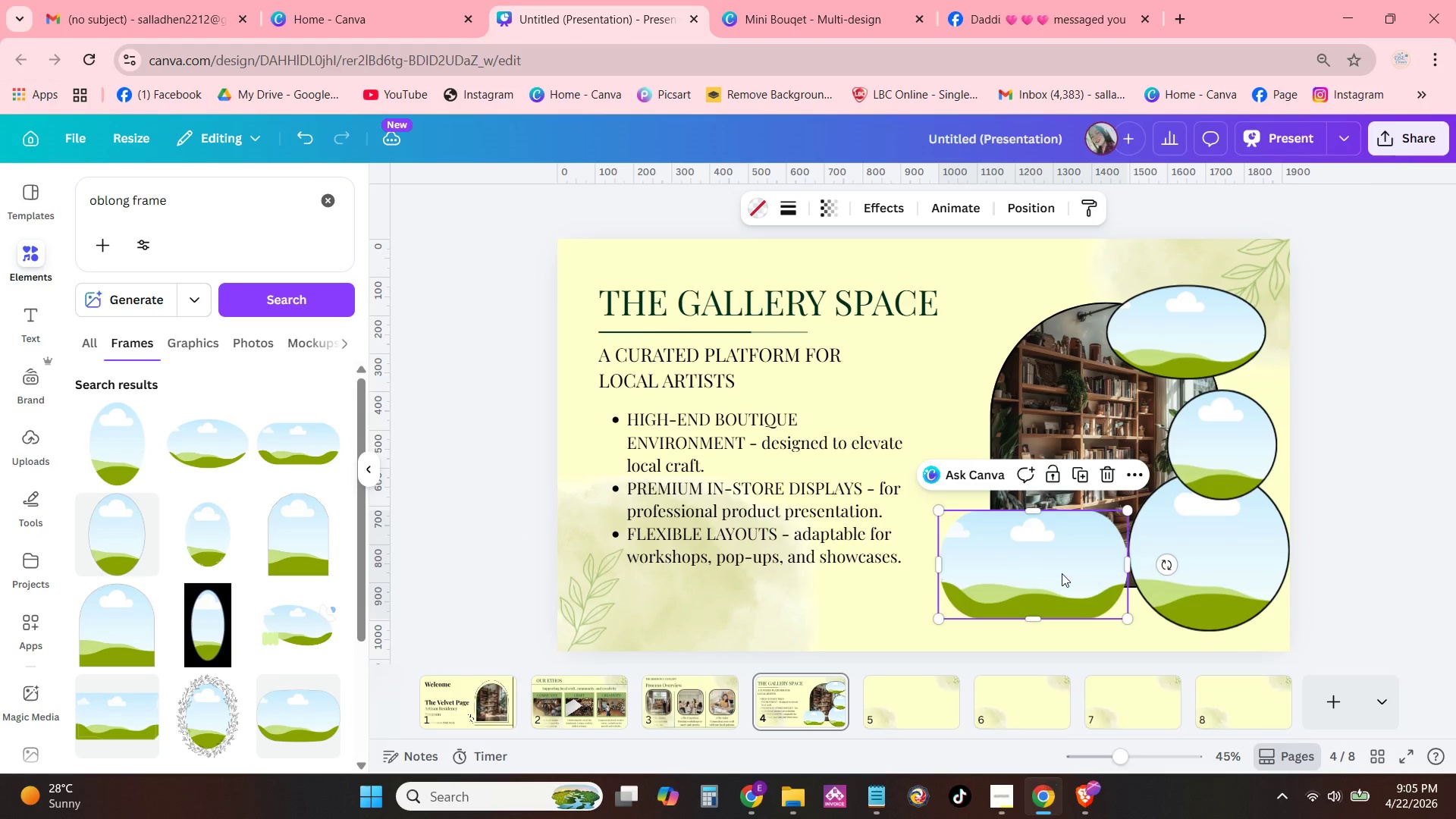 
left_click_drag(start_coordinate=[1062, 575], to_coordinate=[1051, 581])
 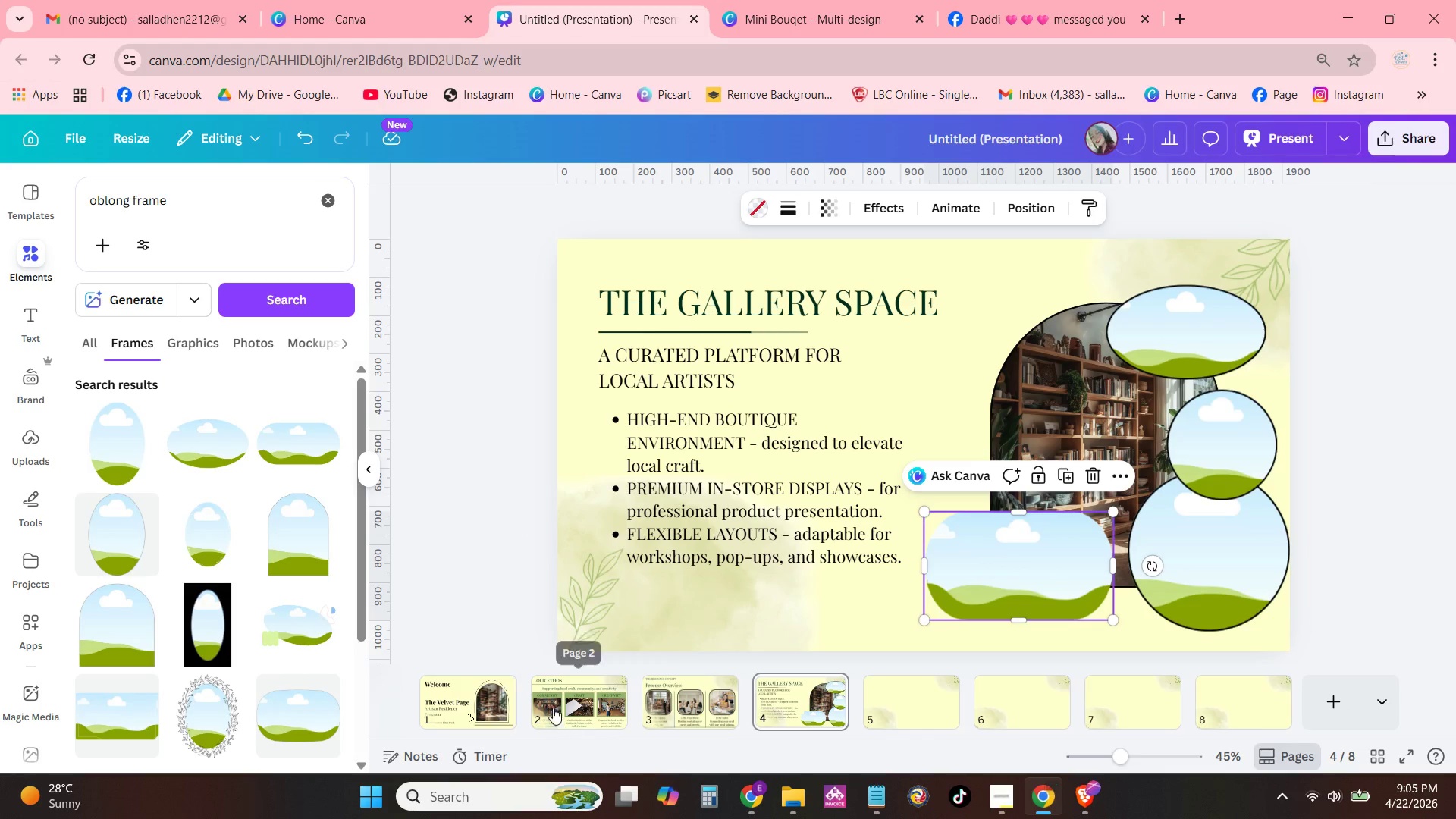 
left_click([573, 708])
 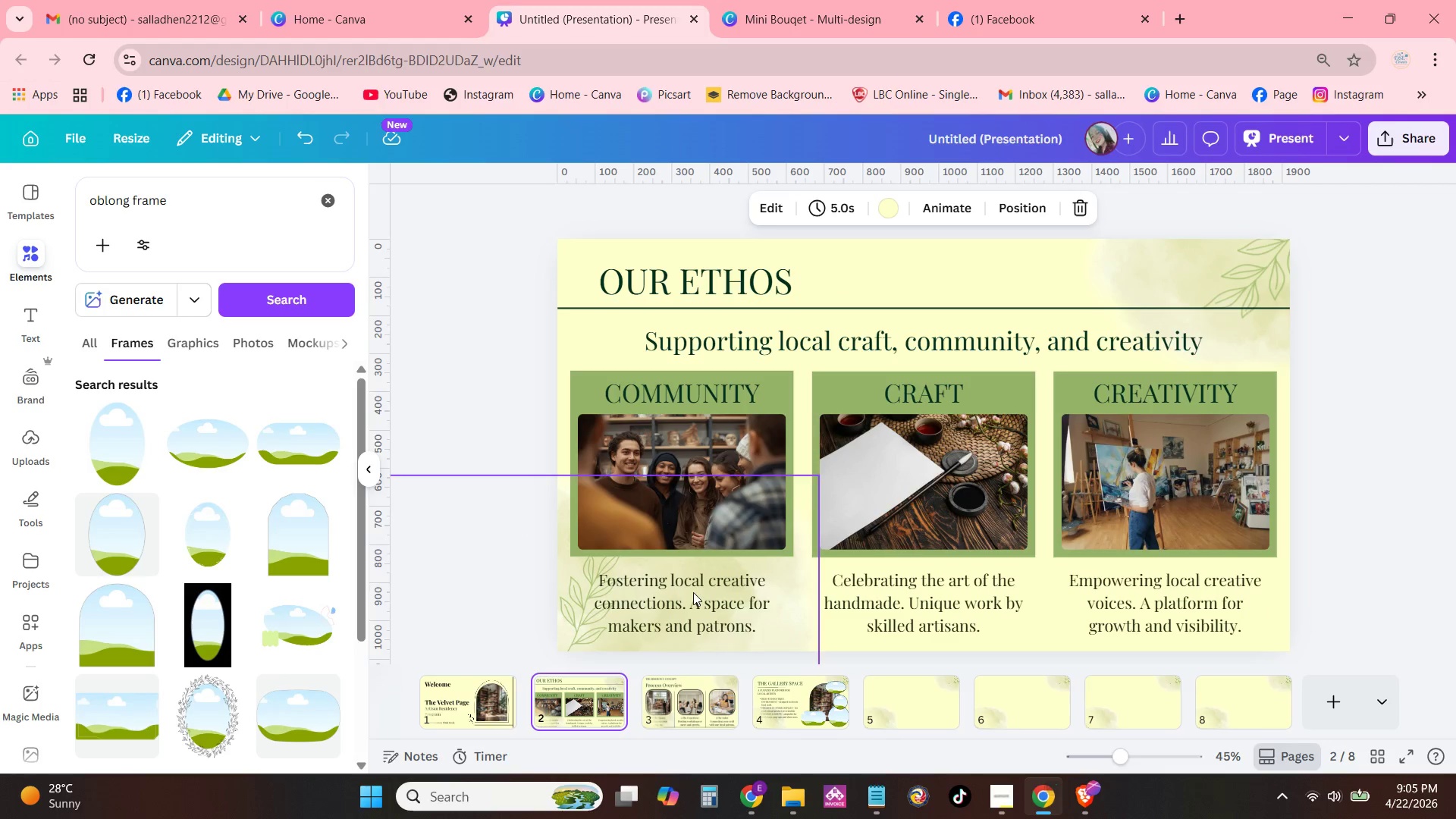 
left_click([905, 497])
 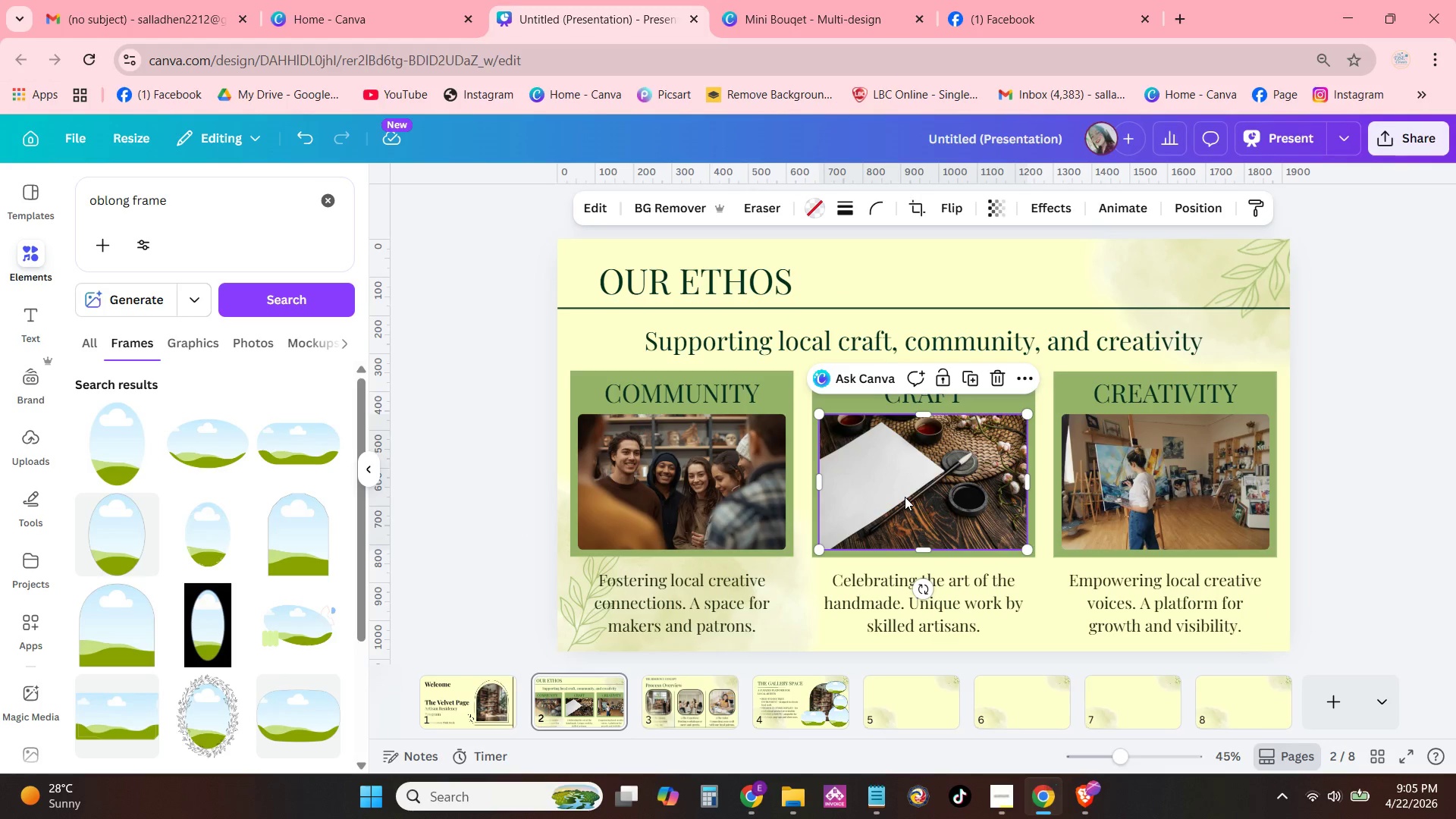 
key(Control+C)
 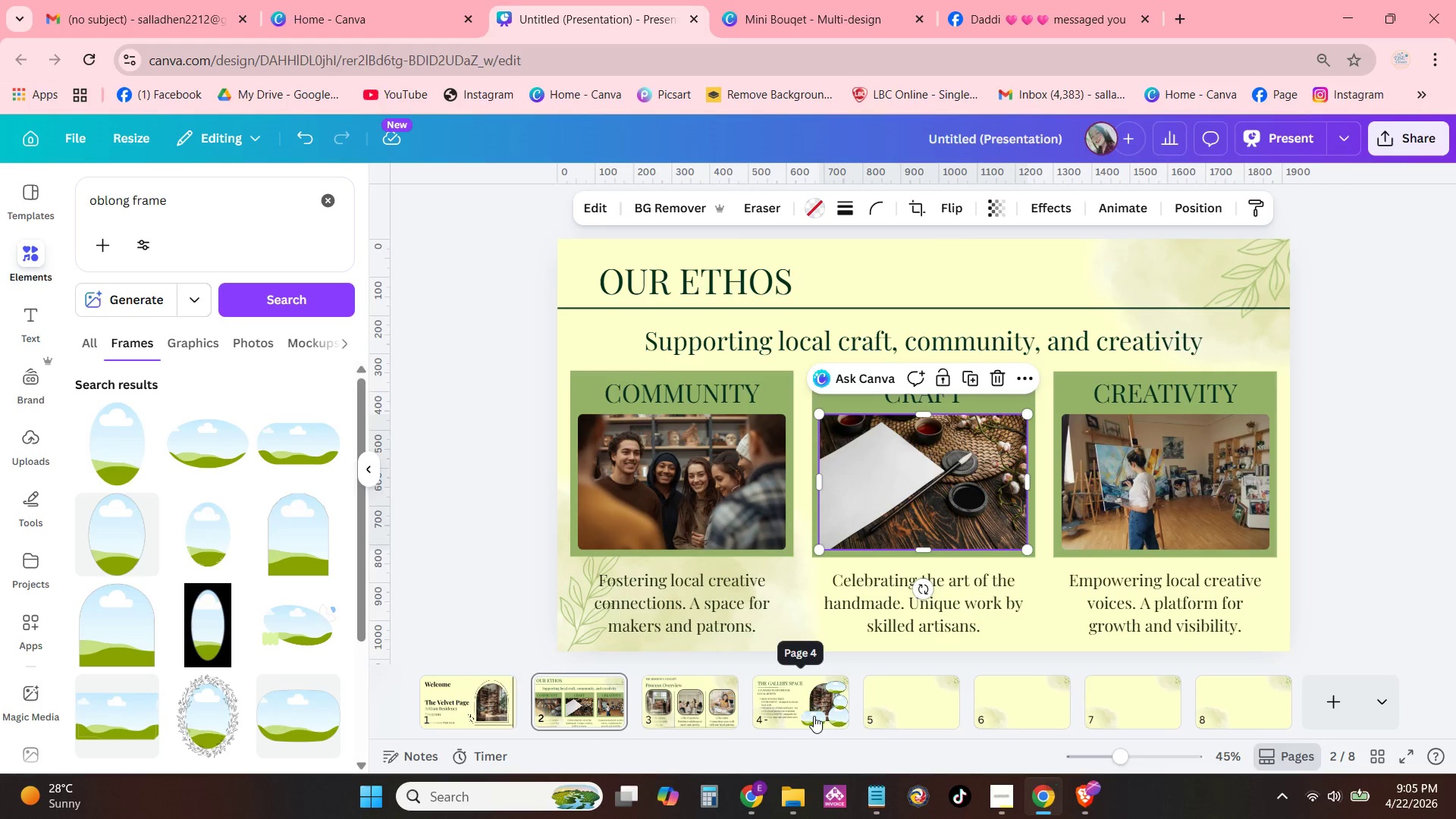 
left_click([974, 487])
 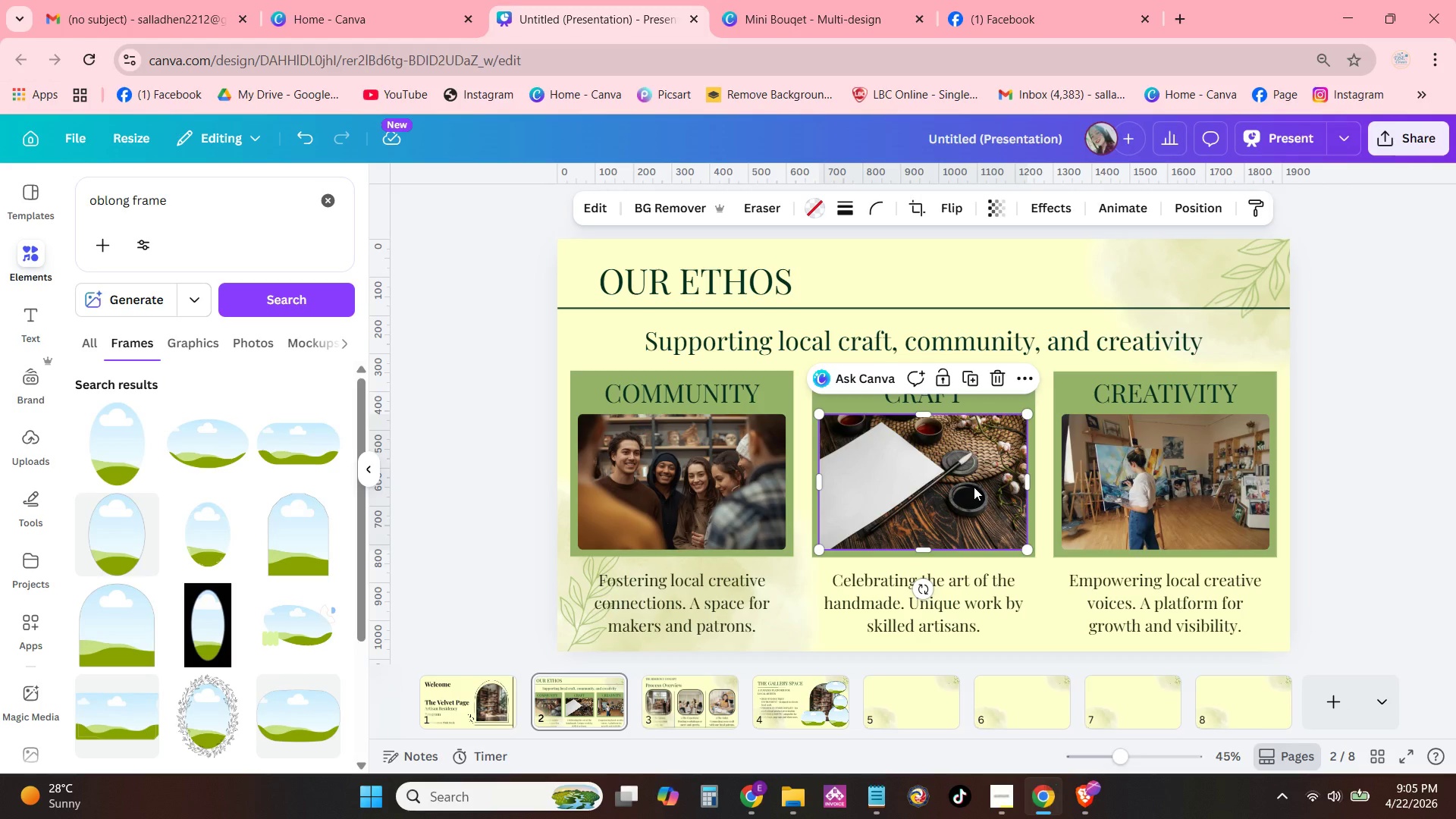 
double_click([974, 487])
 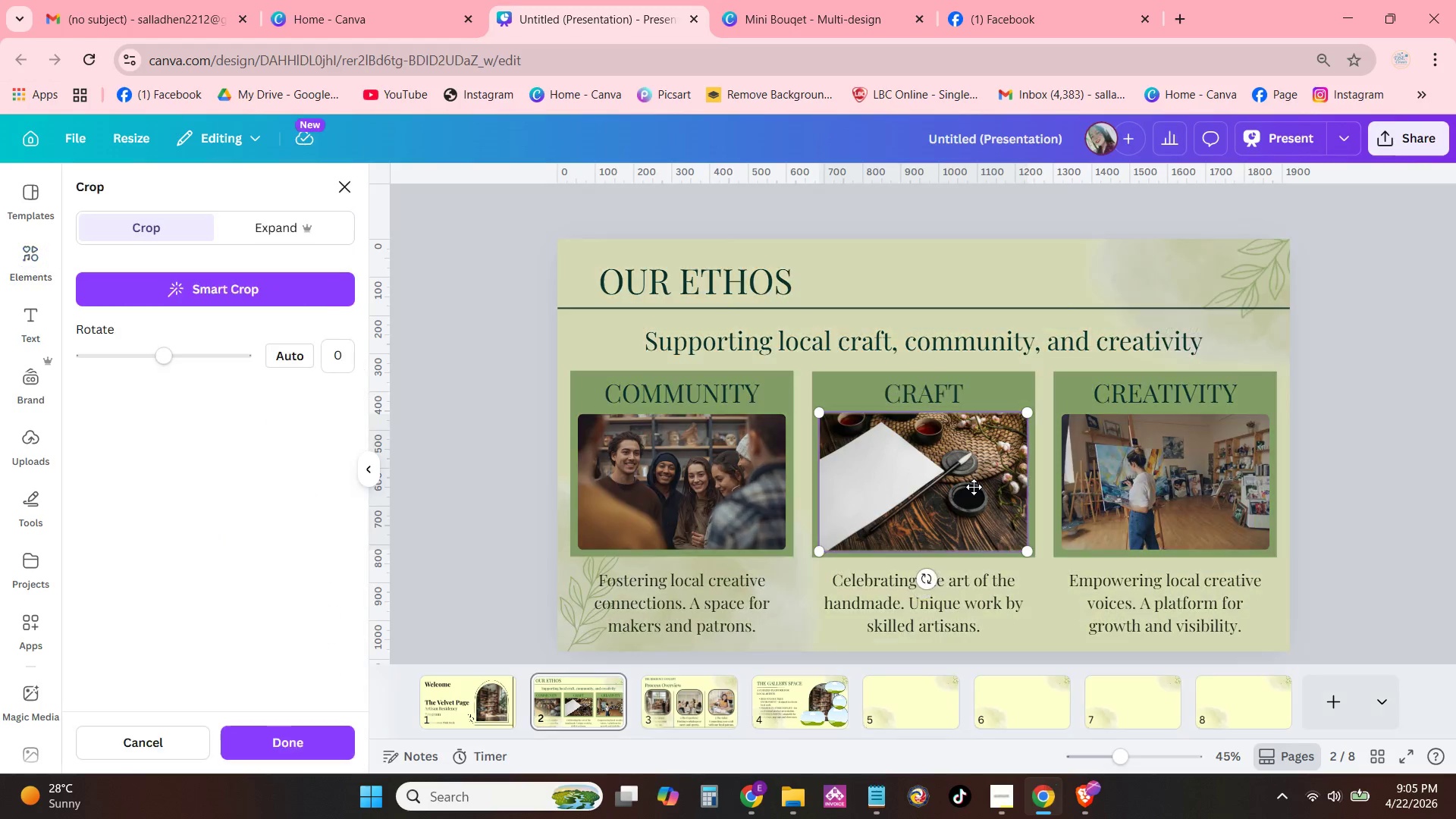 
triple_click([974, 487])
 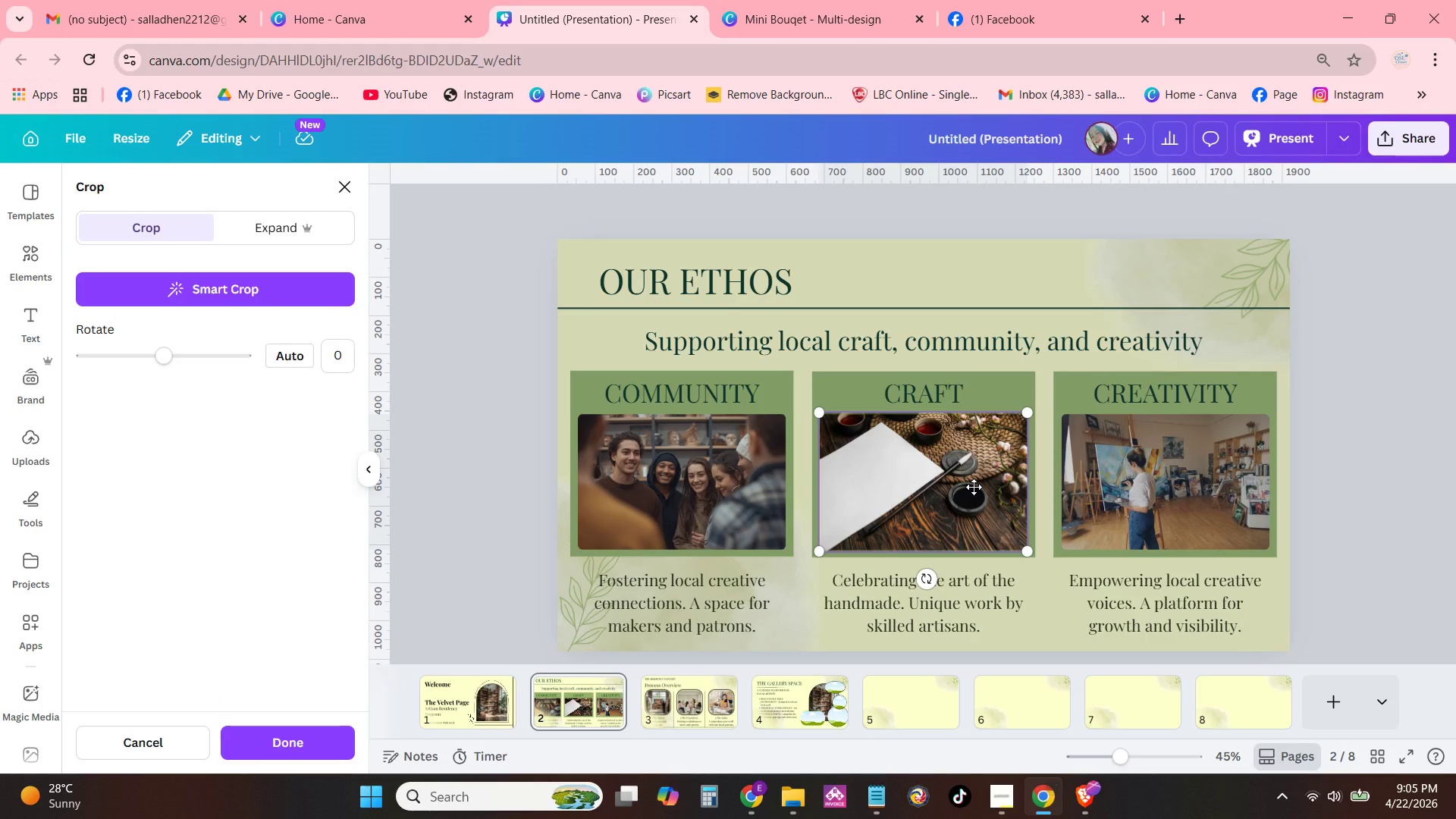 
hold_key(key=ControlLeft, duration=1.08)
 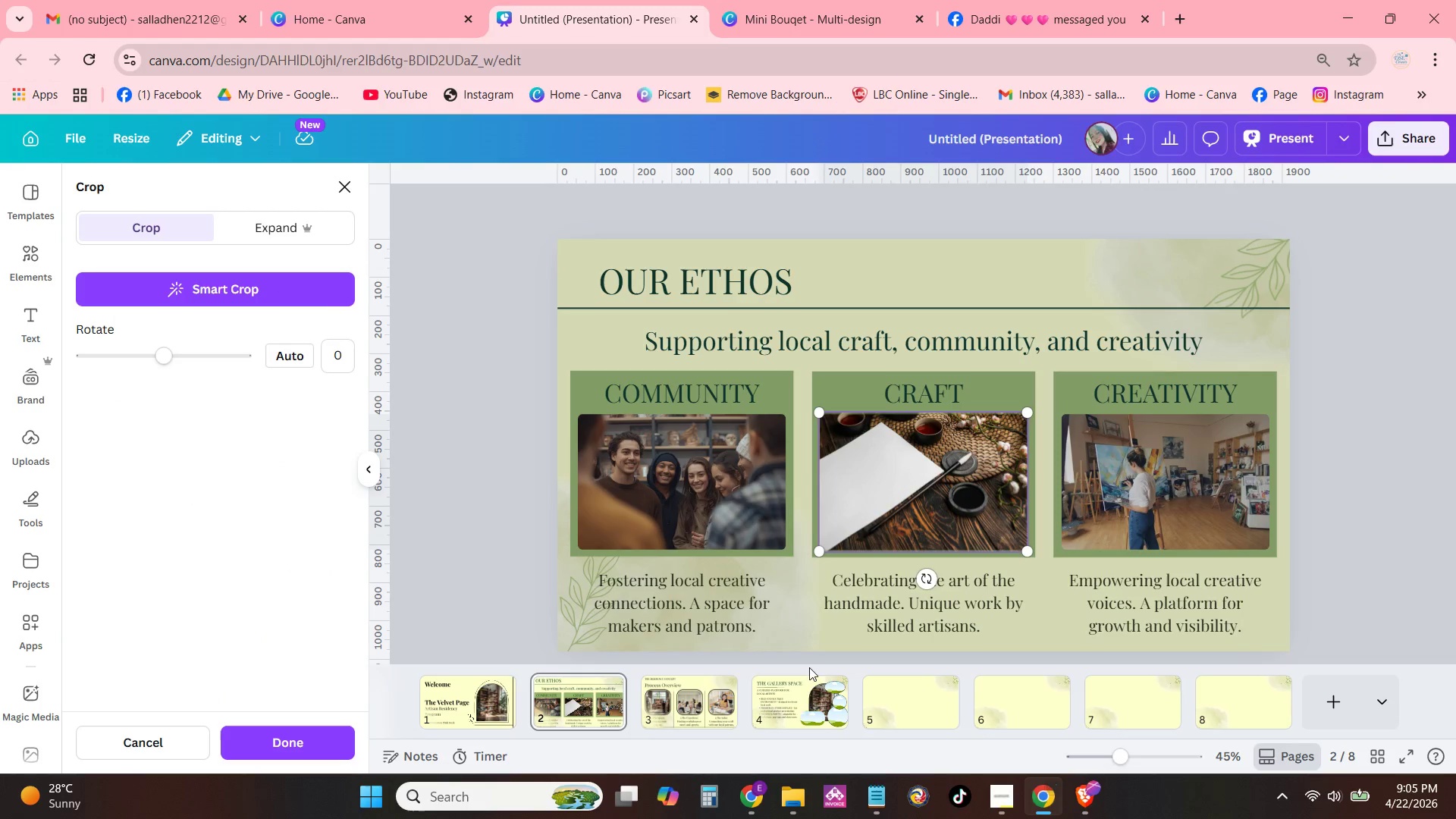 
type(cc)
 